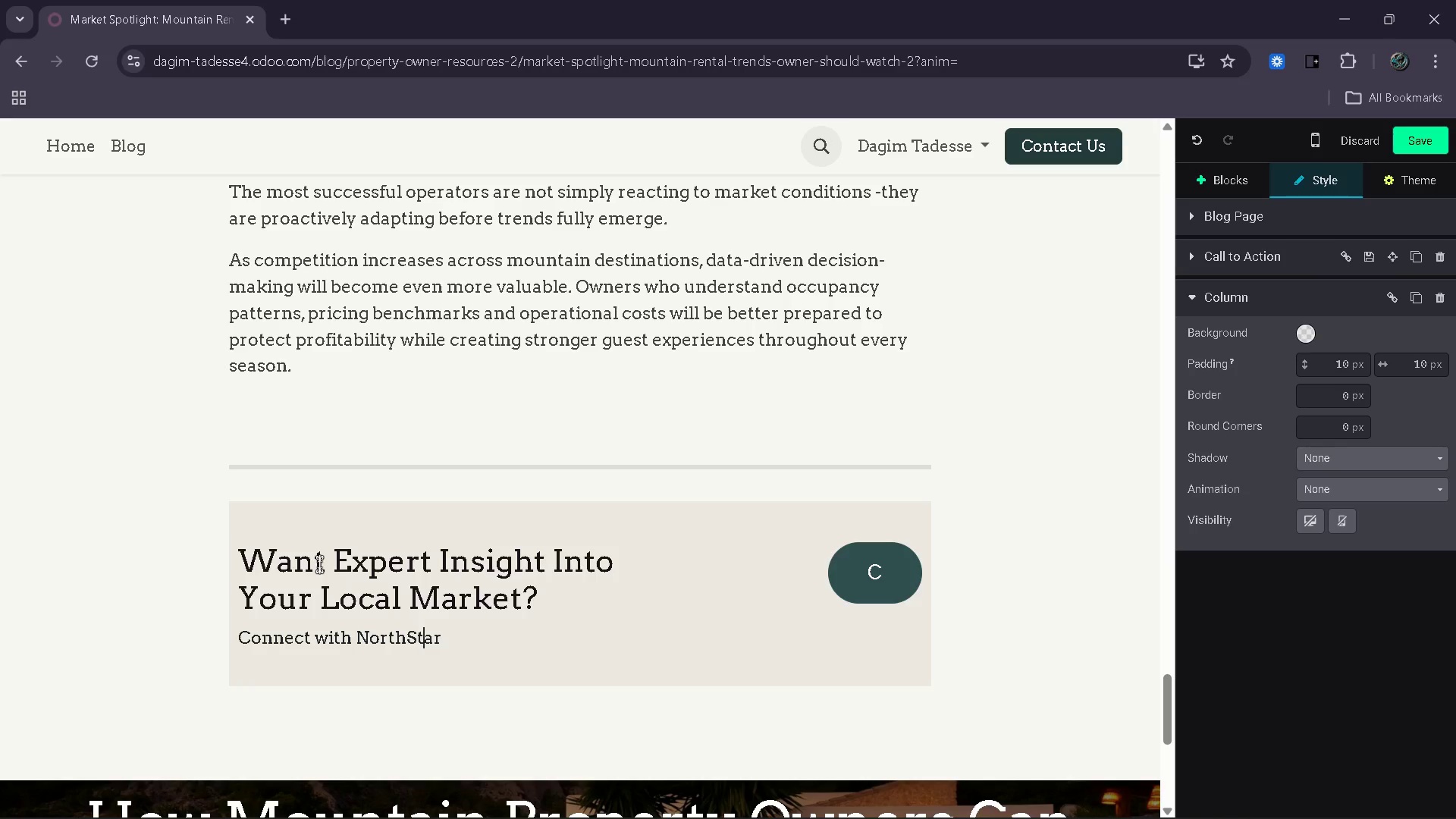 
key(ArrowRight)
 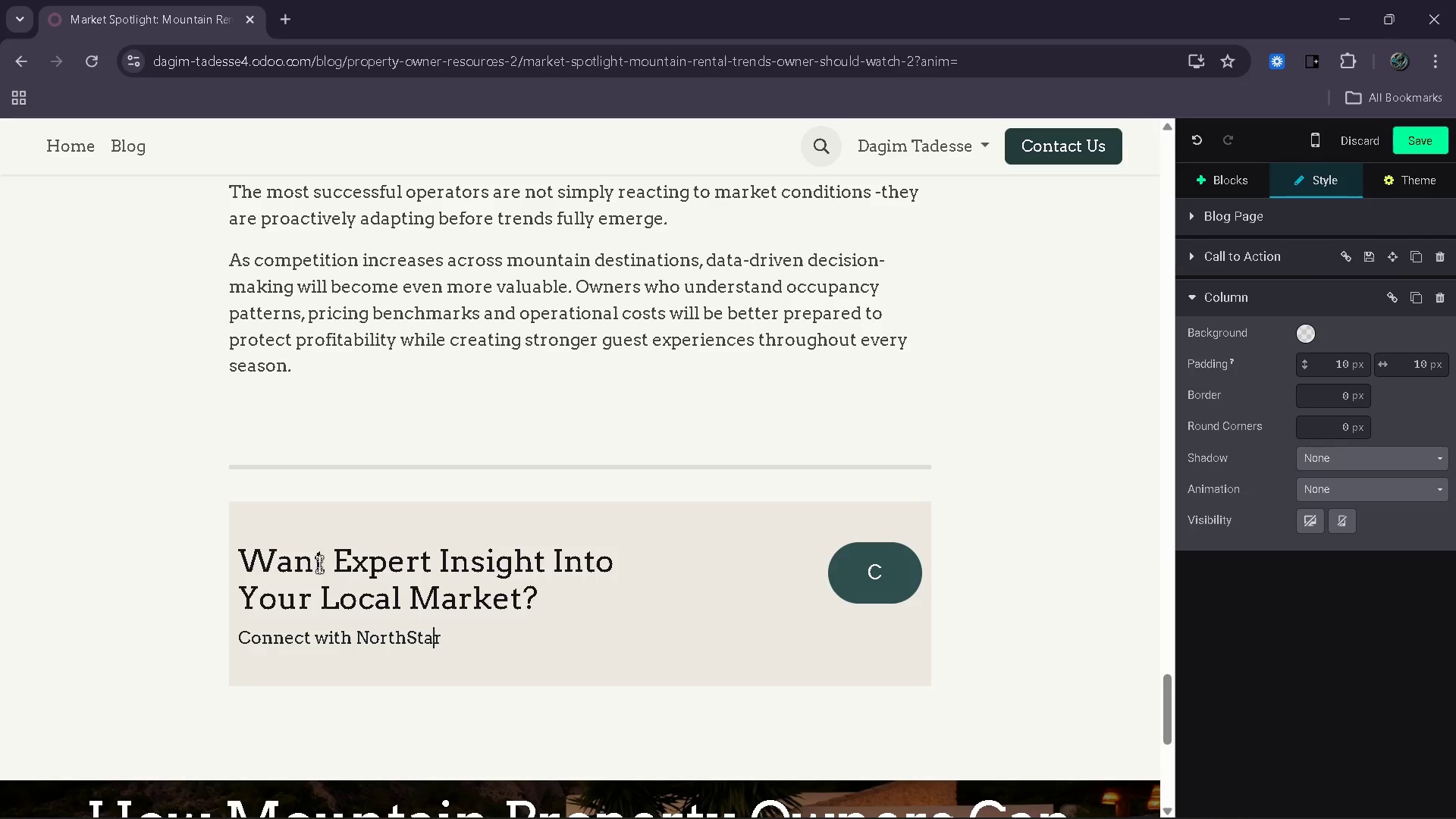 
key(ArrowRight)
 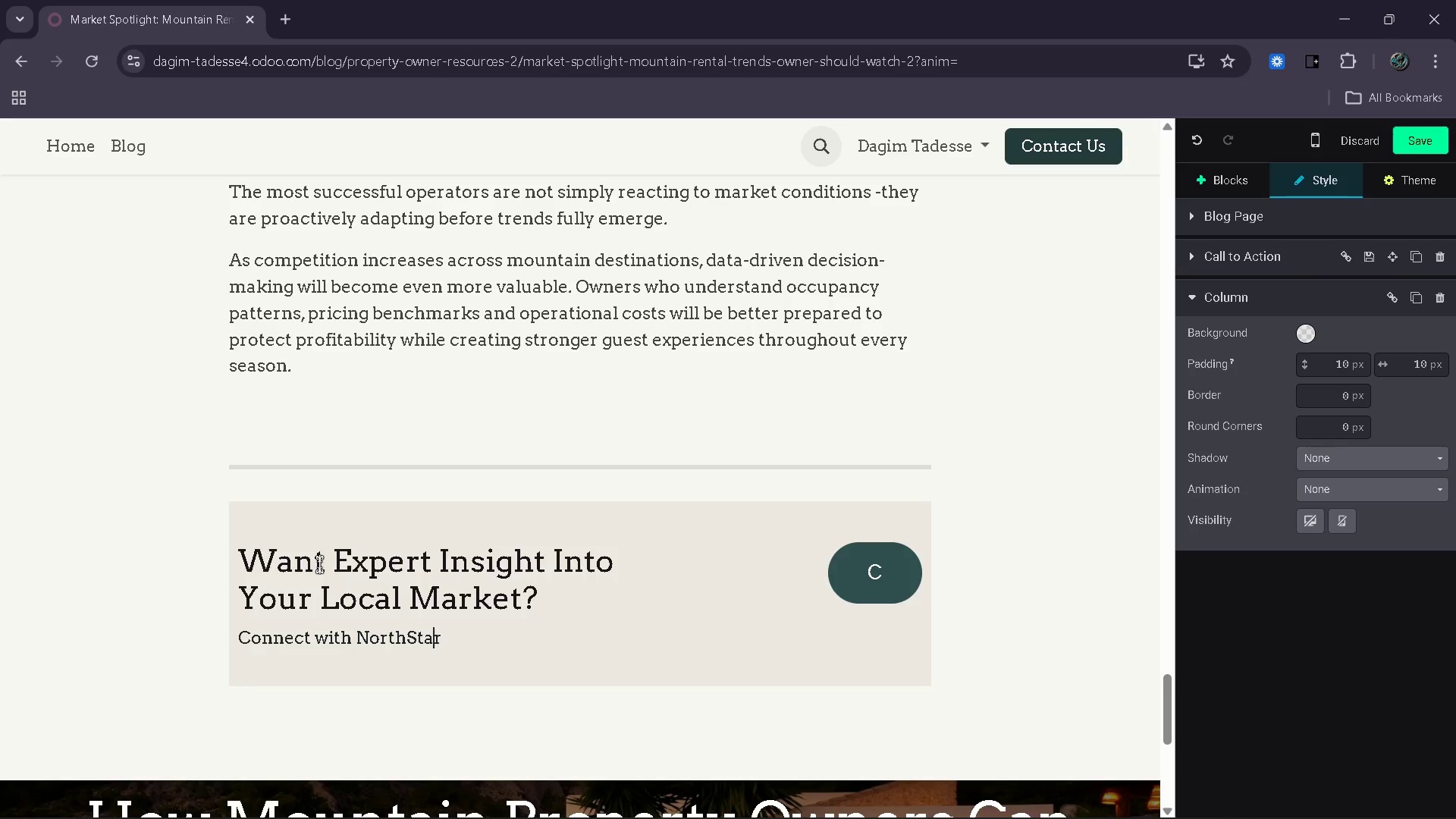 
key(ArrowRight)
 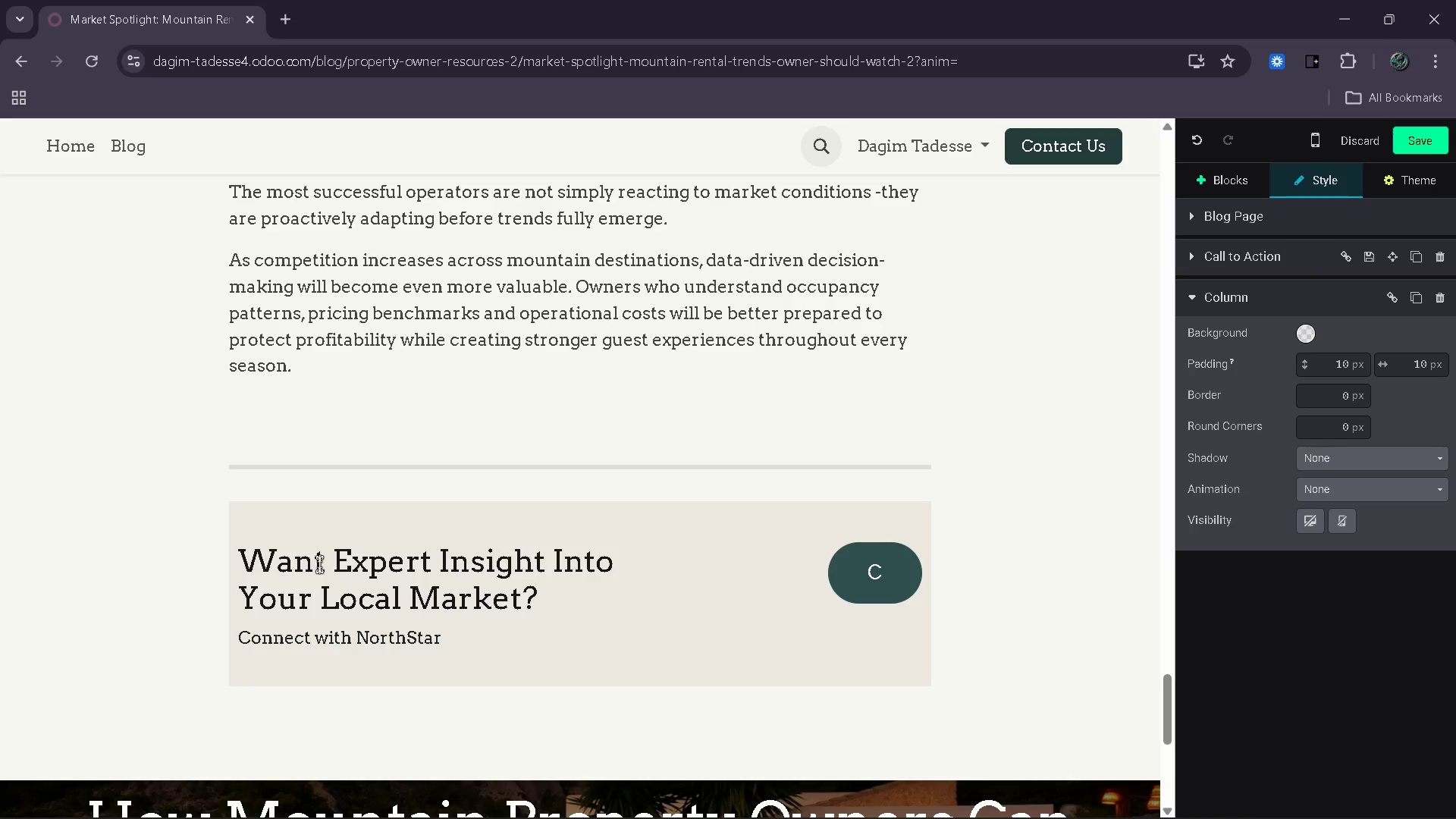 
key(Space)
 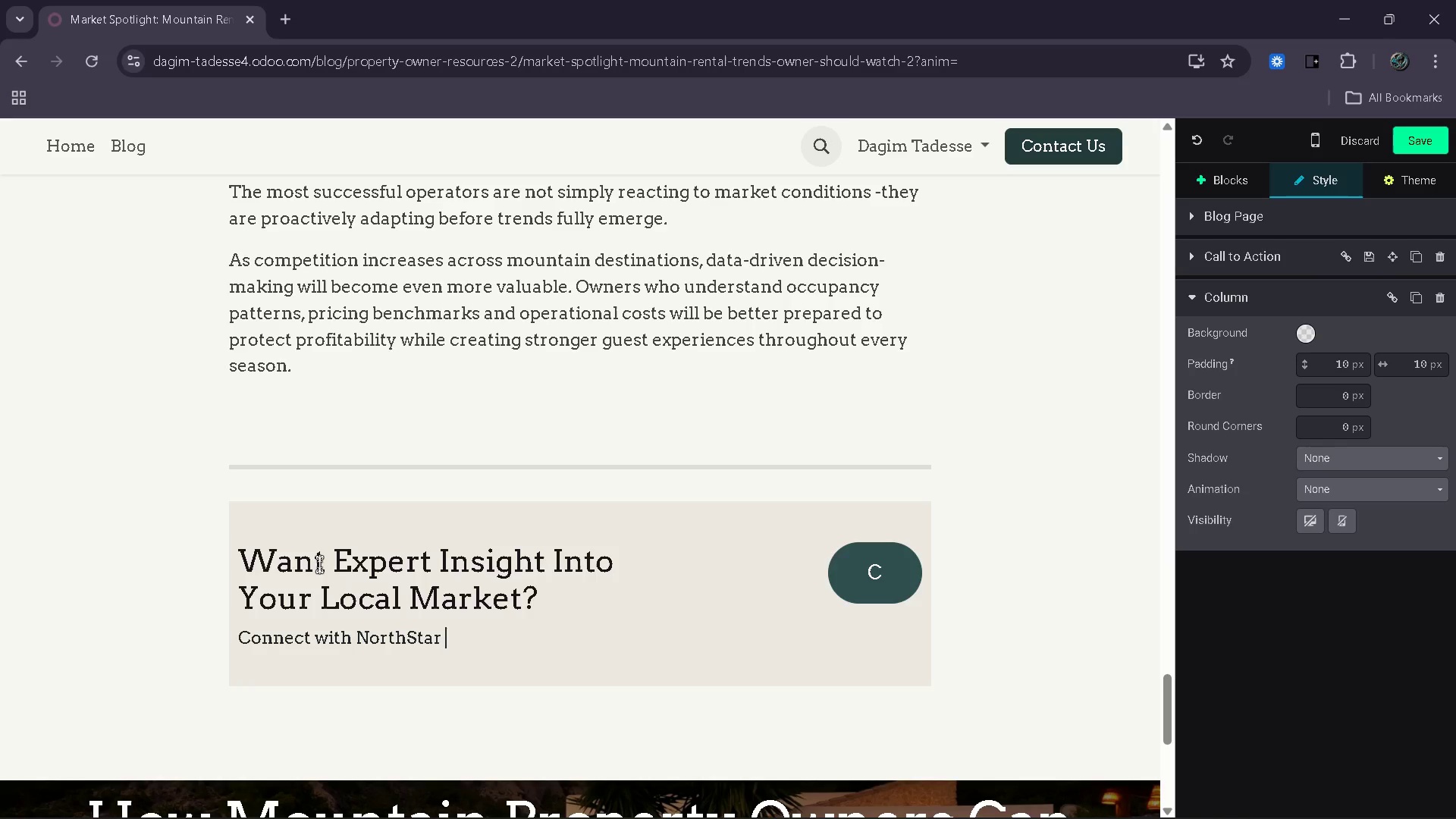 
key(ArrowRight)
 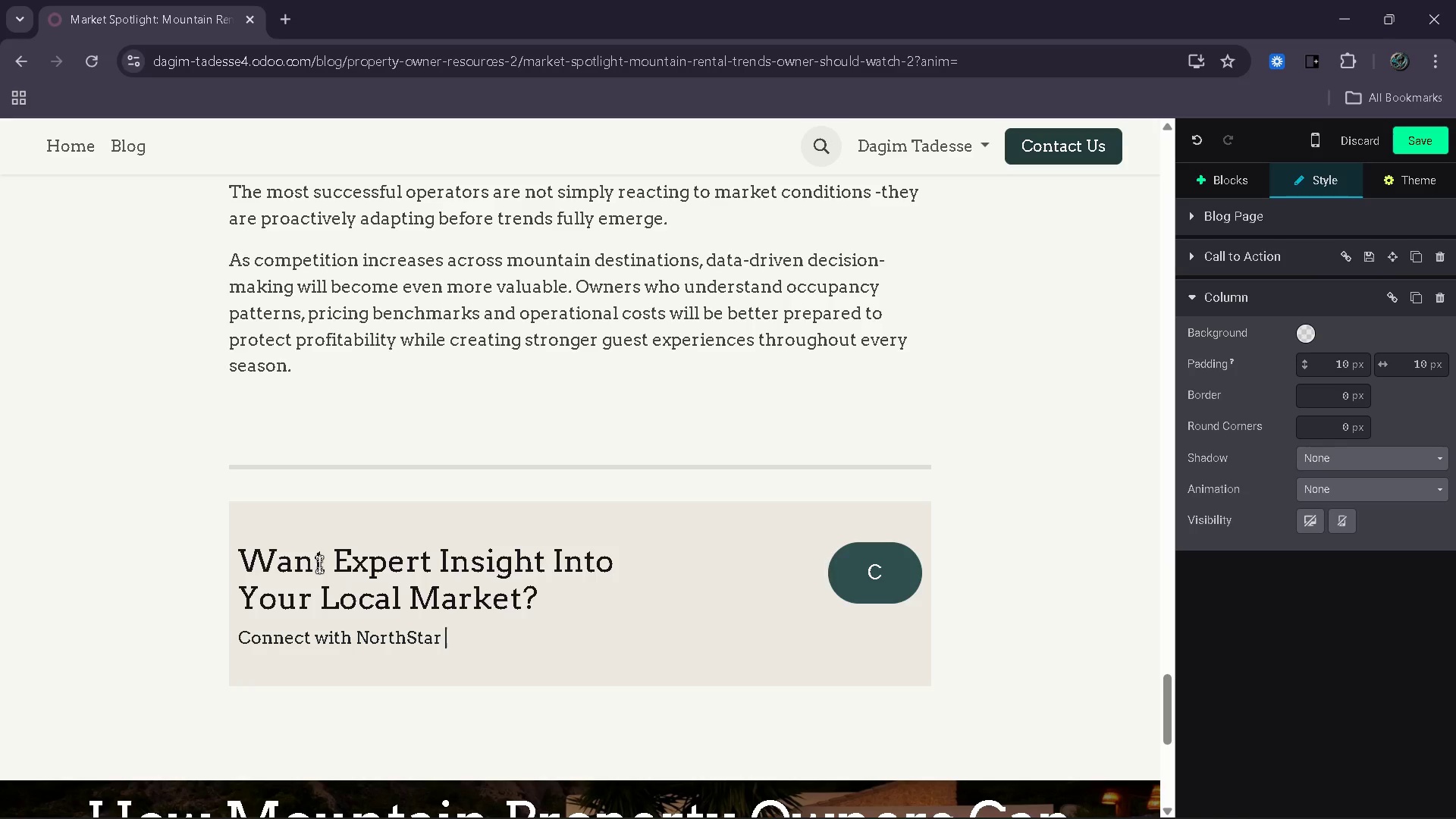 
key(ArrowLeft)
 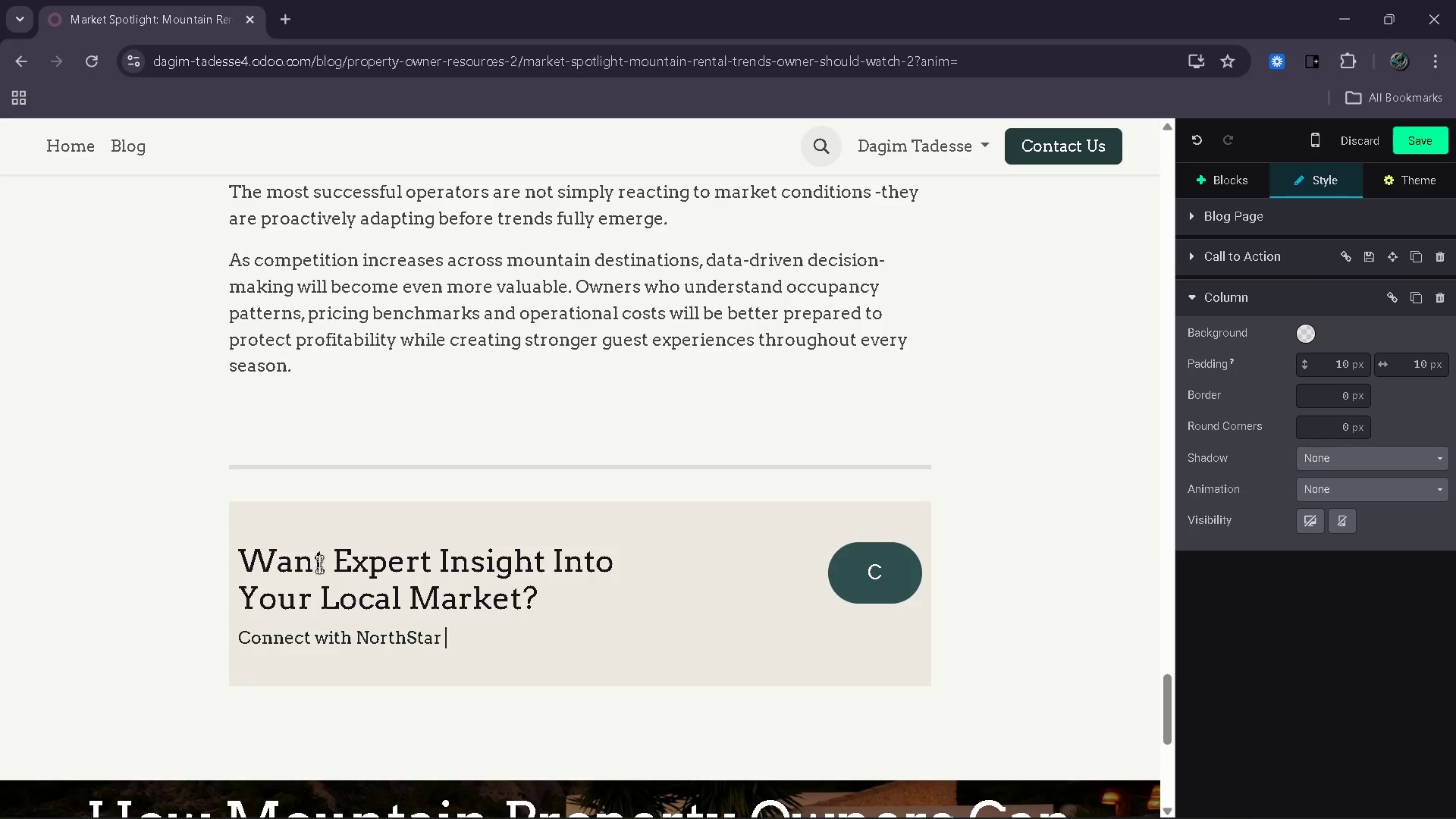 
type(Alpine Retrear)
key(Backspace)
type(ts for personal )
key(Backspace)
type(ized proerty )
key(Backspace)
key(Backspace)
key(Backspace)
key(Backspace)
key(Backspace)
key(Backspace)
type(operty perfp)
key(Backspace)
type(ormance guidance)
 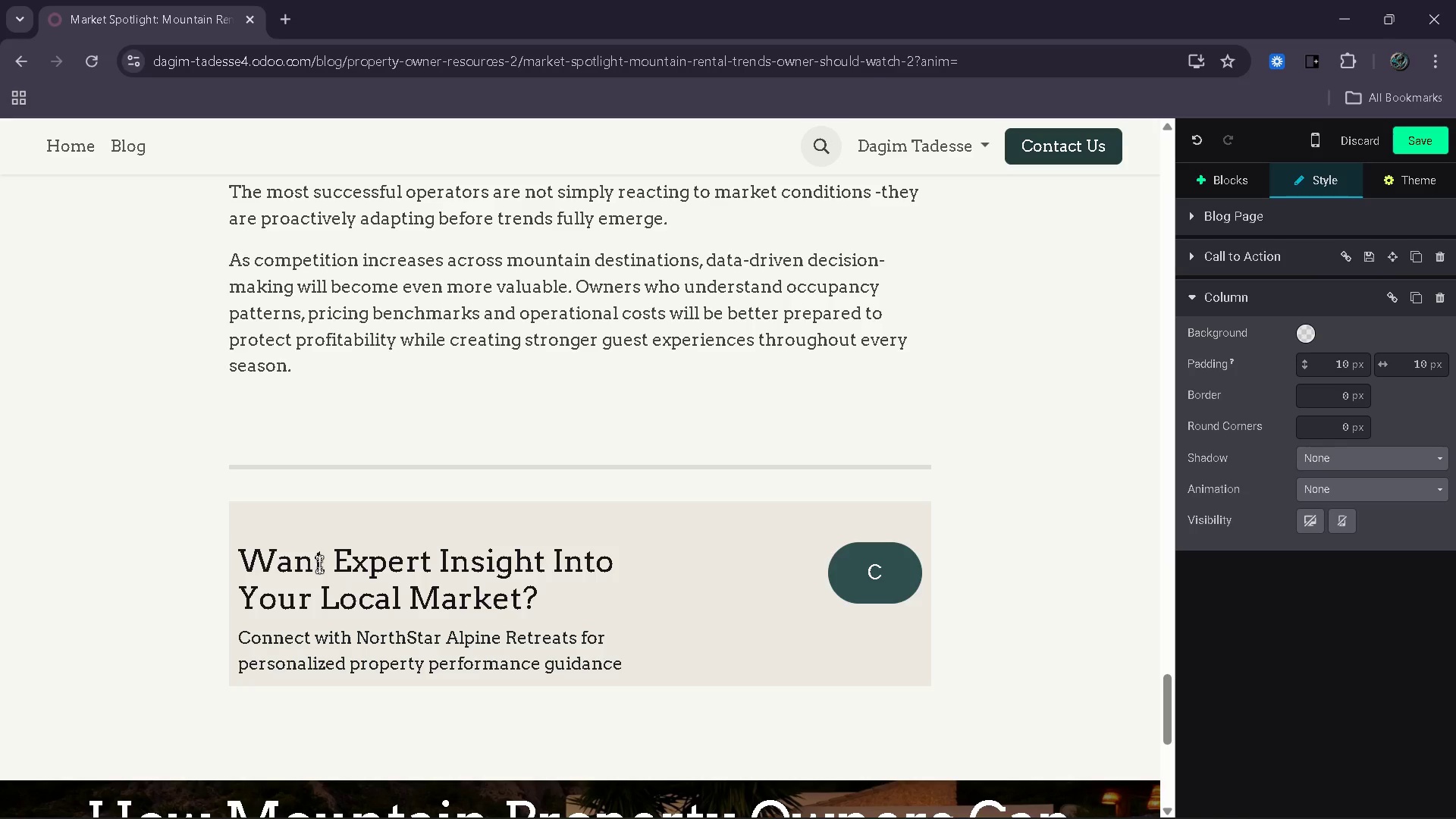 
wait(7.02)
 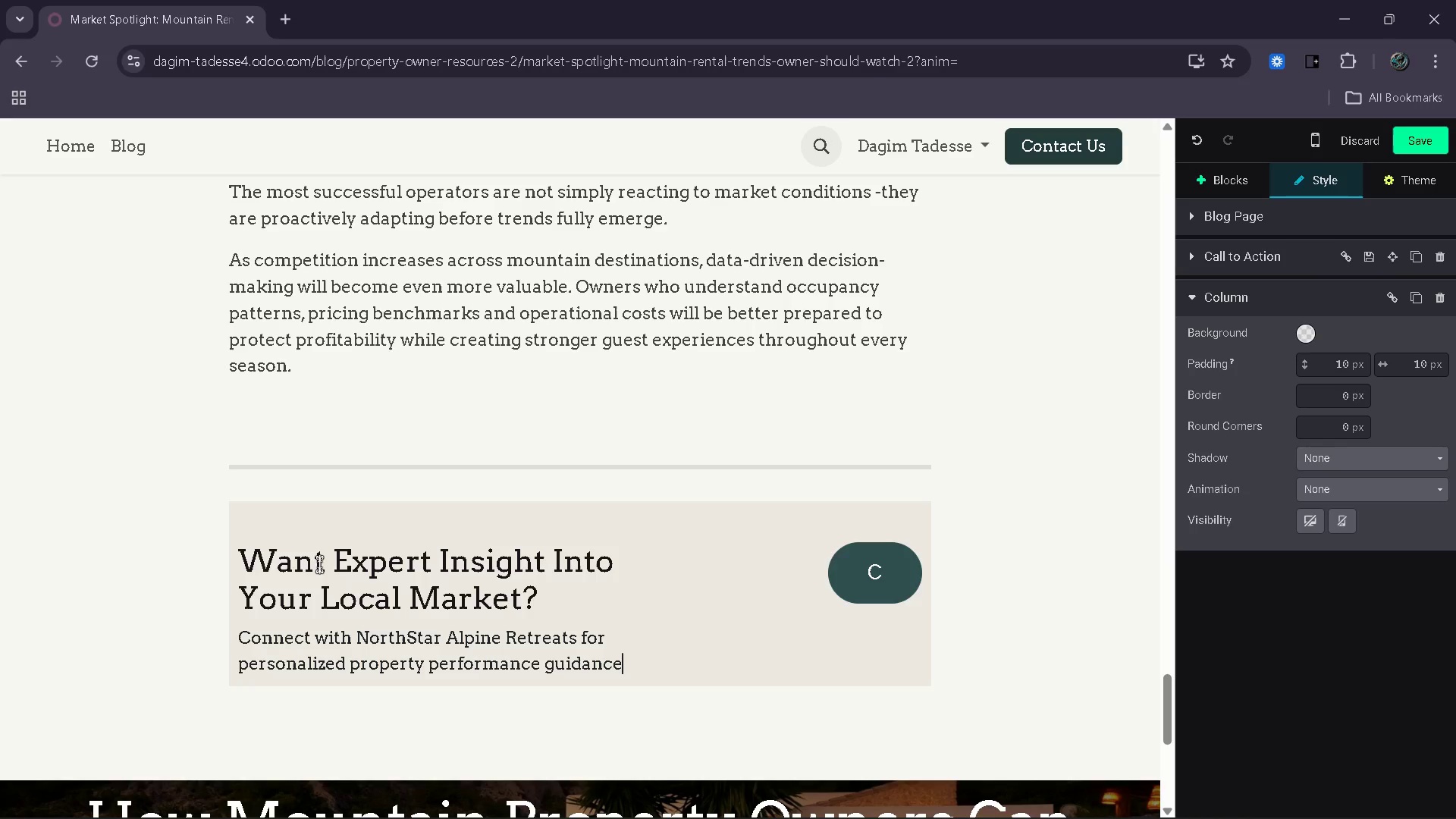 
type( an d)
key(Backspace)
key(Backspace)
type(d makrket )
key(Backspace)
key(Backspace)
key(Backspace)
key(Backspace)
key(Backspace)
key(Backspace)
type(rket analysis support.)
 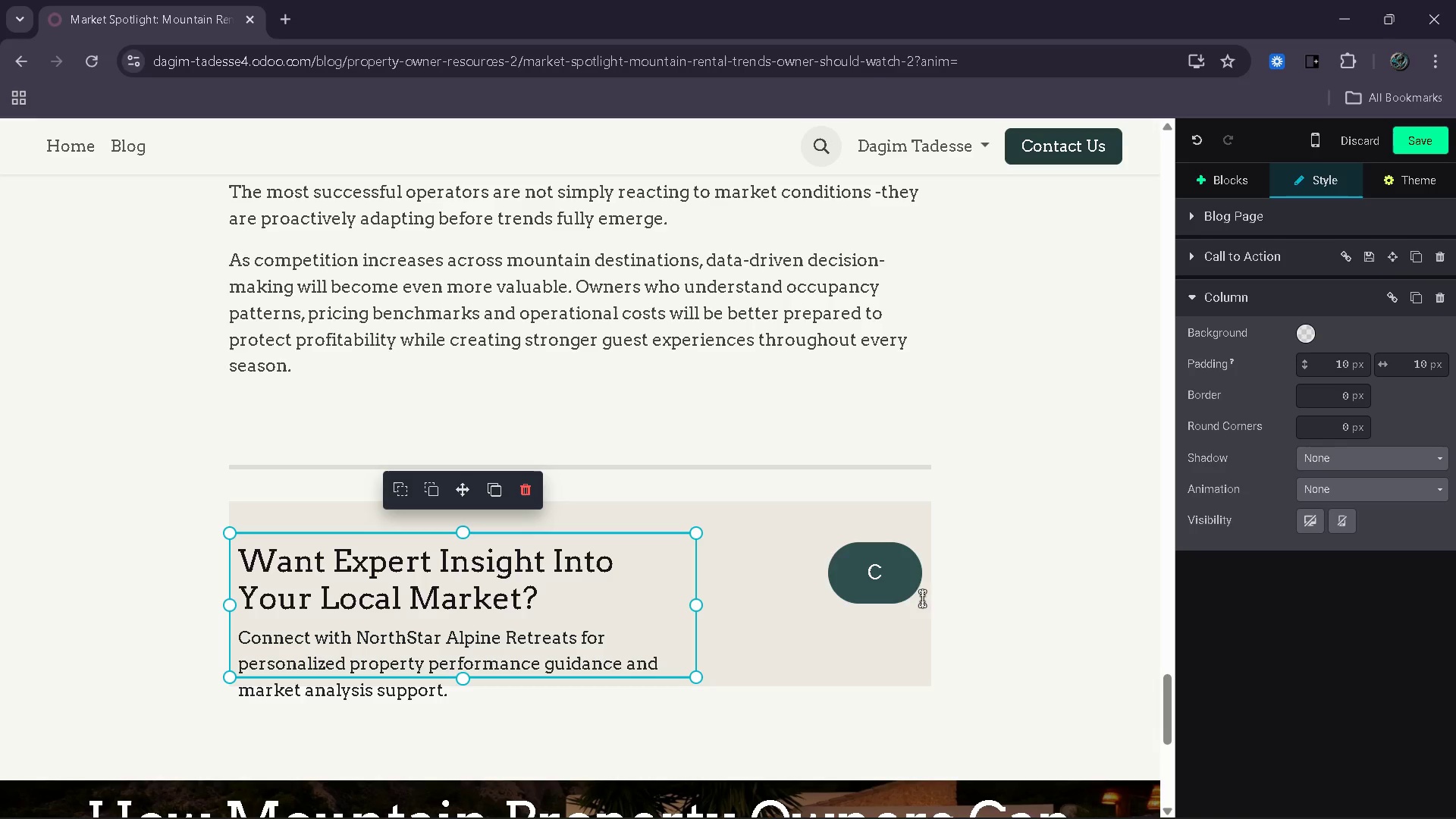 
wait(5.61)
 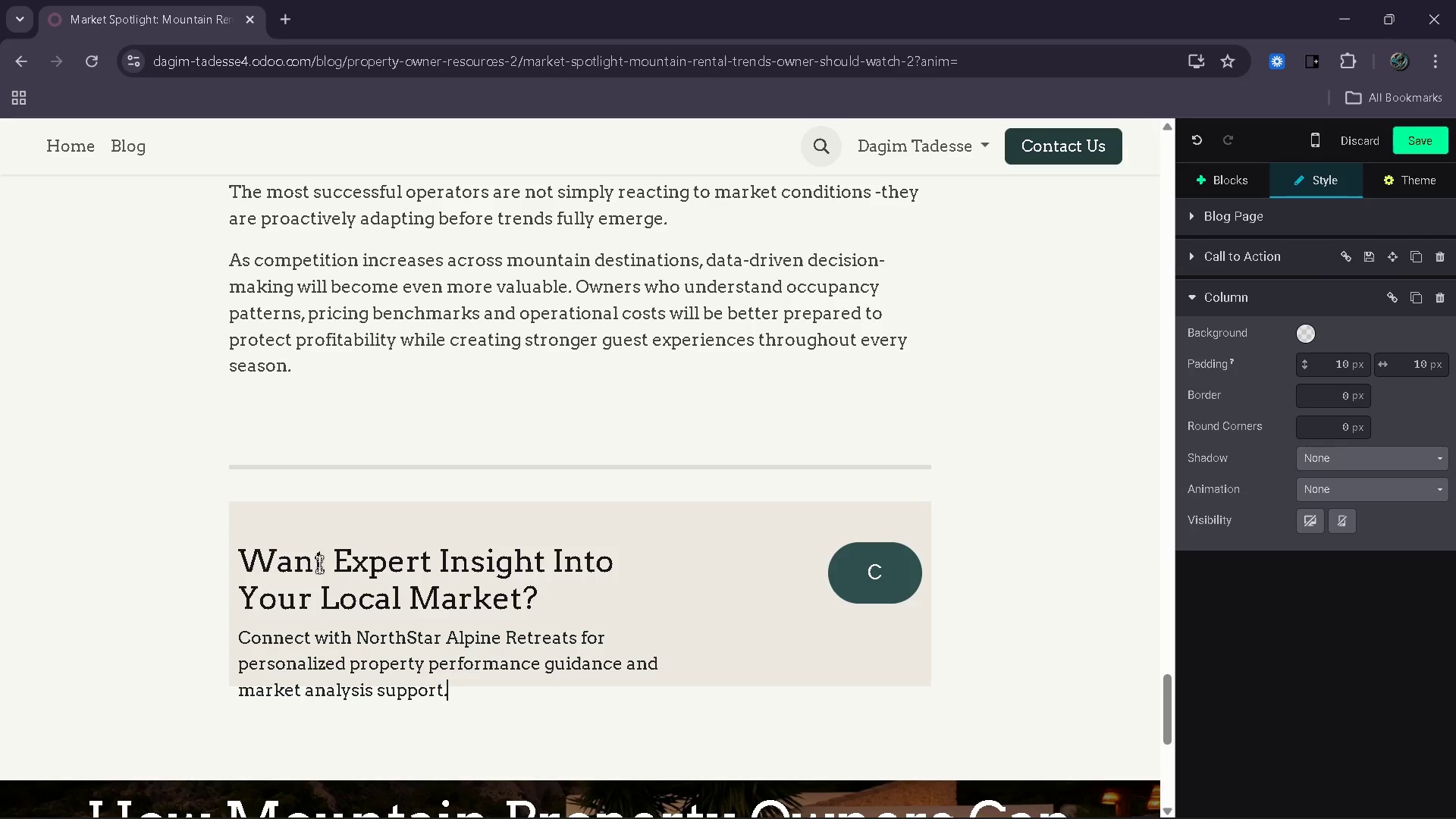 
key(ArrowRight)
 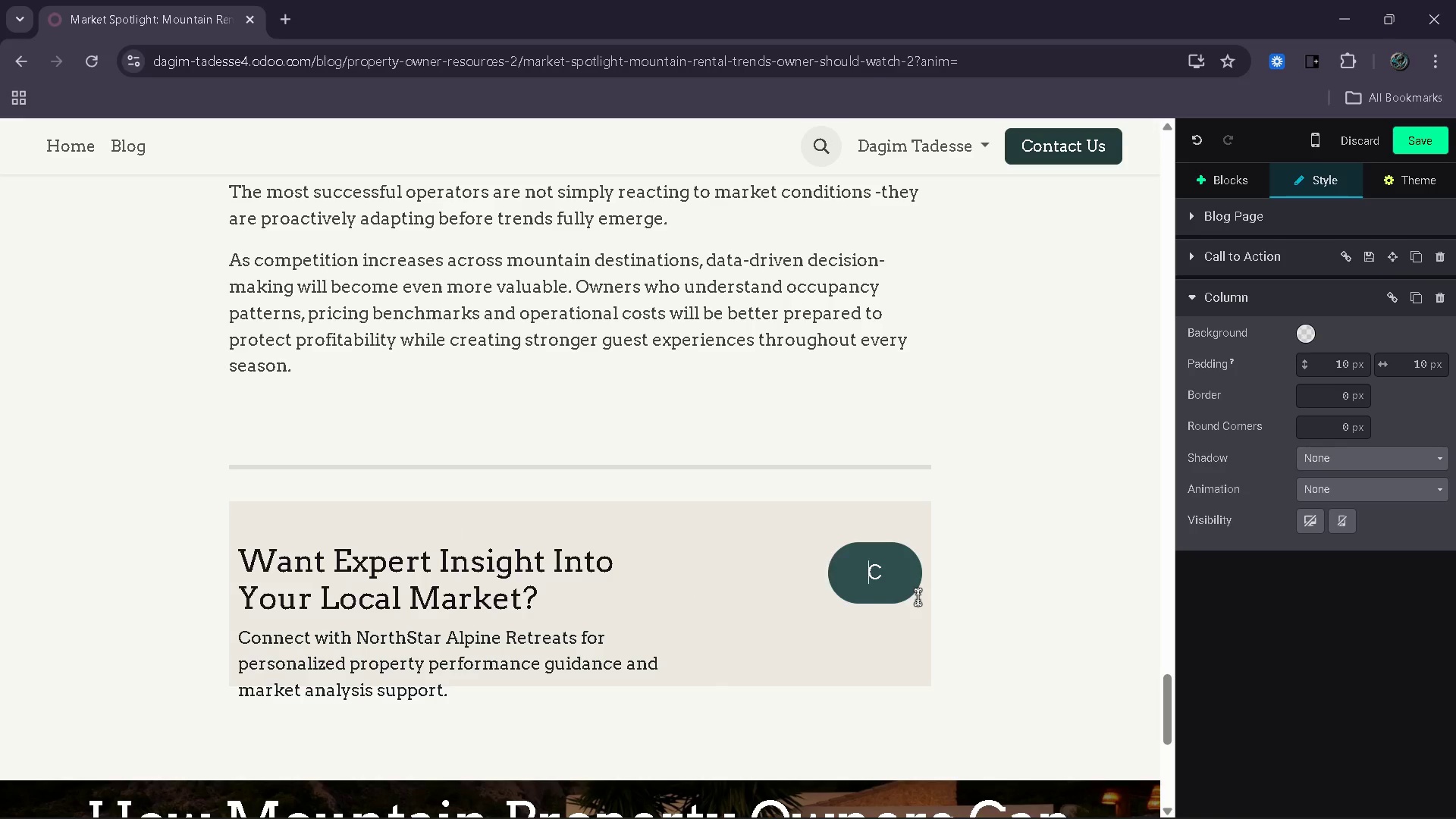 
key(ArrowRight)
 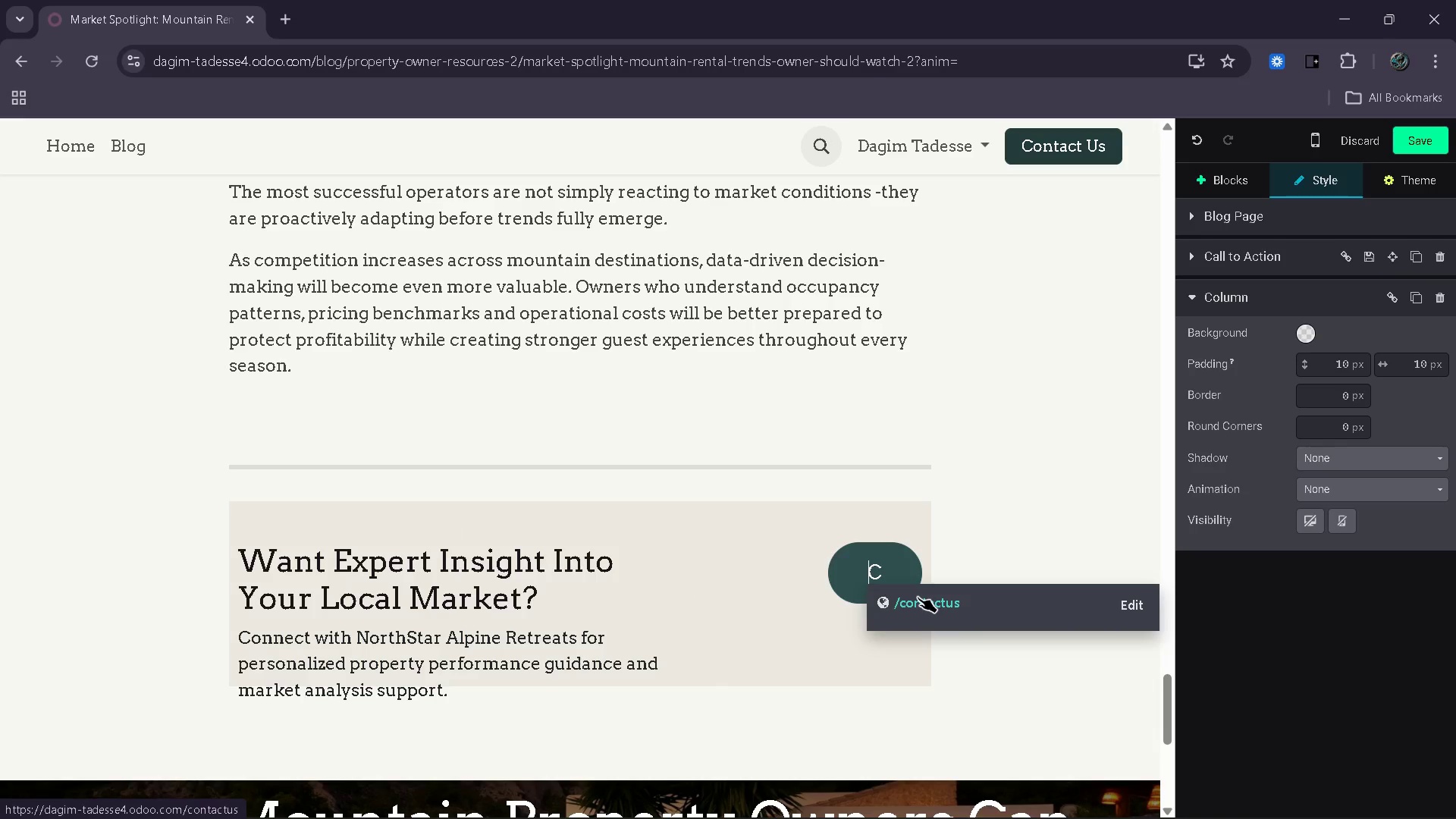 
key(ArrowRight)
 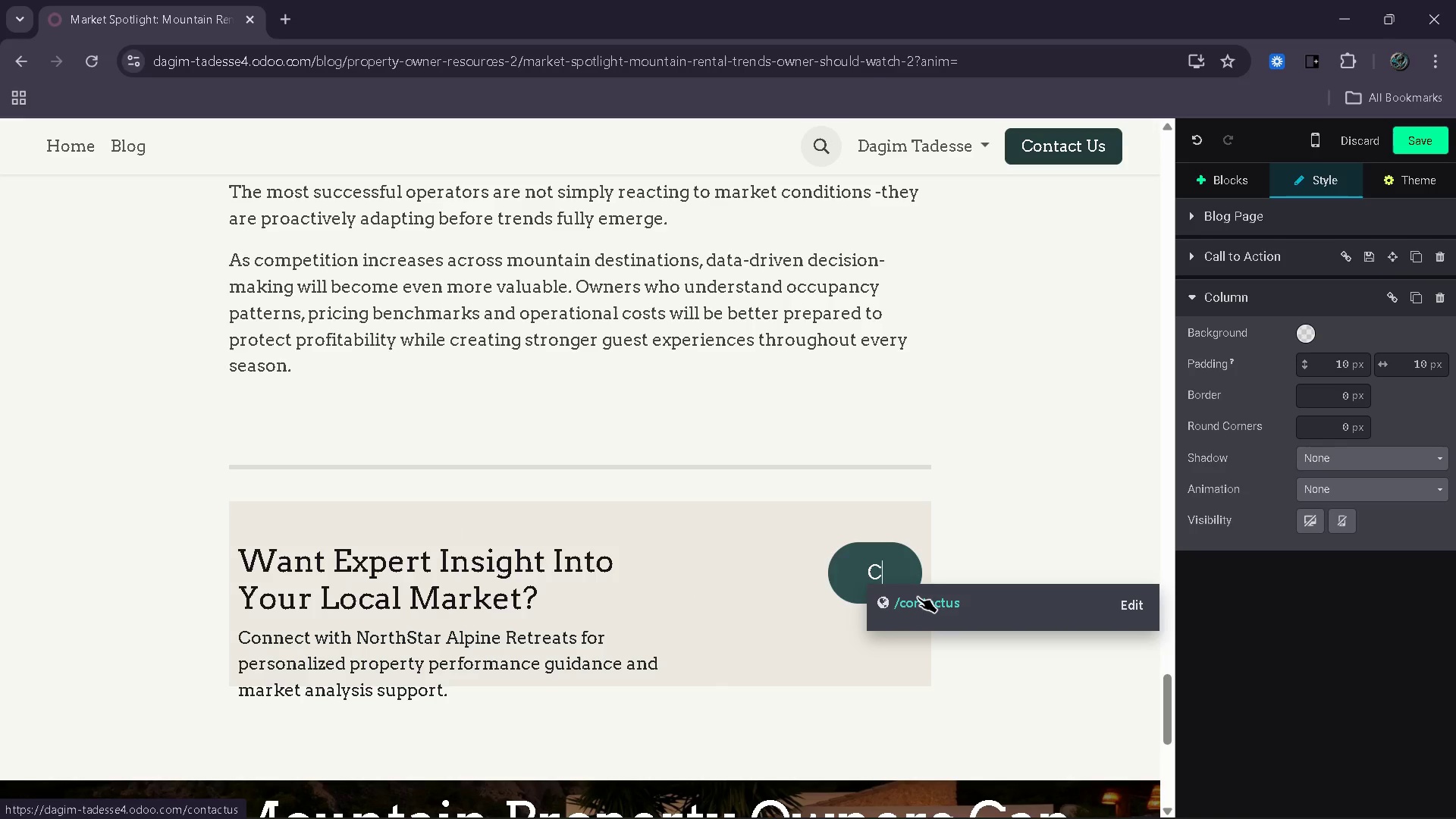 
key(Backspace)
type(Contact Our Team)
 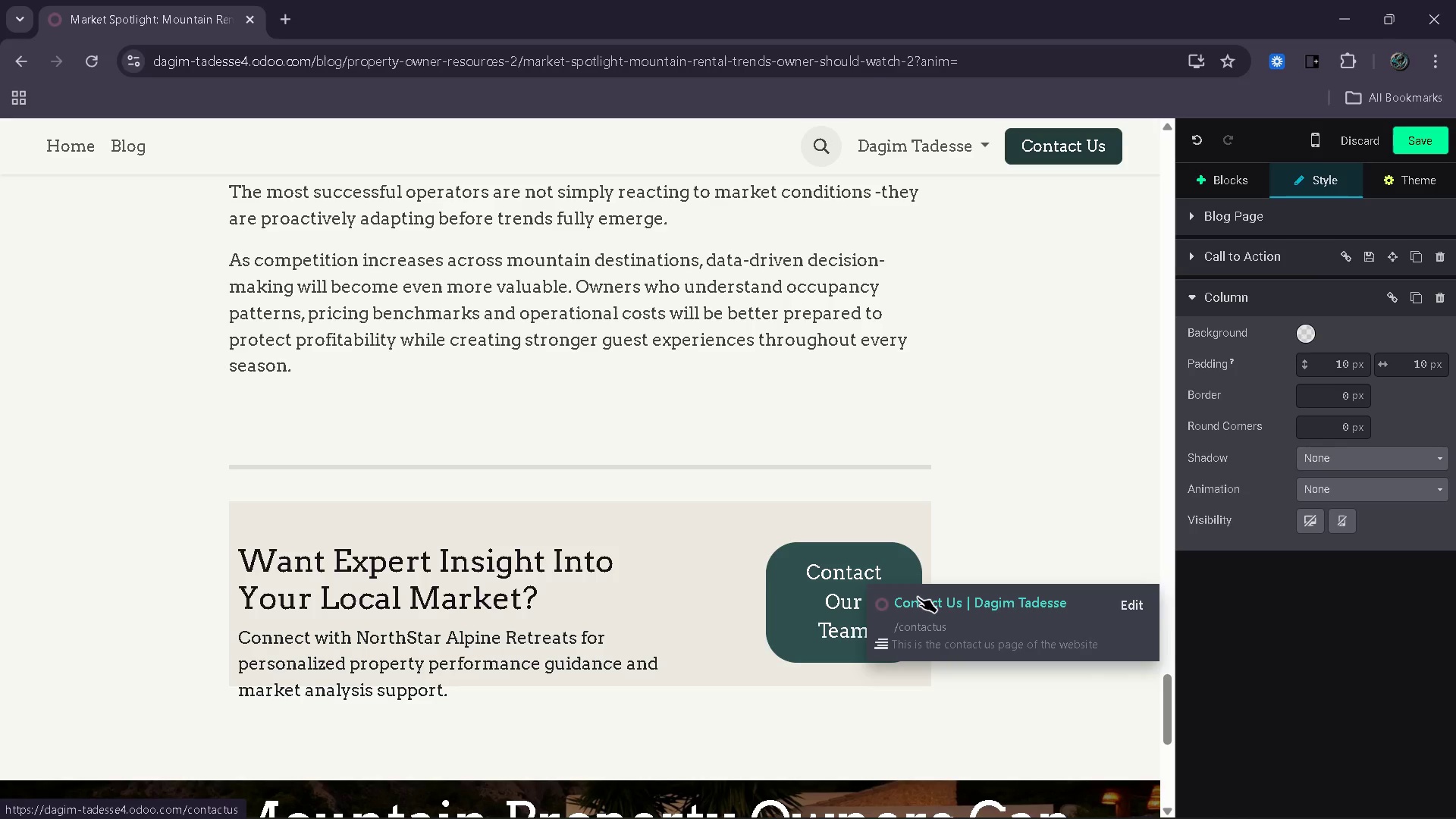 
wait(5.8)
 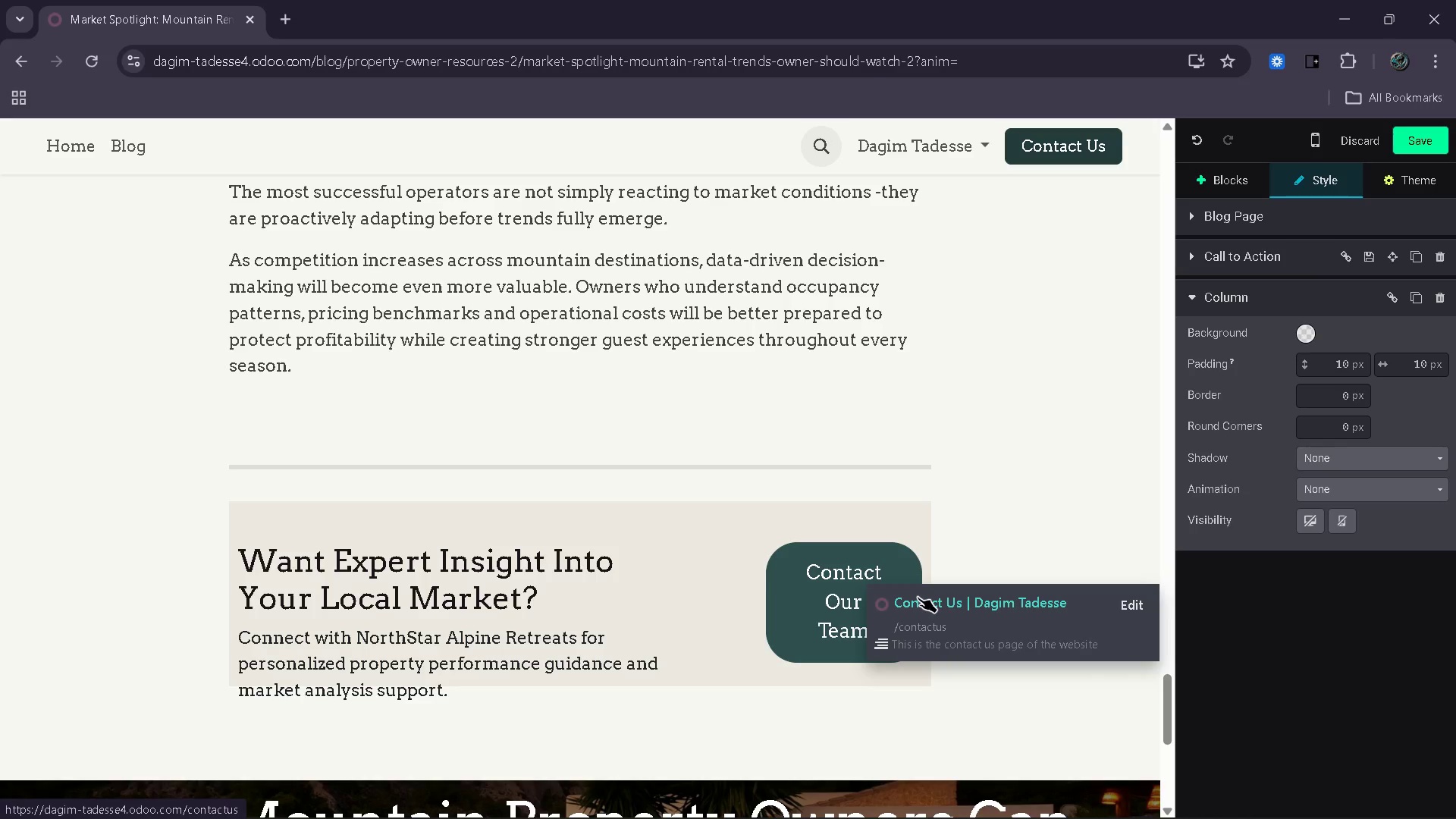 
double_click([717, 657])
 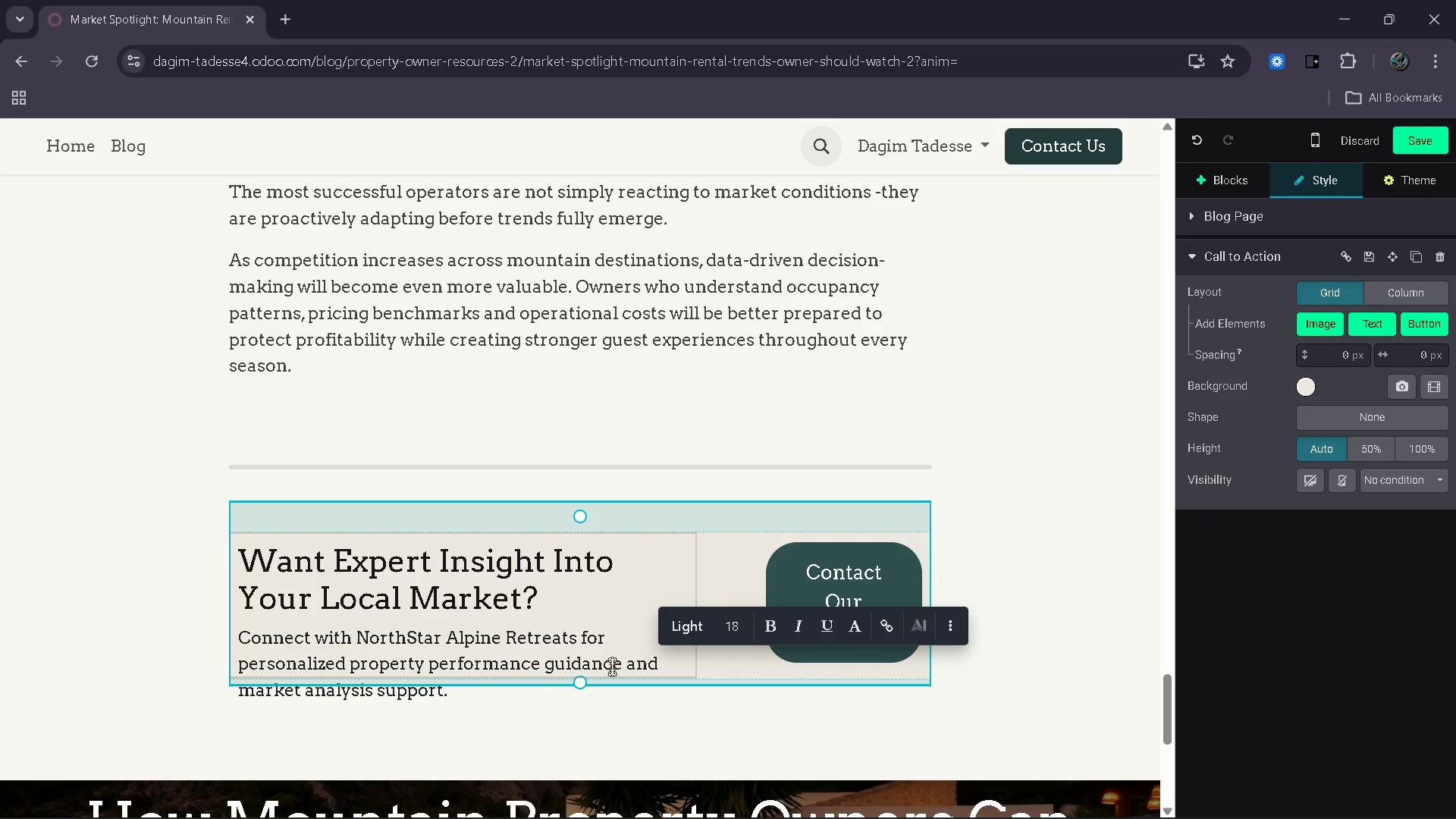 
left_click([610, 666])
 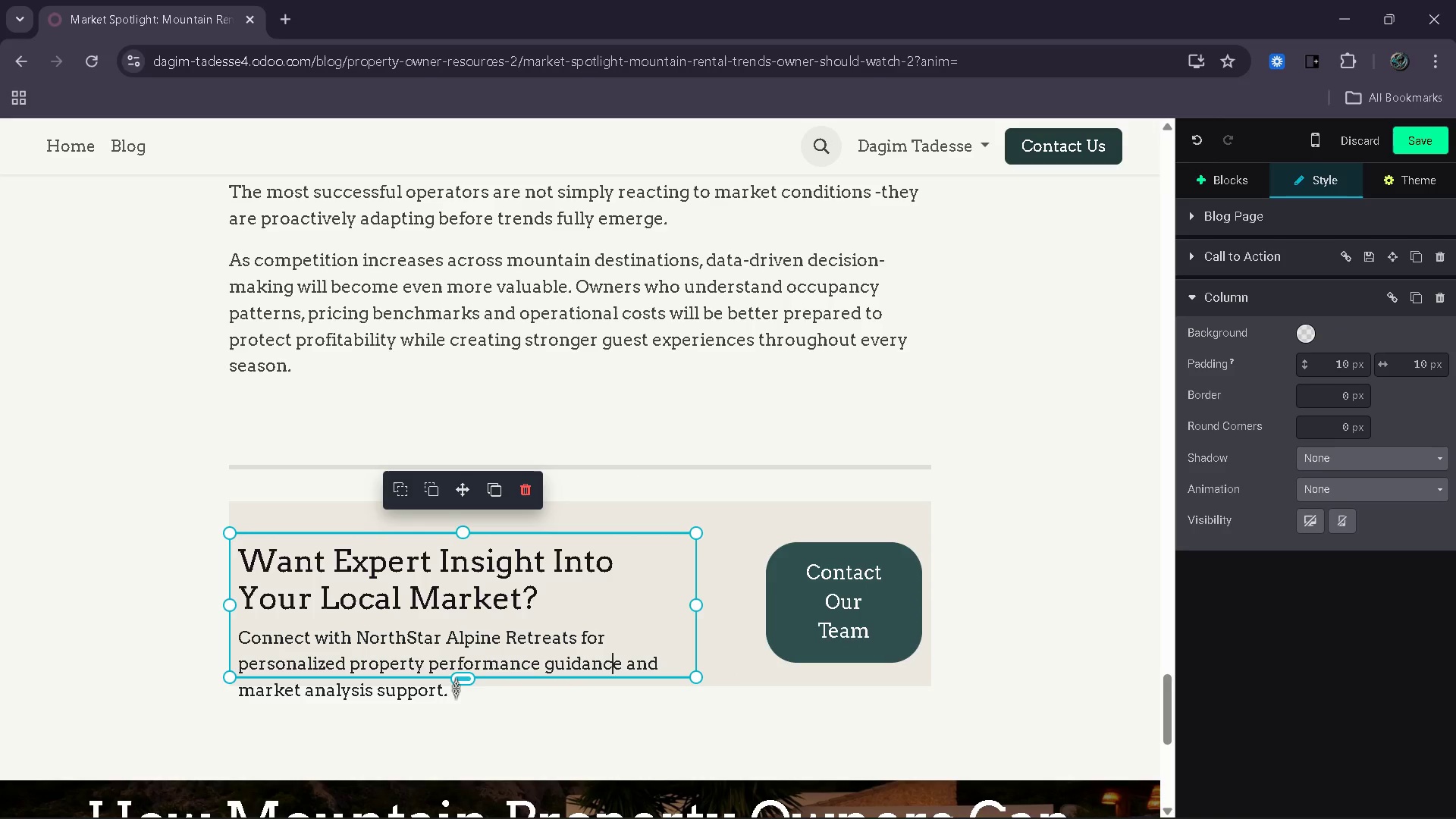 
left_click_drag(start_coordinate=[466, 681], to_coordinate=[466, 721])
 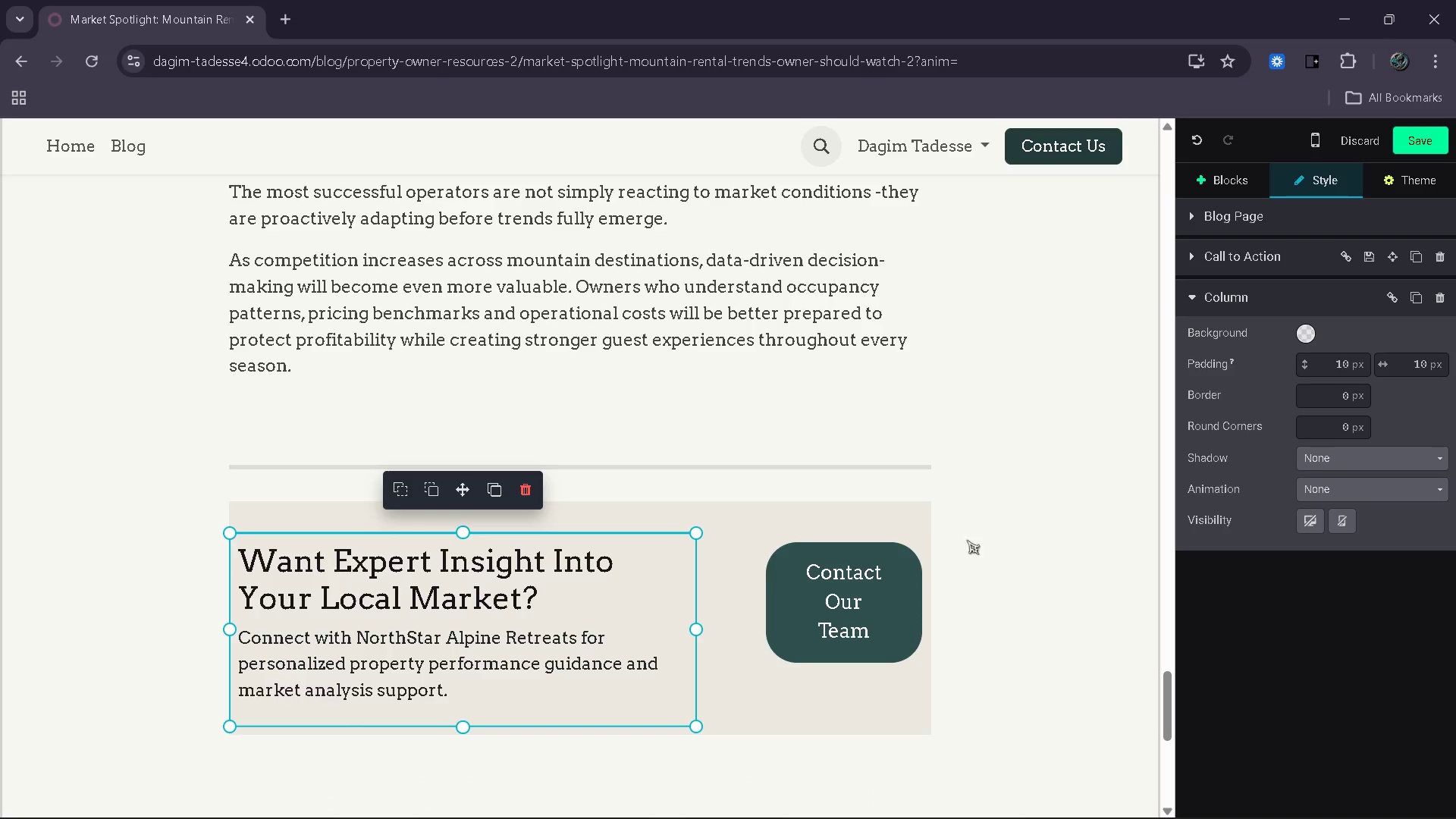 
left_click([879, 563])
 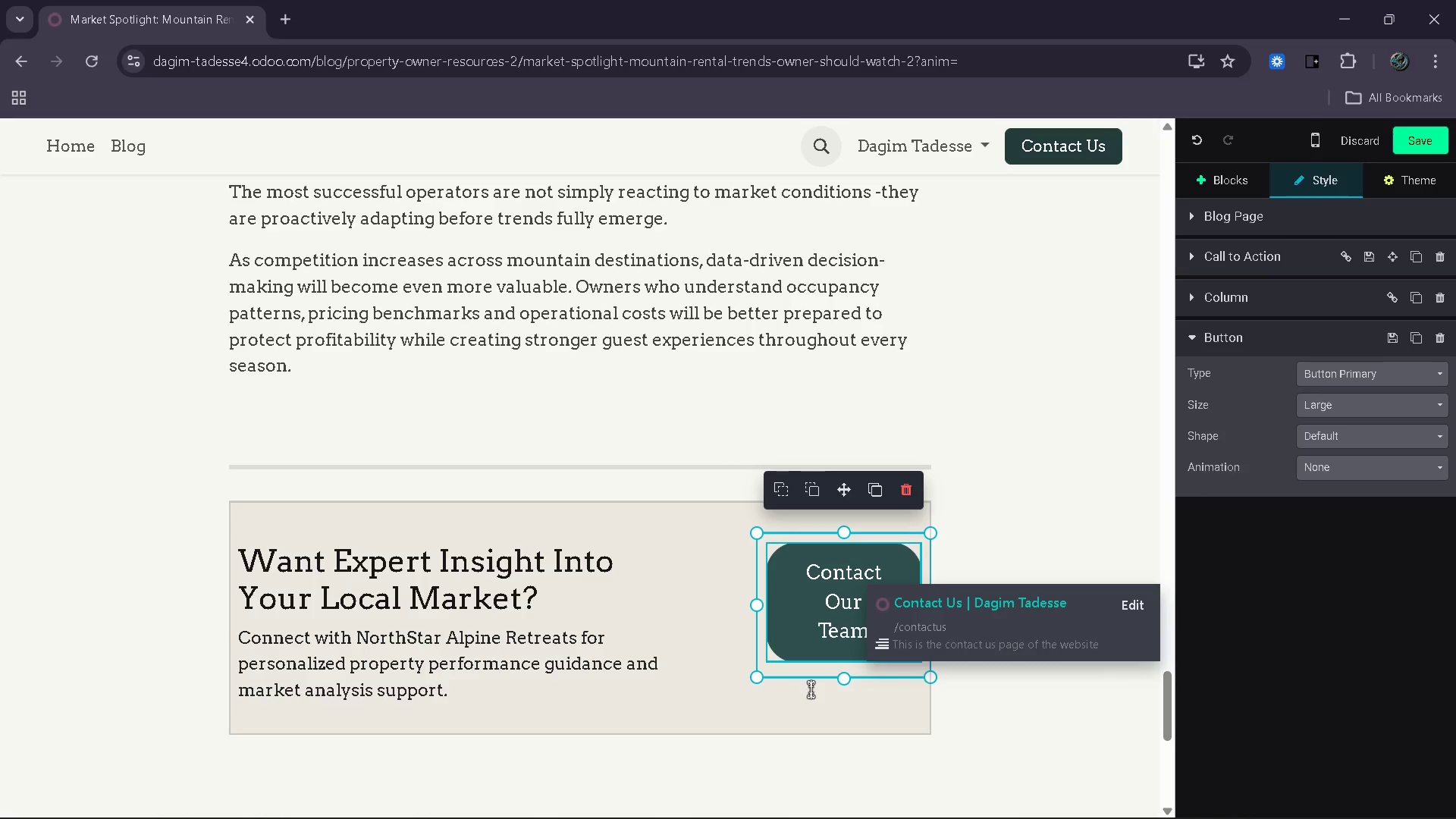 
left_click_drag(start_coordinate=[838, 679], to_coordinate=[821, 728])
 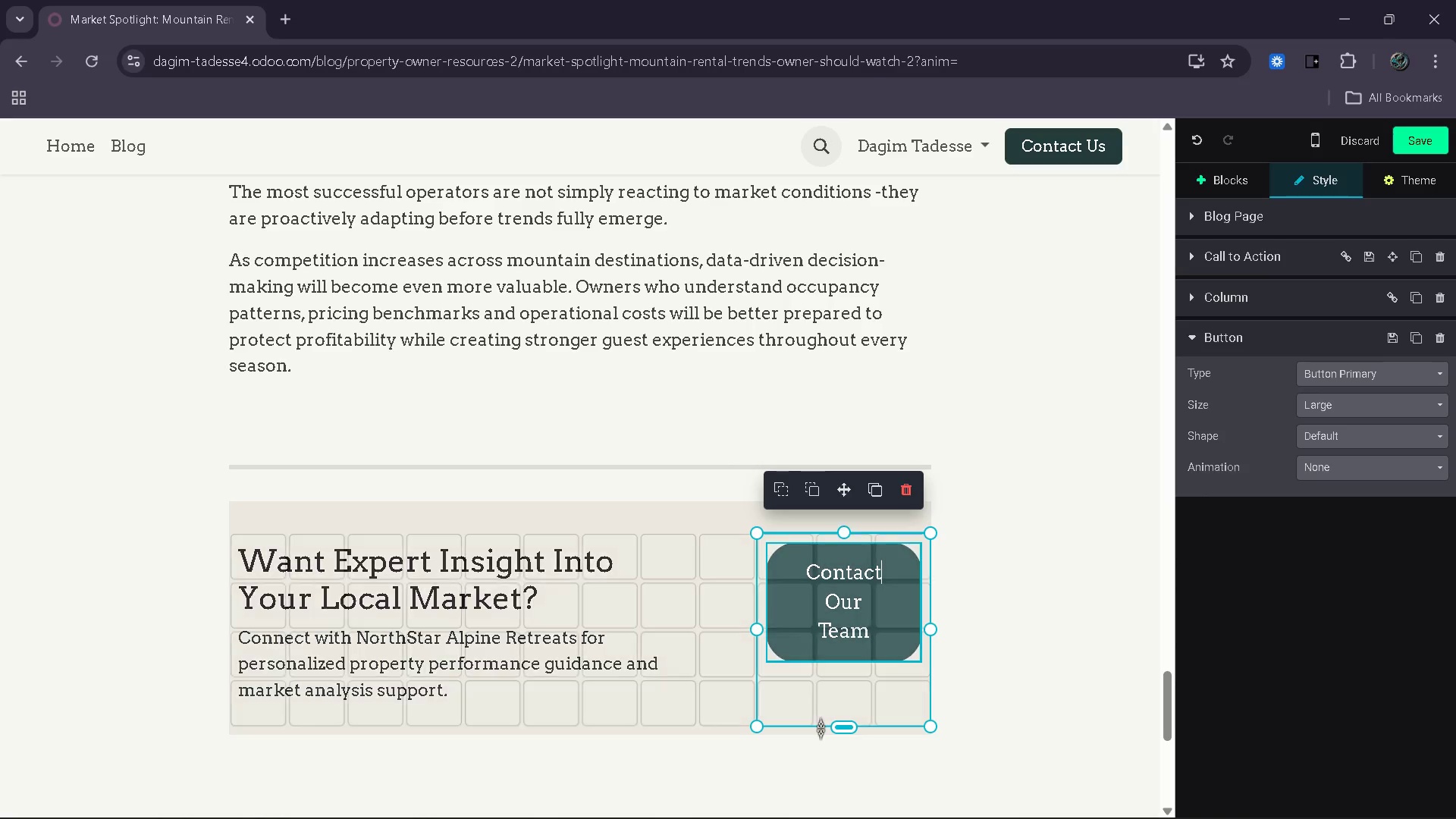 
left_click([821, 728])
 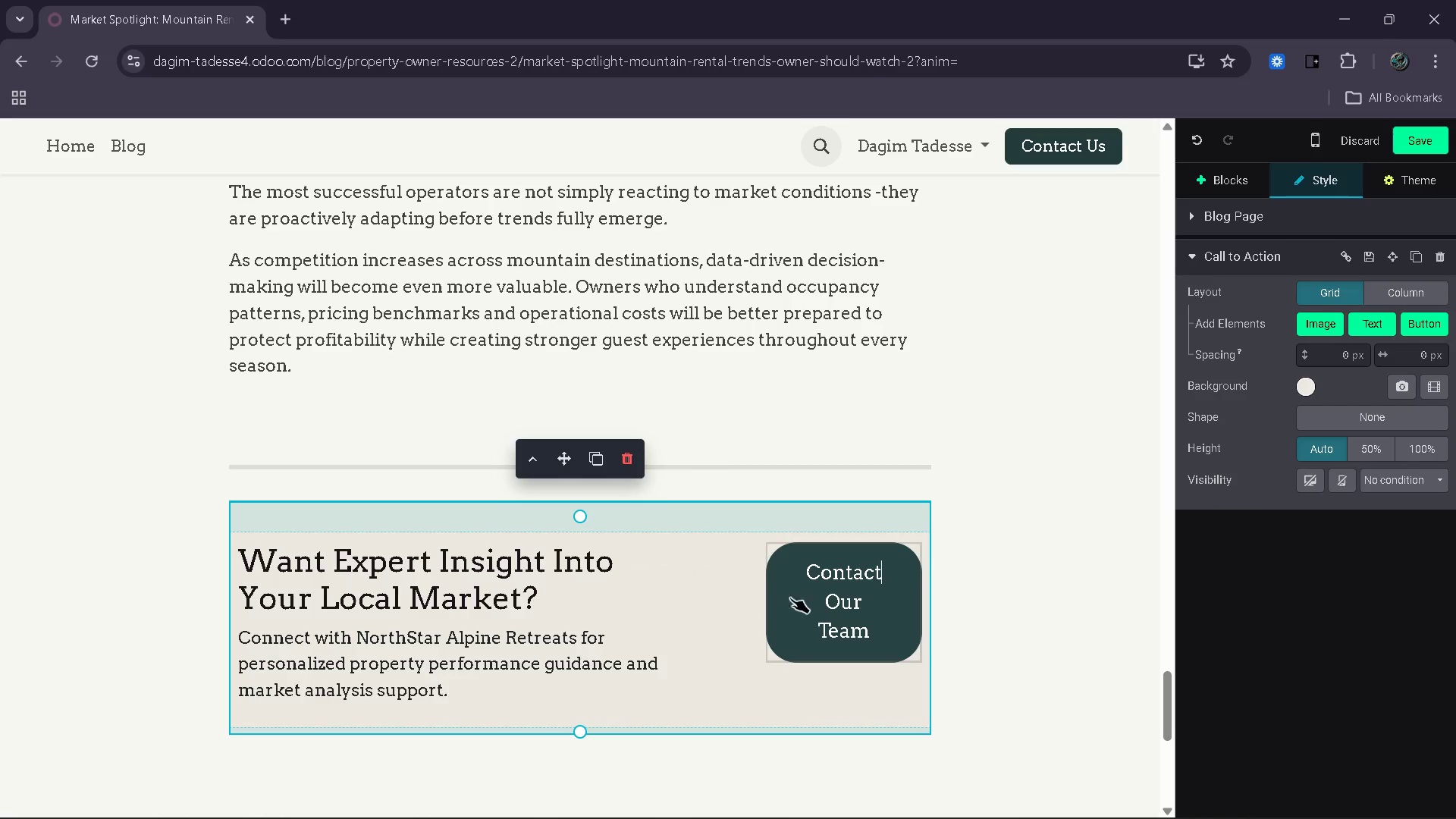 
left_click([808, 585])
 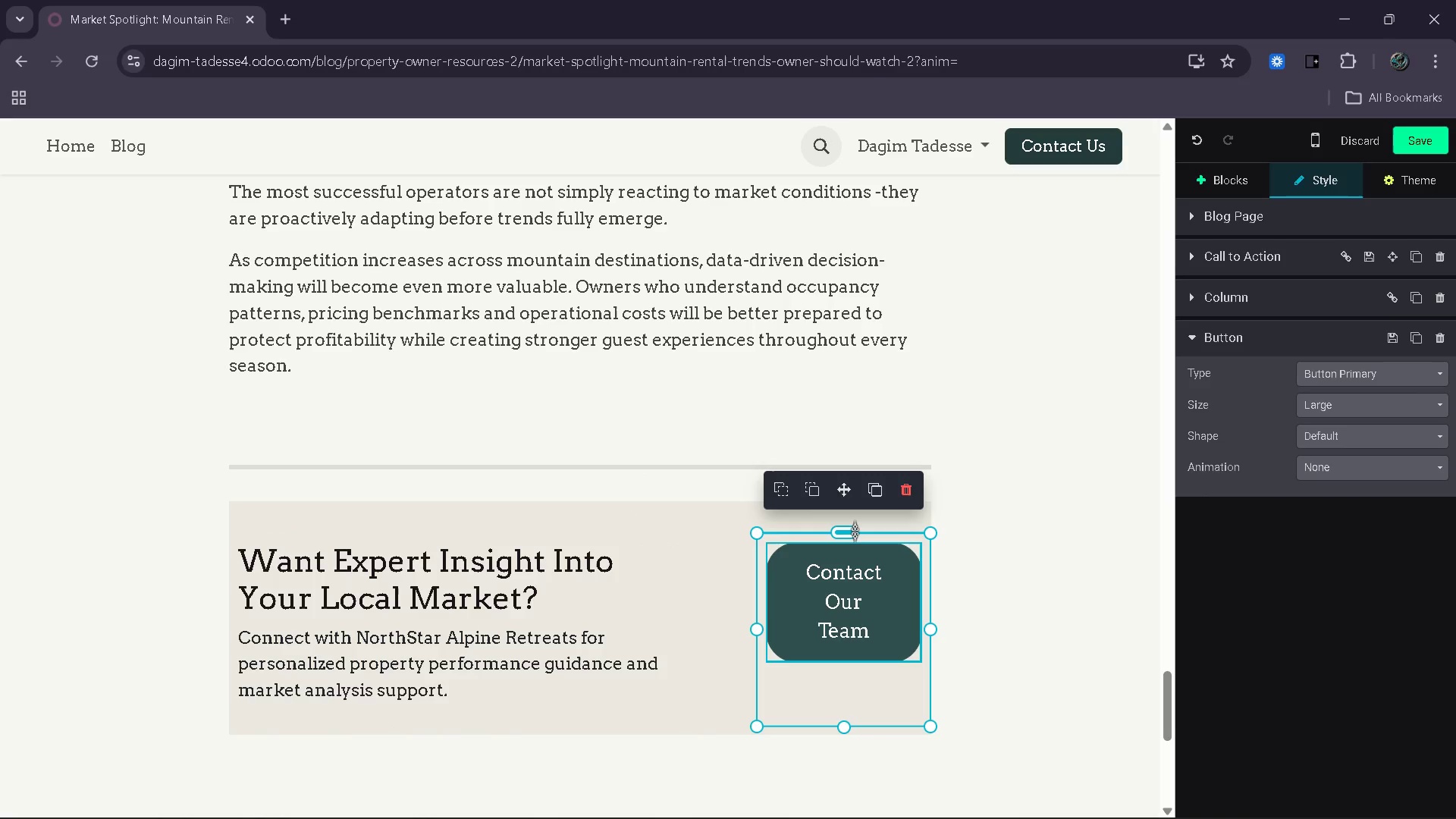 
left_click_drag(start_coordinate=[854, 533], to_coordinate=[836, 595])
 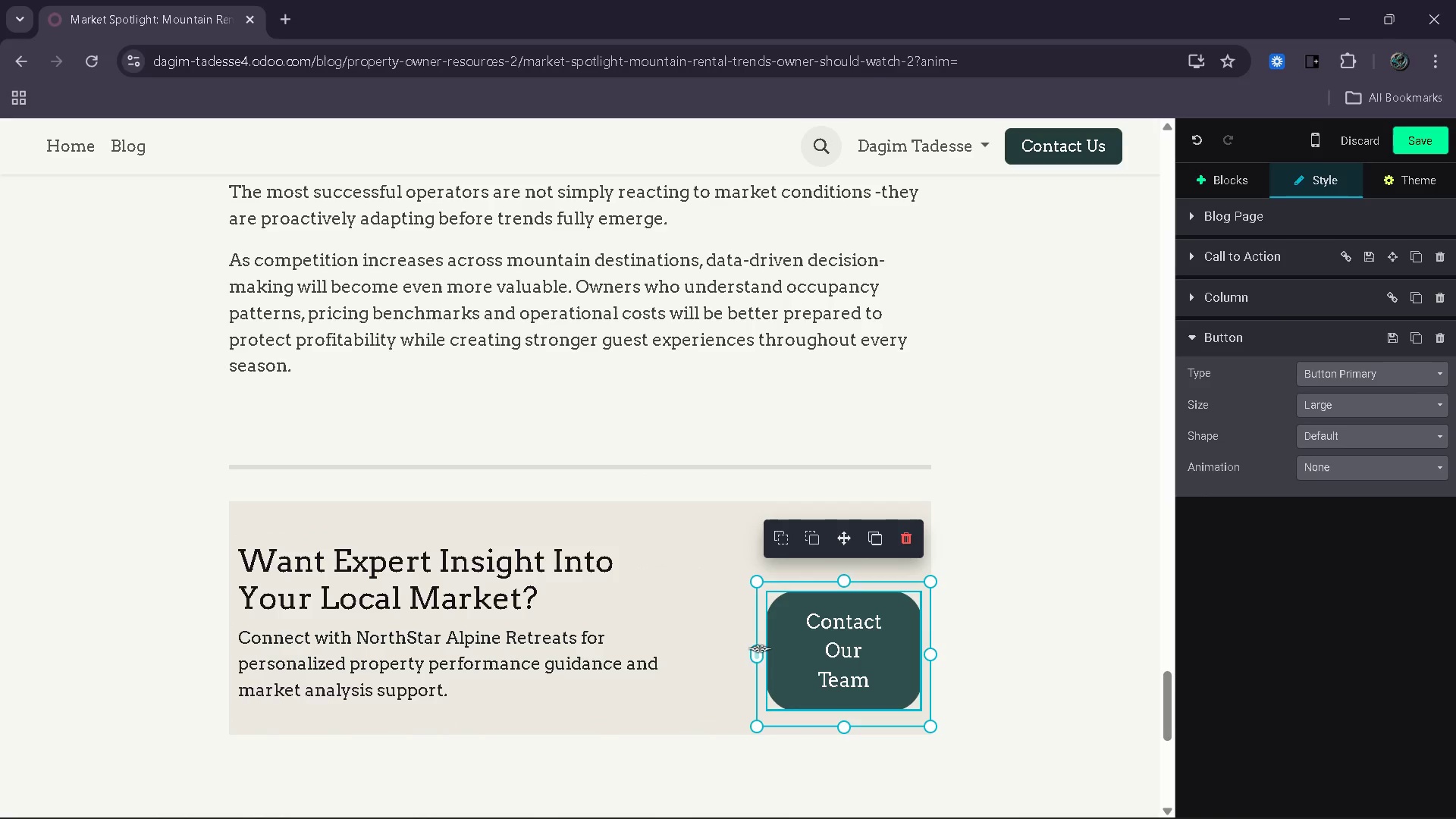 
left_click_drag(start_coordinate=[759, 648], to_coordinate=[704, 652])
 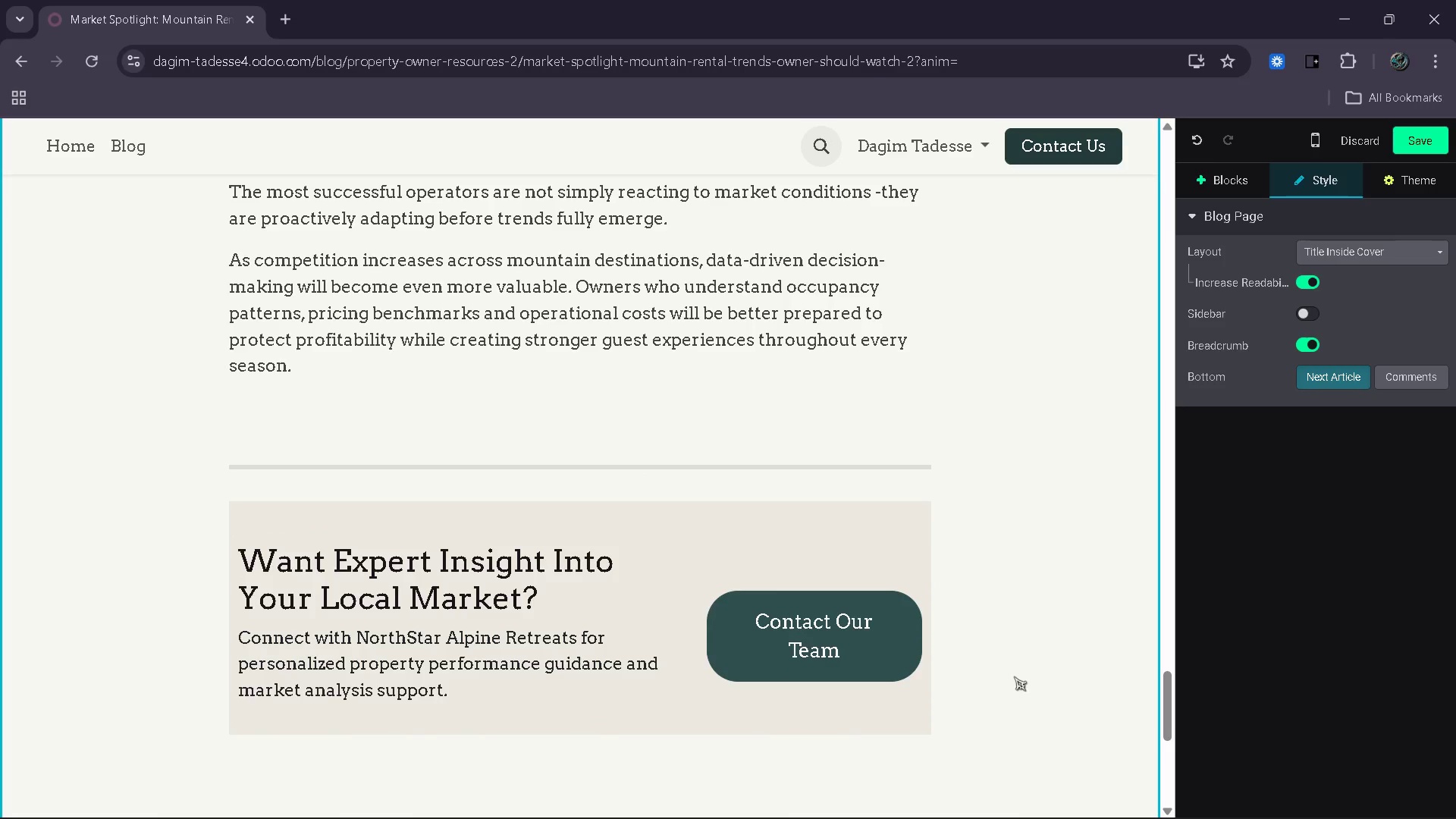 
scroll: coordinate [1011, 676], scroll_direction: up, amount: 29.0
 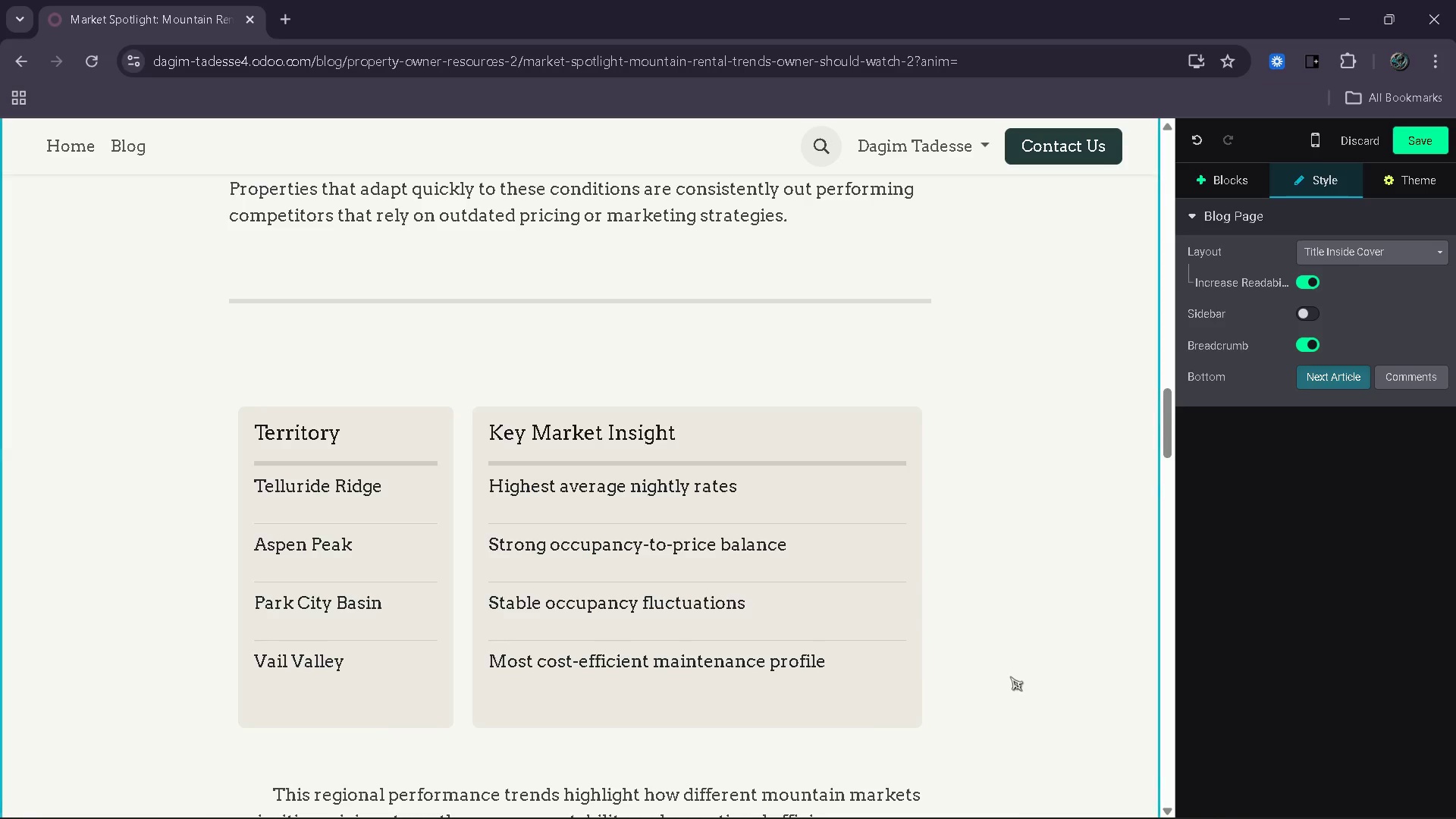 
scroll: coordinate [1010, 676], scroll_direction: down, amount: 3.0
 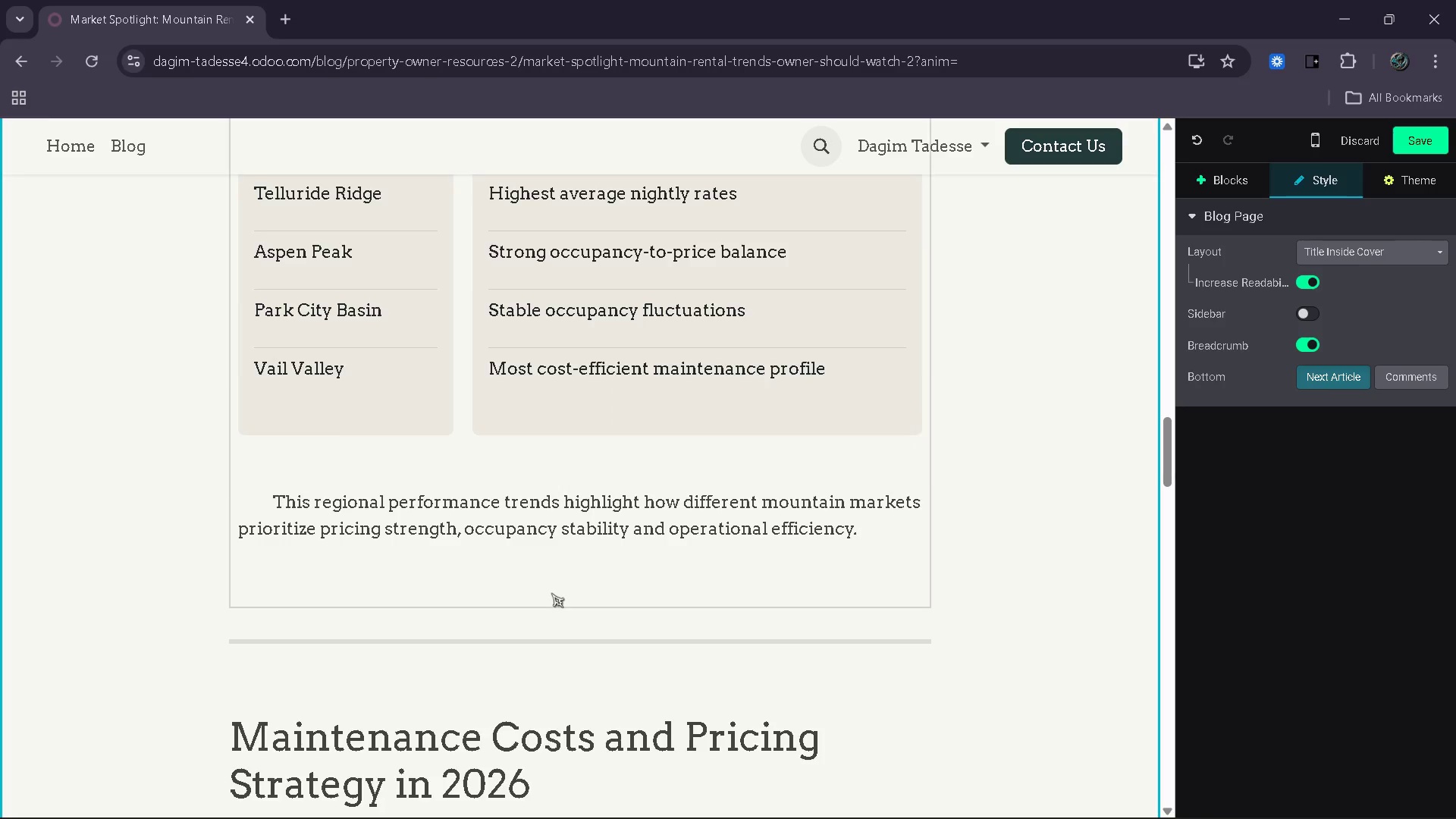 
scroll: coordinate [556, 592], scroll_direction: up, amount: 6.0
 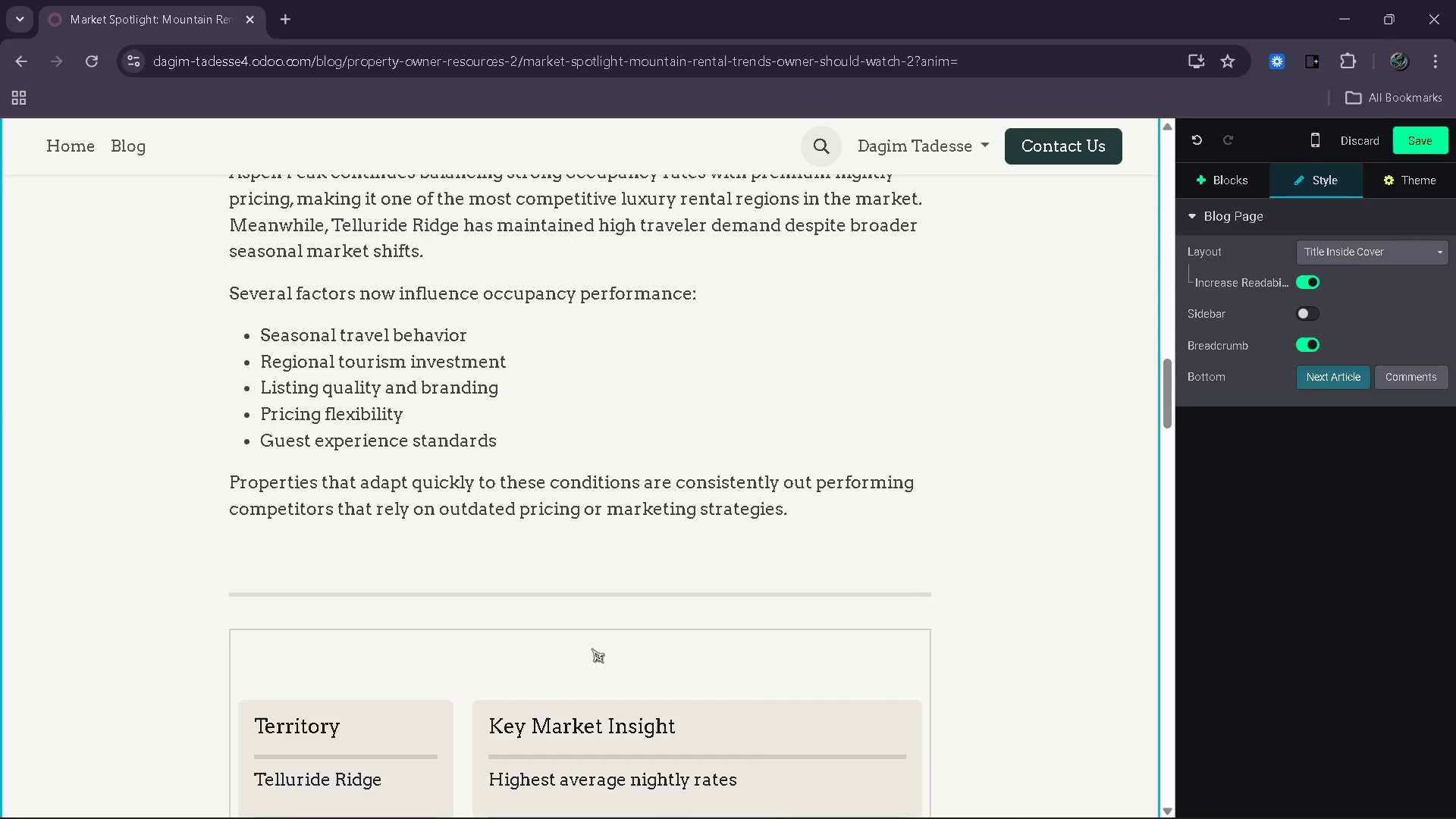 
left_click([592, 648])
 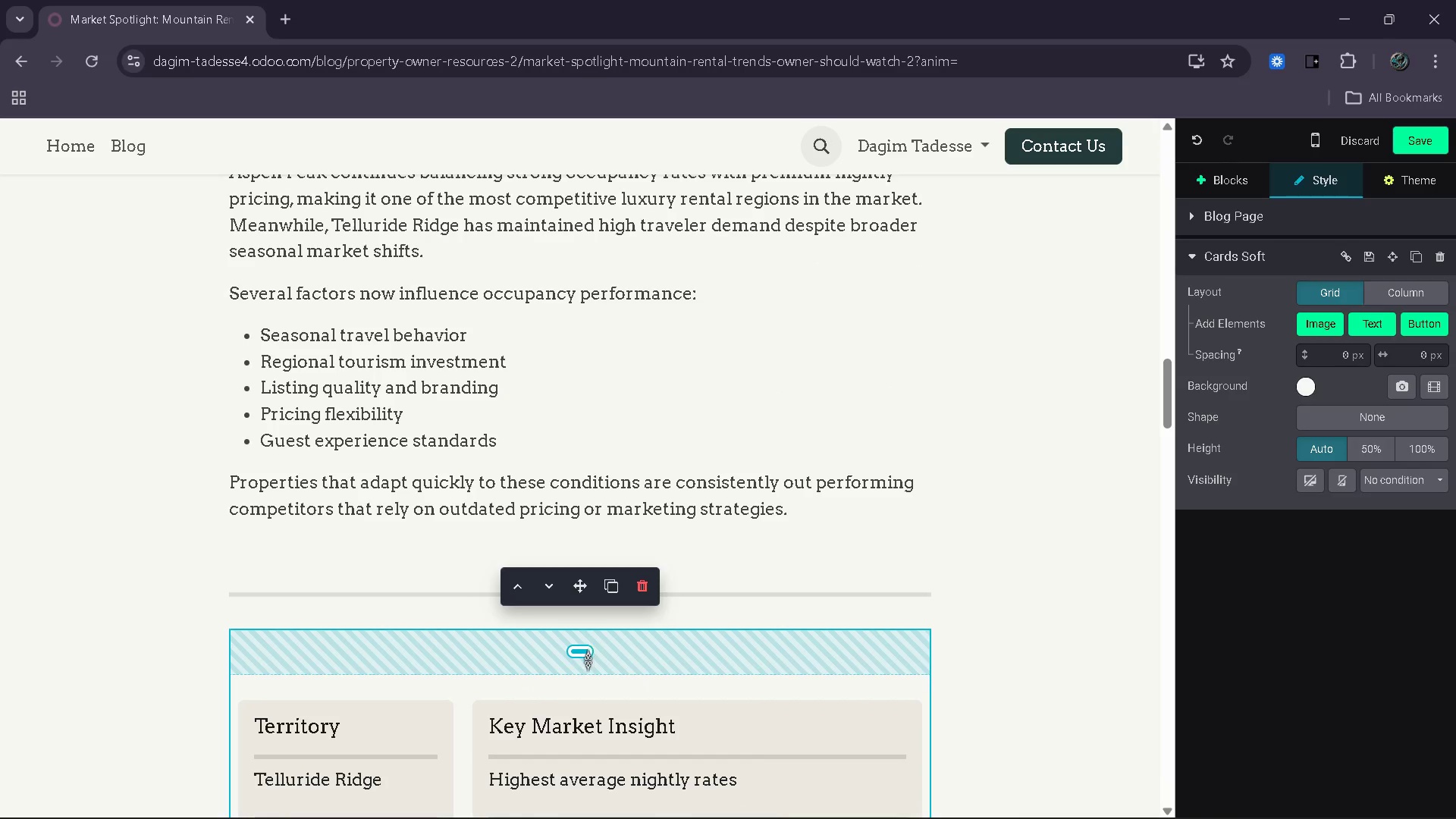 
left_click([587, 661])
 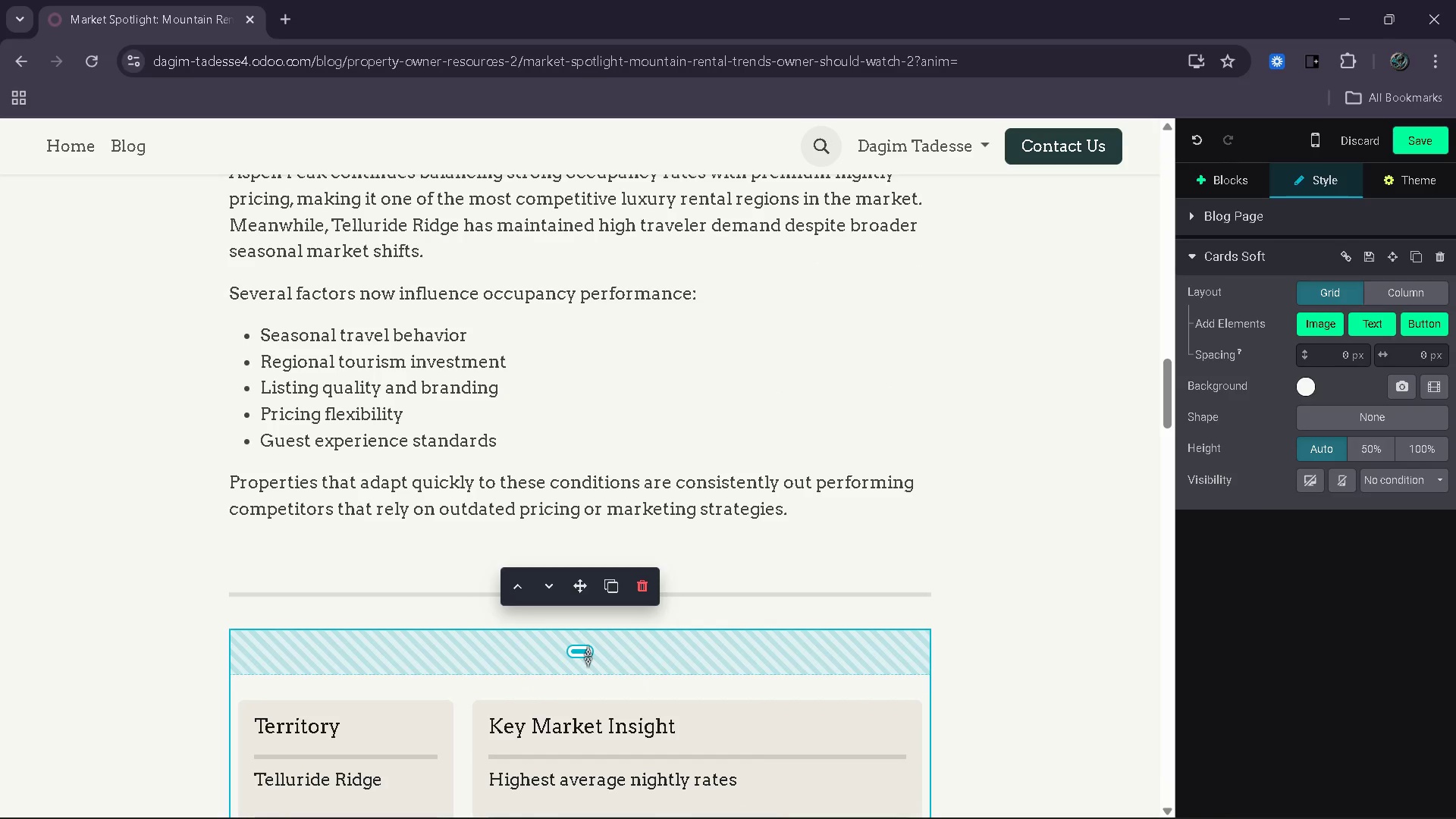 
left_click_drag(start_coordinate=[588, 655], to_coordinate=[601, 629])
 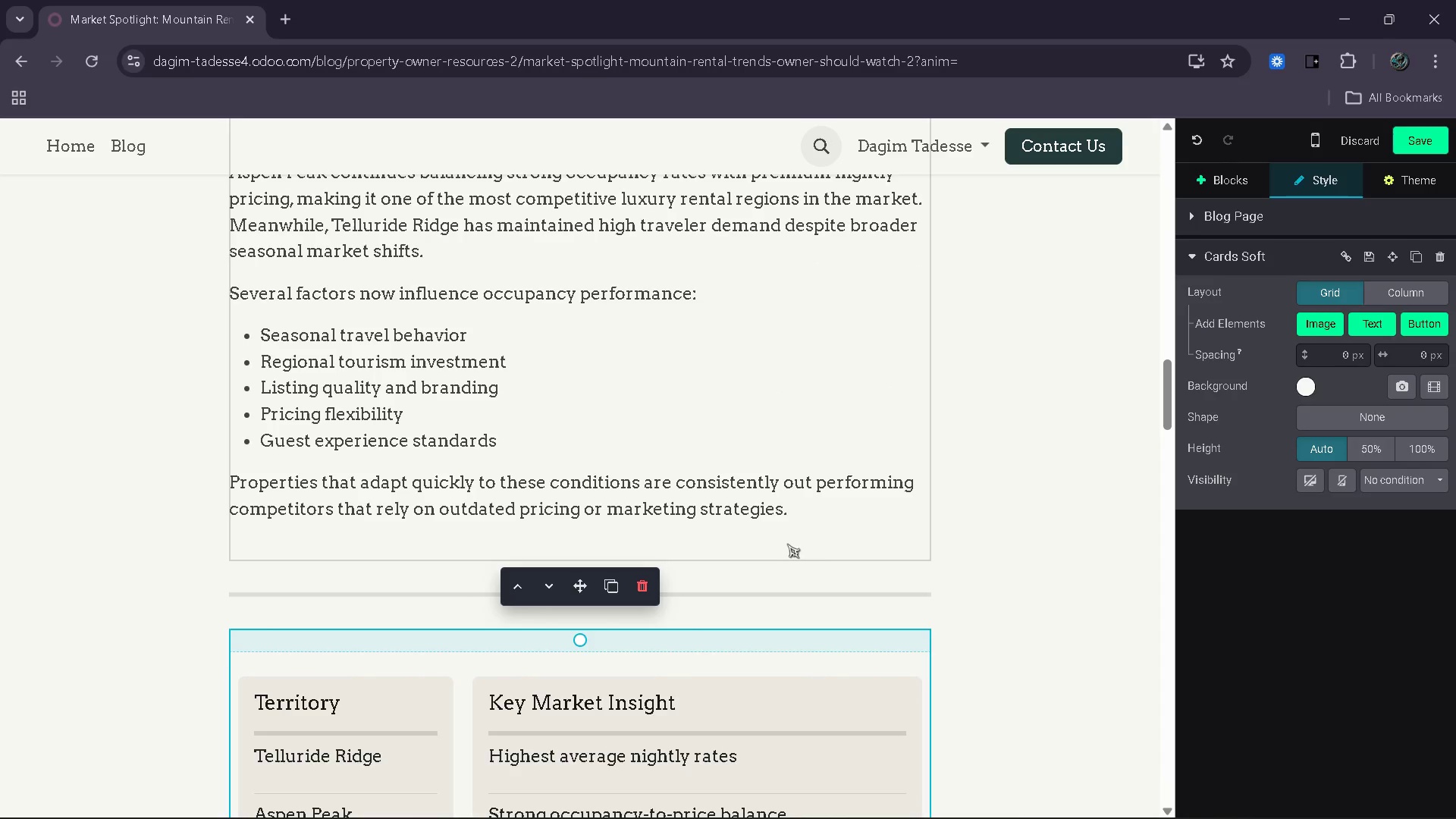 
left_click([787, 544])
 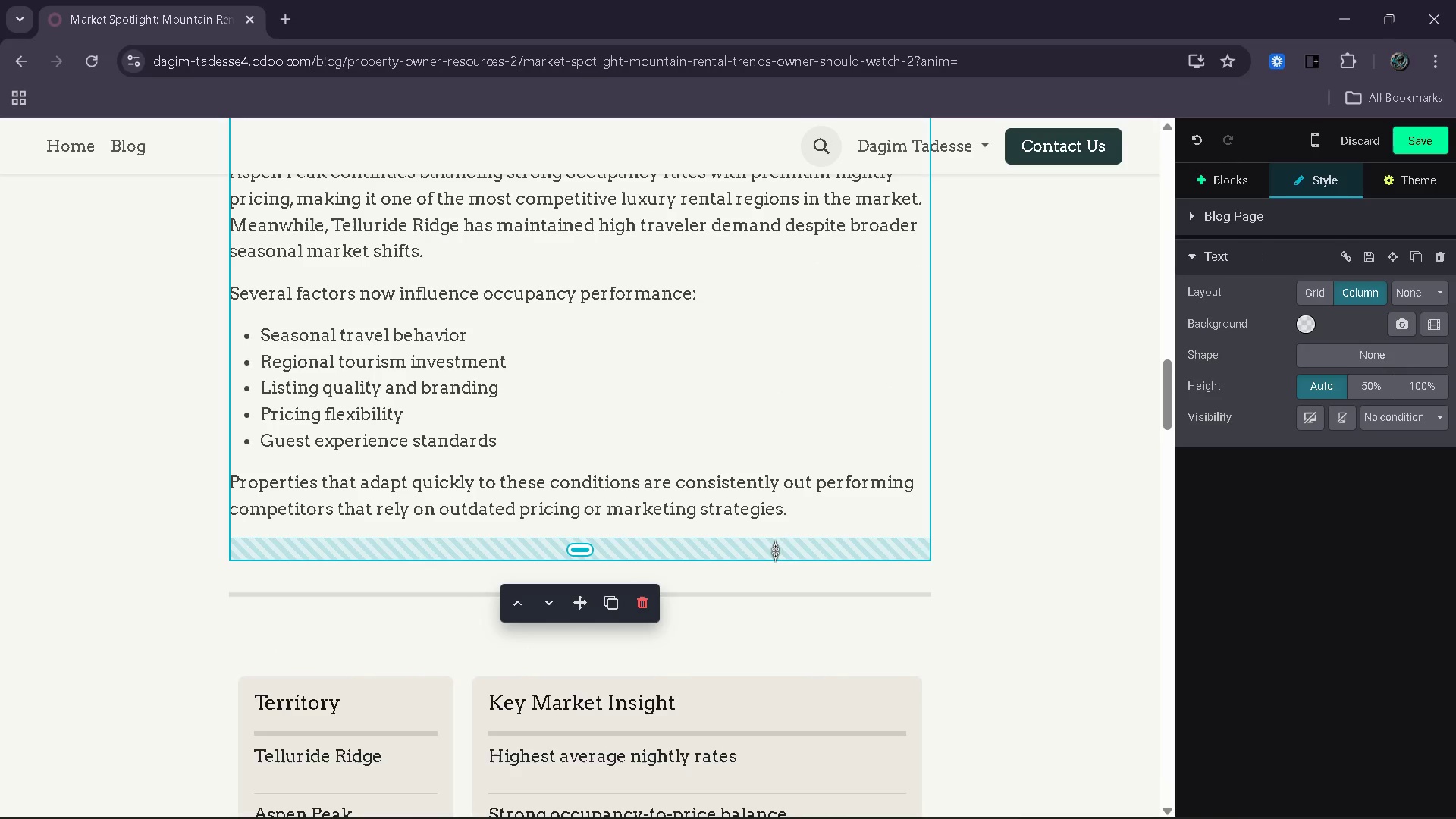 
left_click_drag(start_coordinate=[775, 551], to_coordinate=[778, 531])
 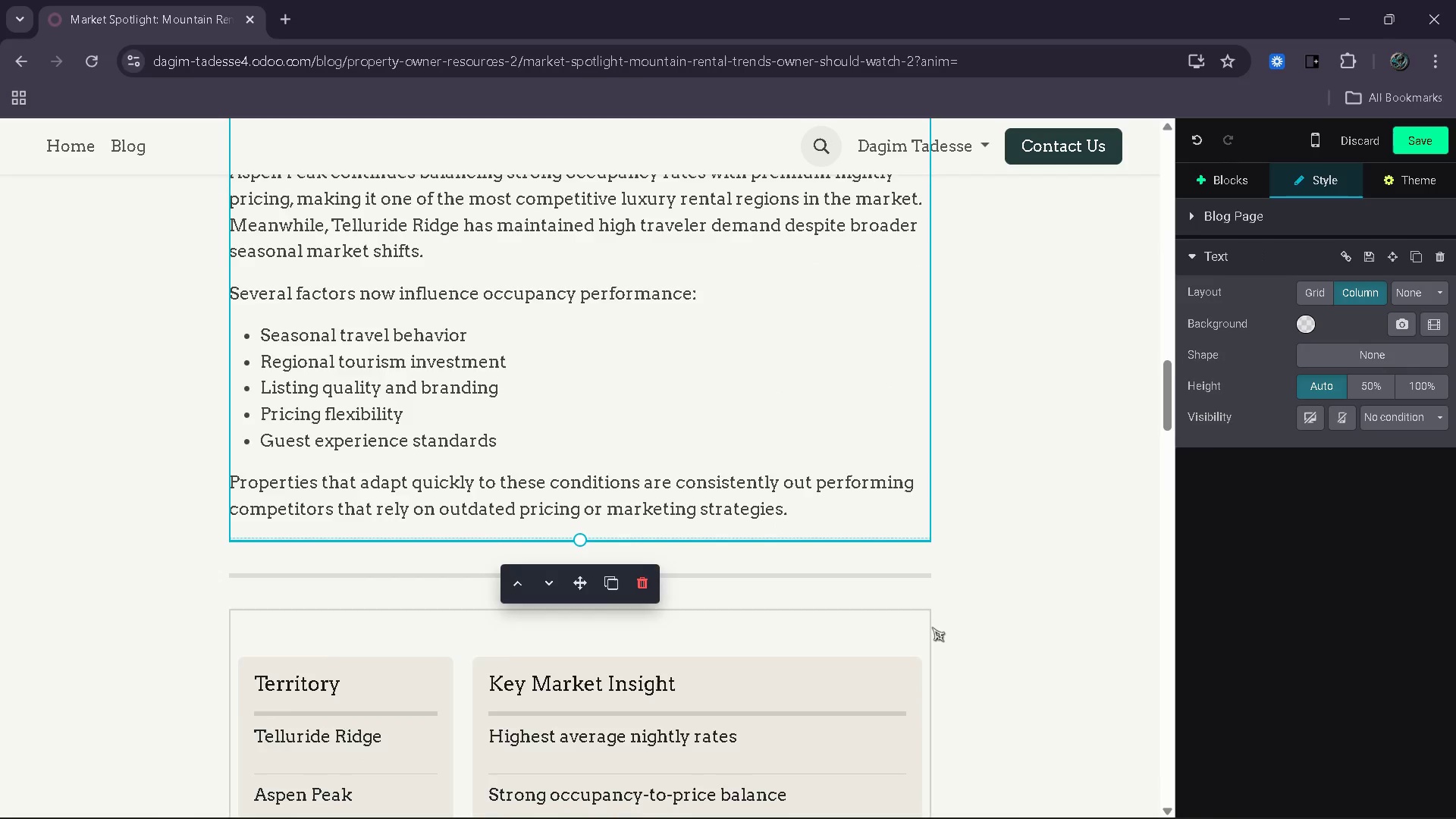 
left_click([720, 457])
 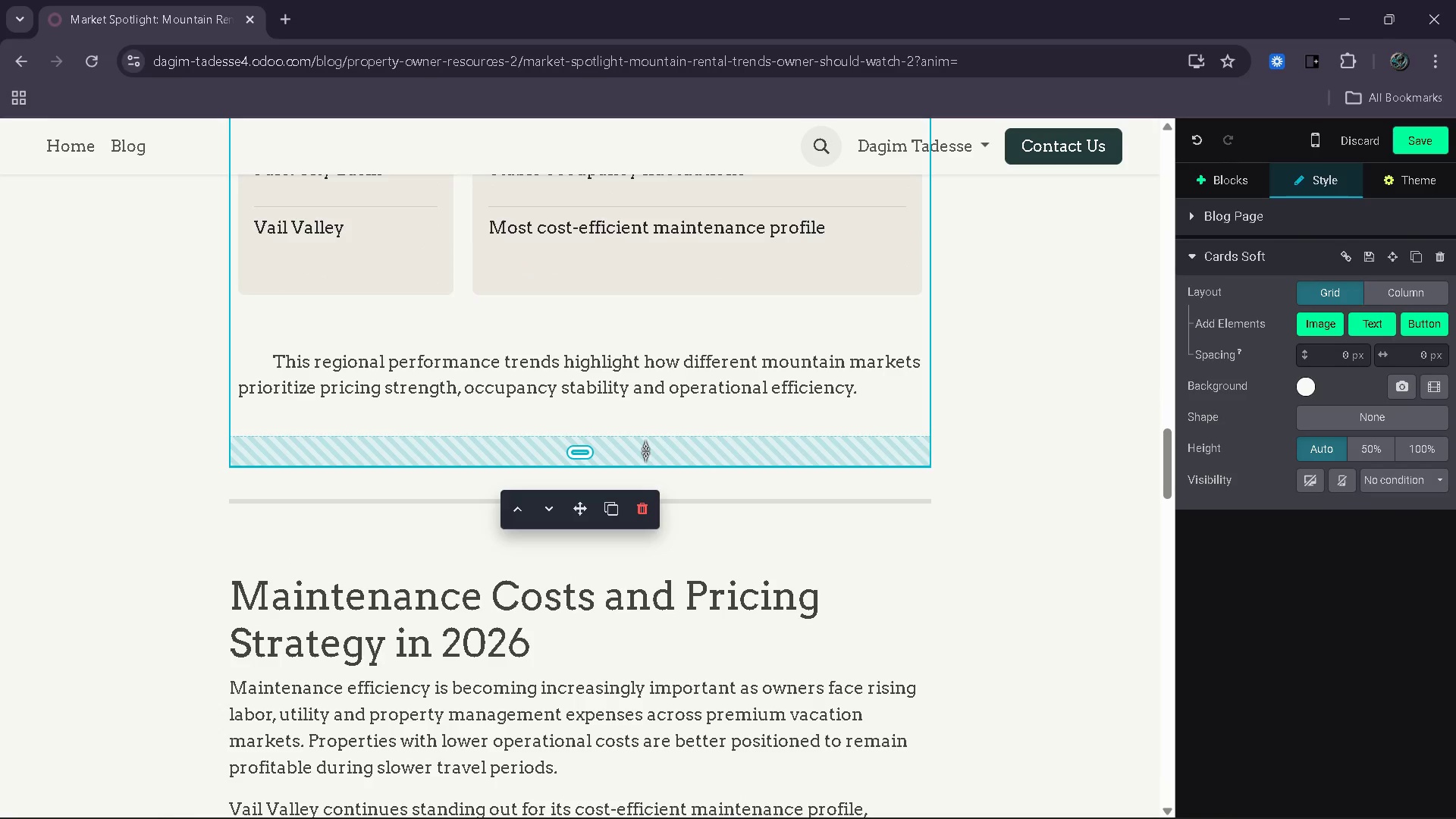 
scroll: coordinate [932, 630], scroll_direction: down, amount: 7.0
 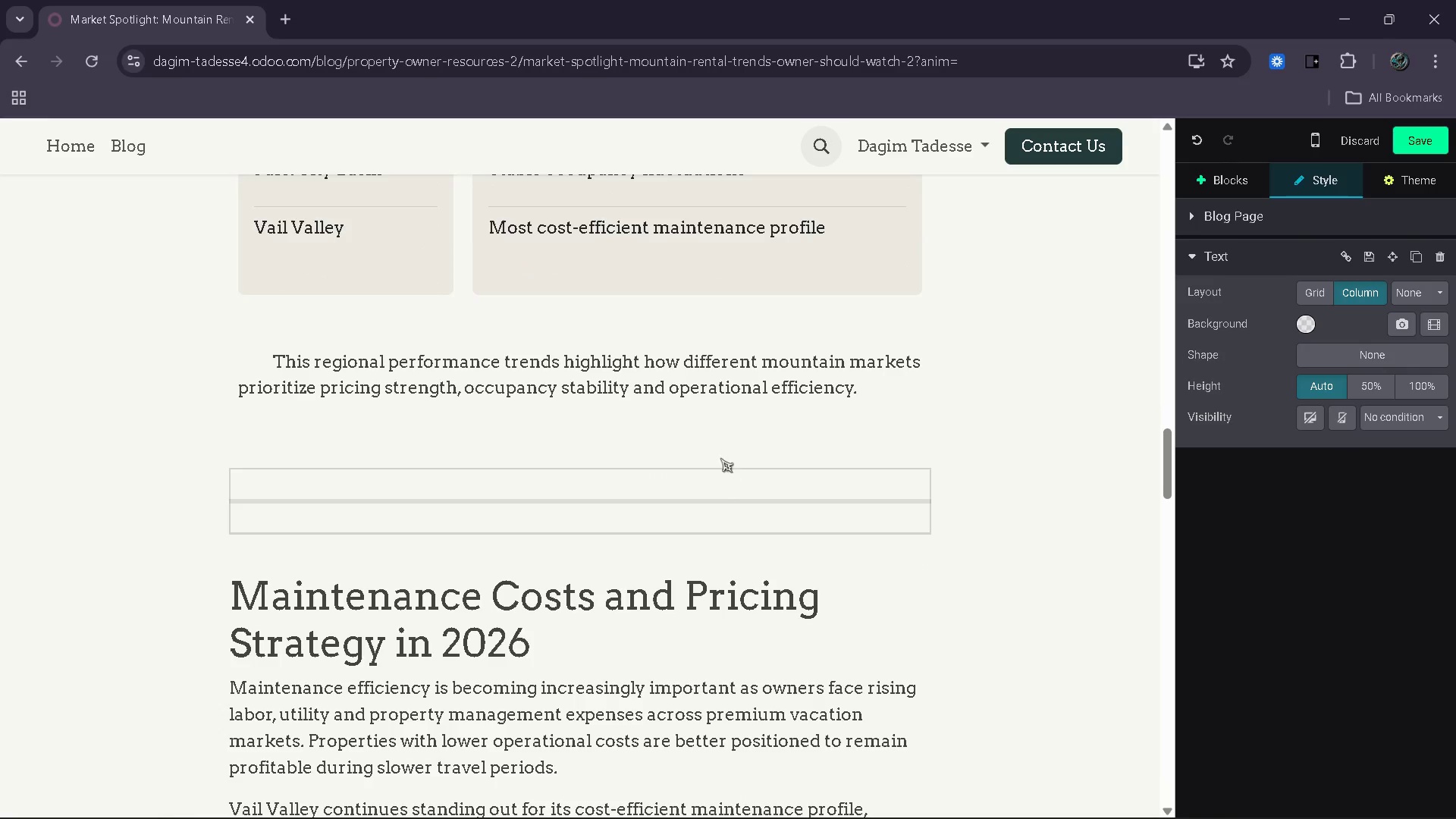 
left_click([645, 450])
 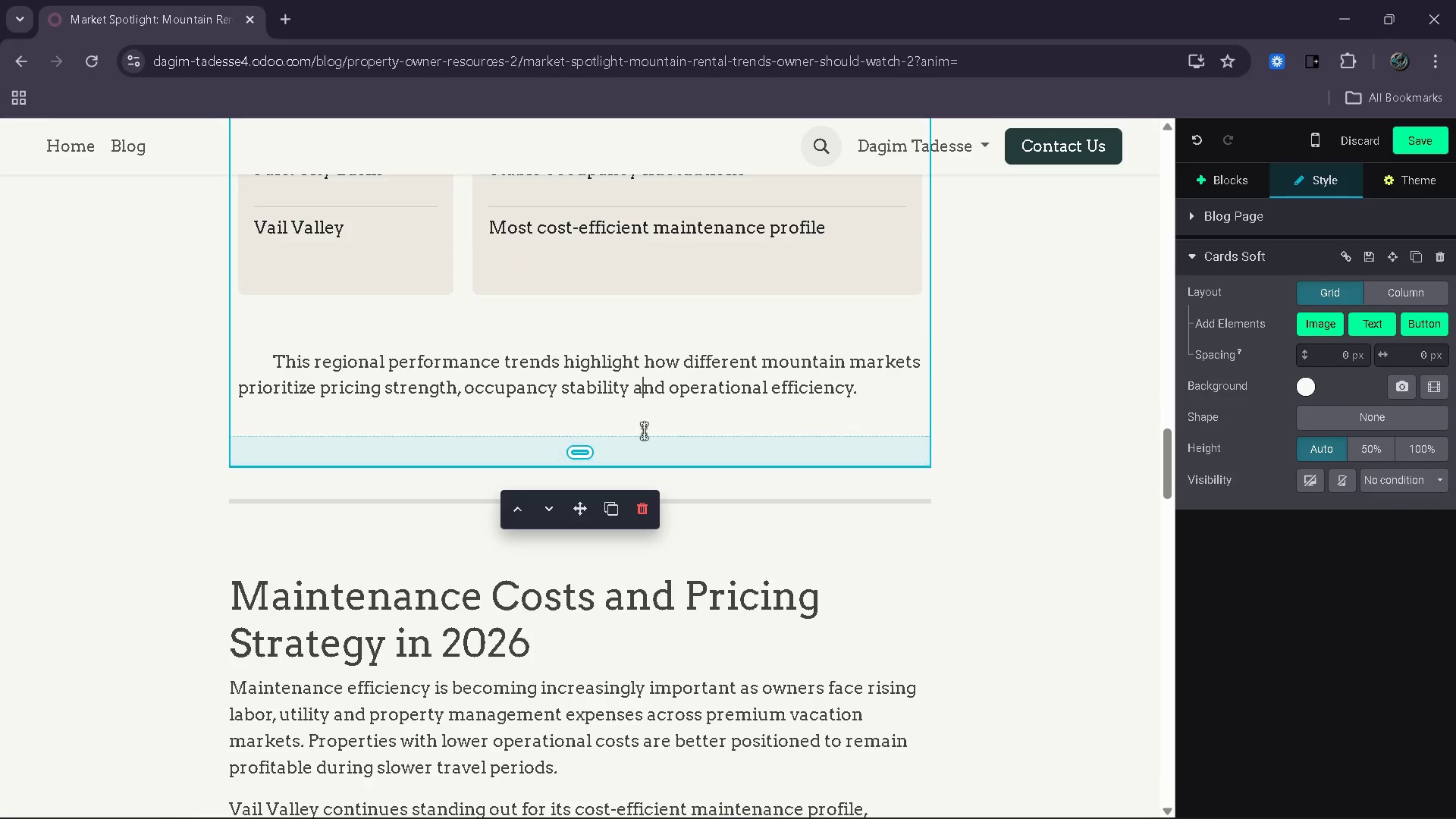 
left_click_drag(start_coordinate=[644, 431], to_coordinate=[644, 427])
 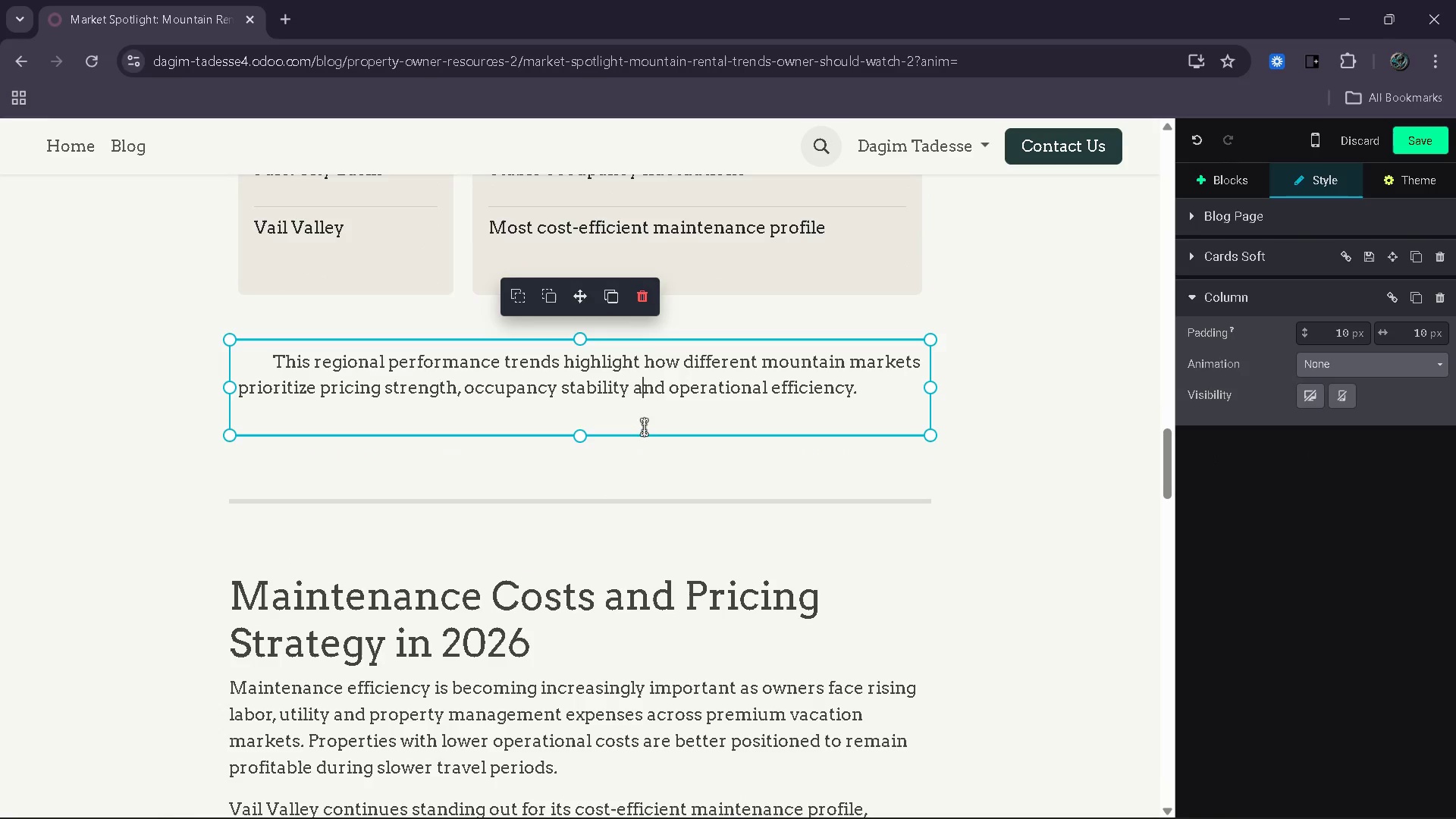 
triple_click([644, 427])
 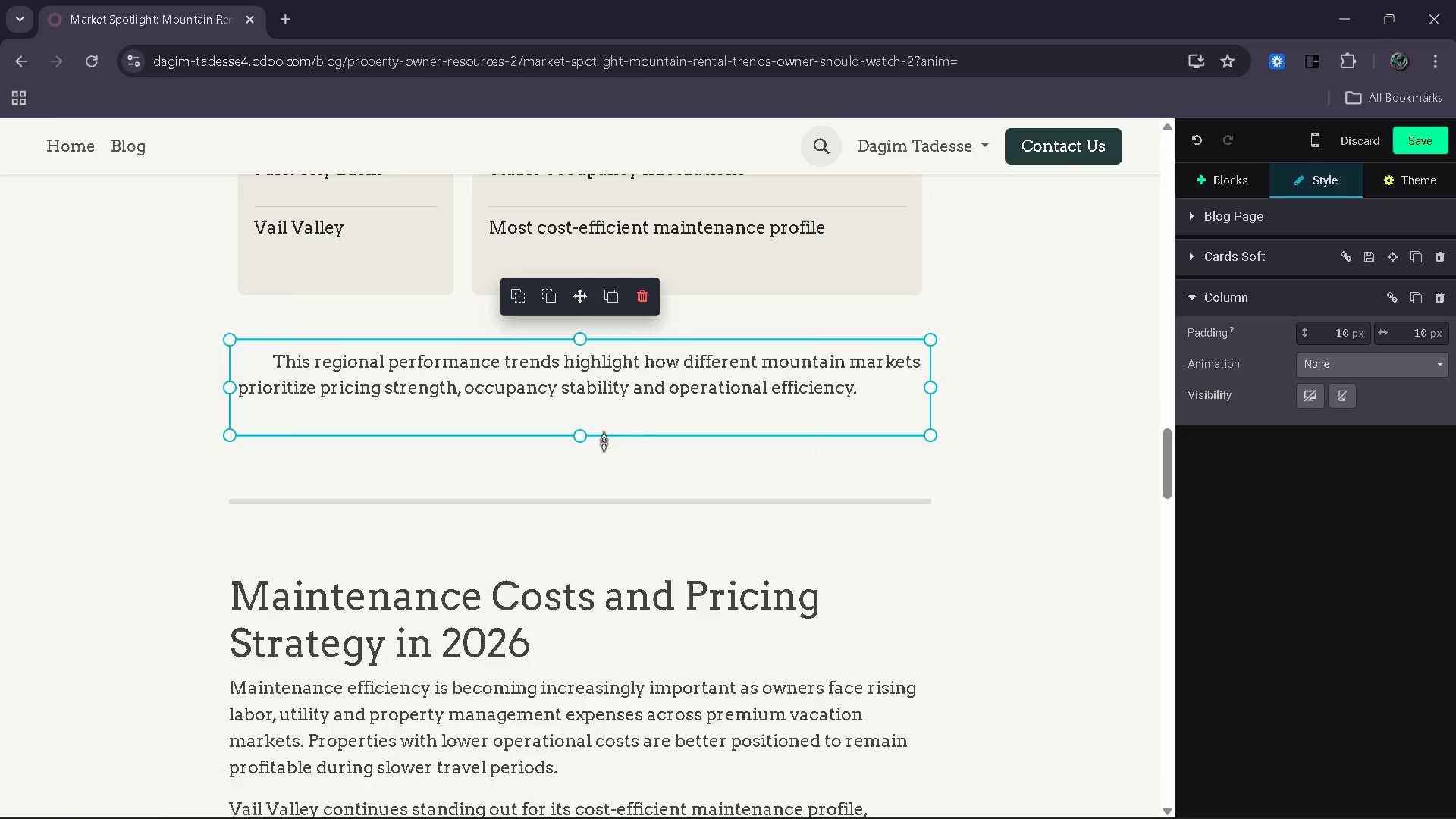 
left_click([604, 441])
 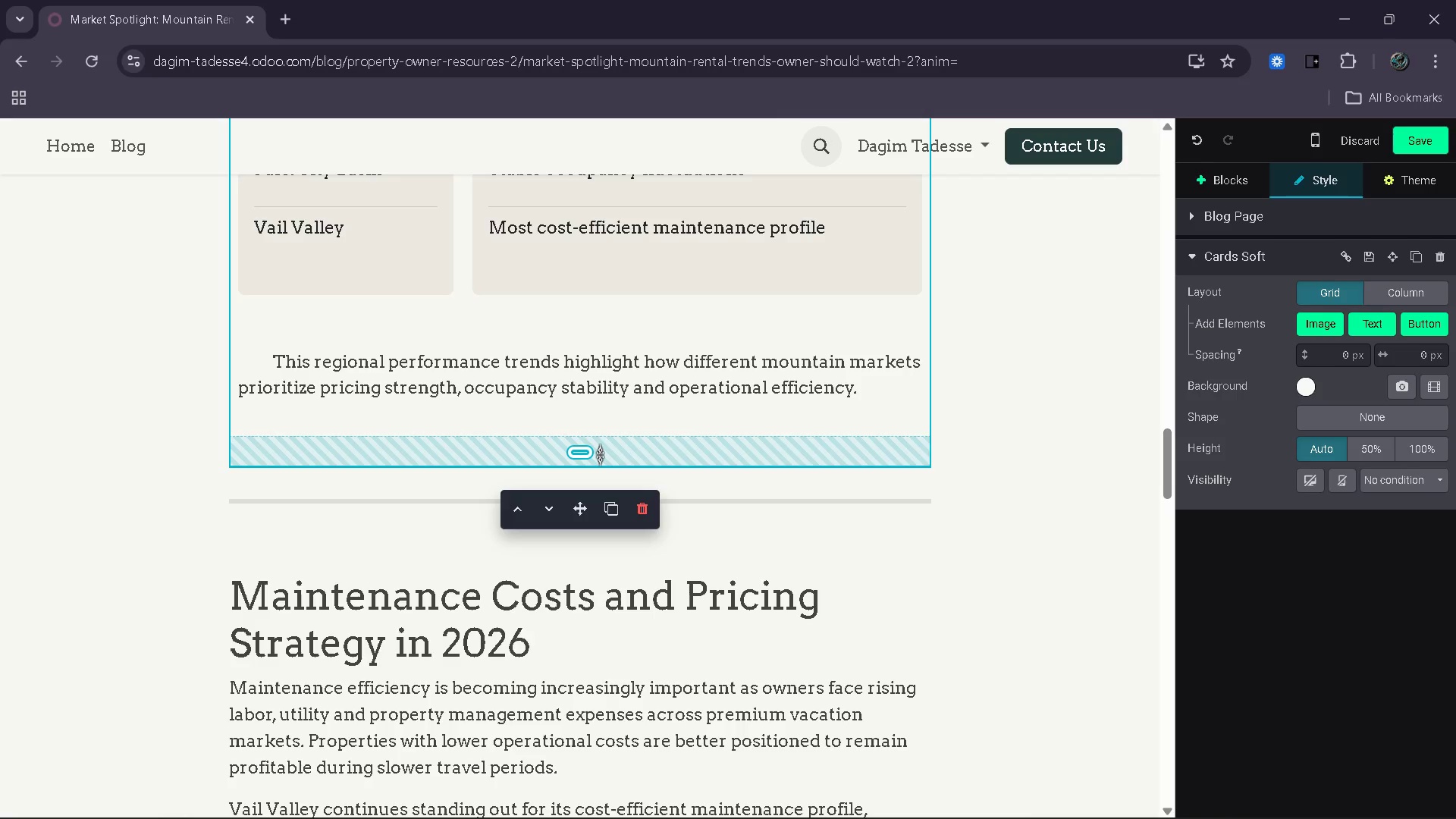 
left_click([600, 455])
 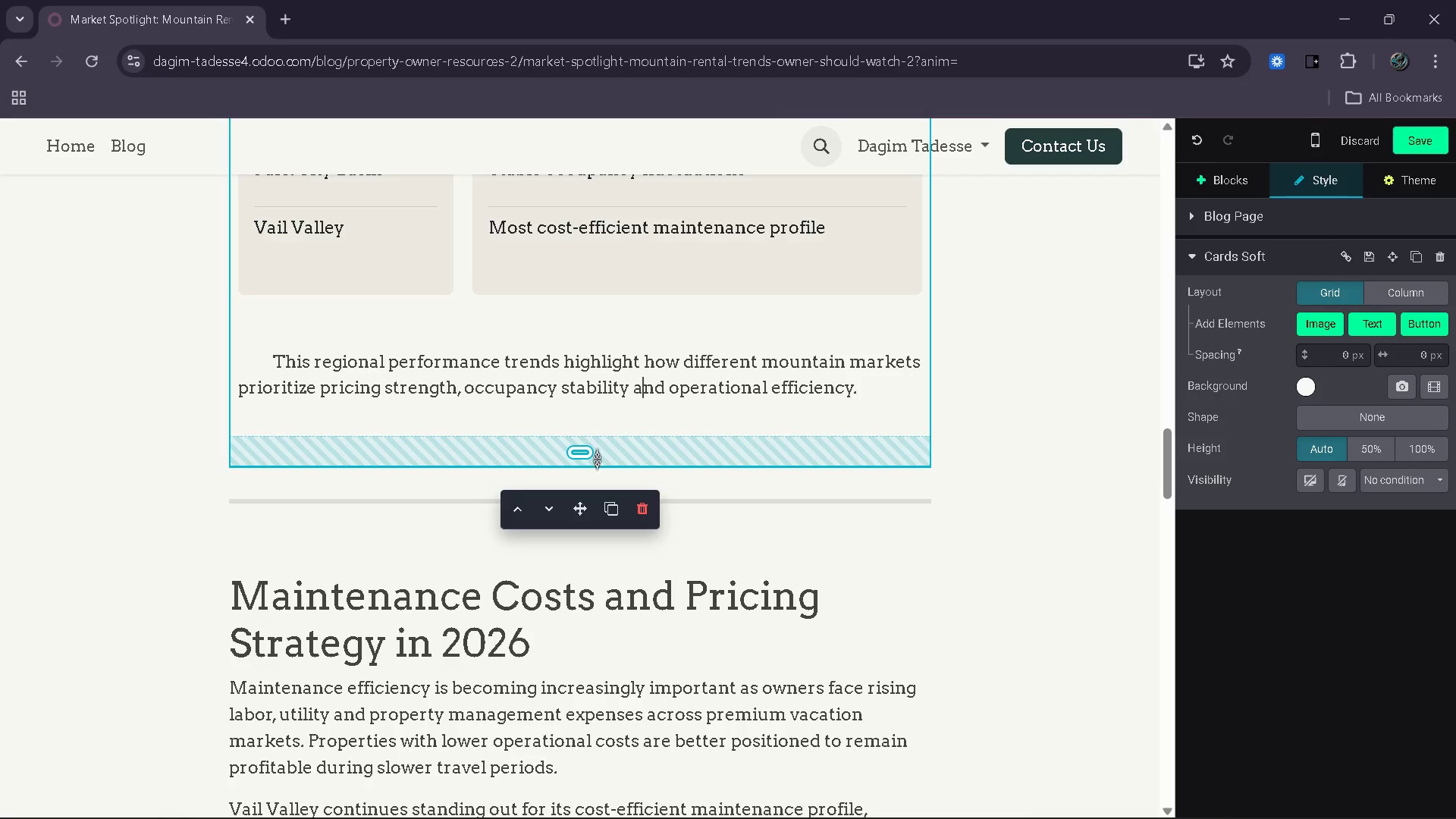 
left_click([597, 459])
 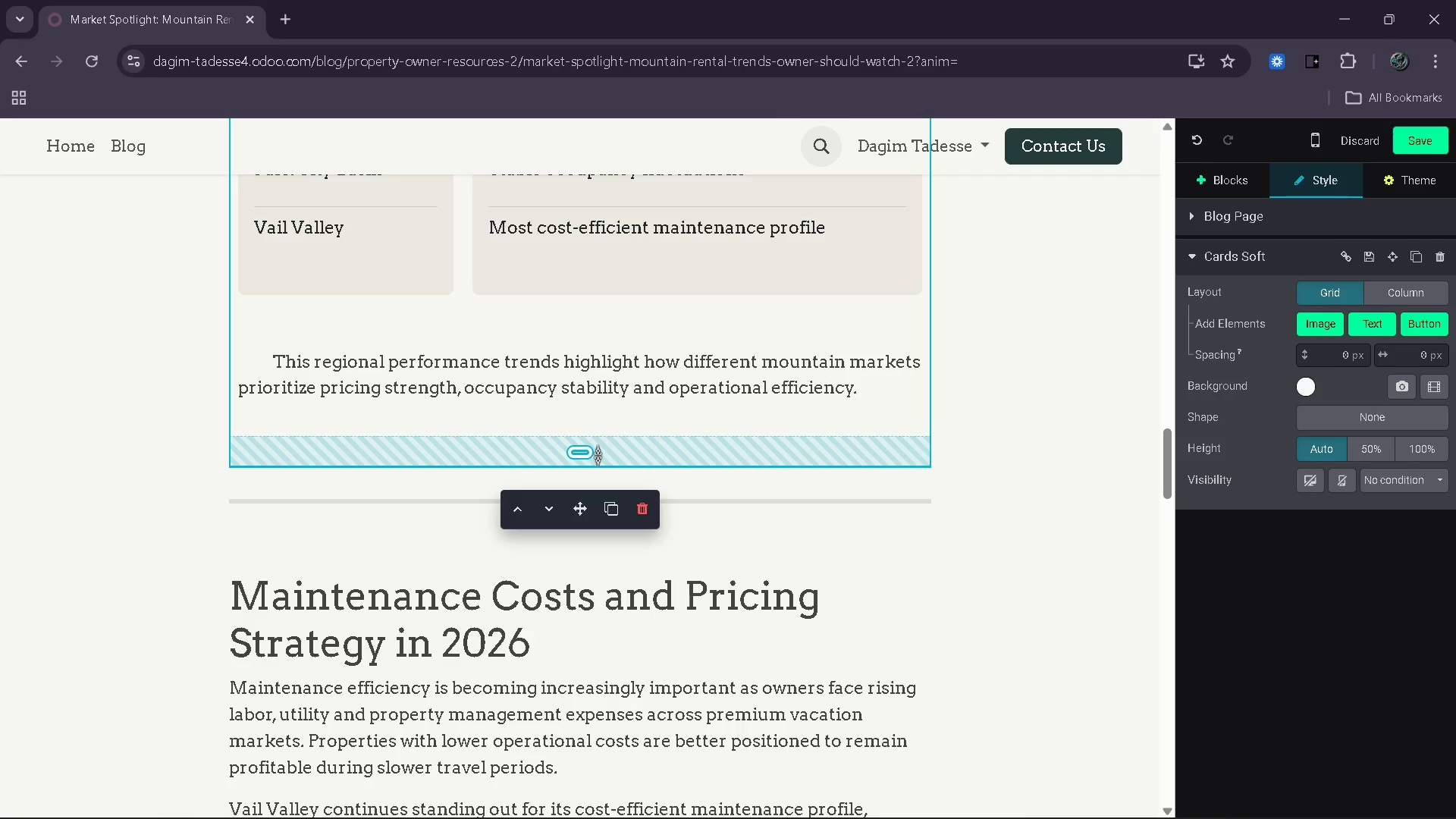 
left_click_drag(start_coordinate=[597, 457], to_coordinate=[615, 429])
 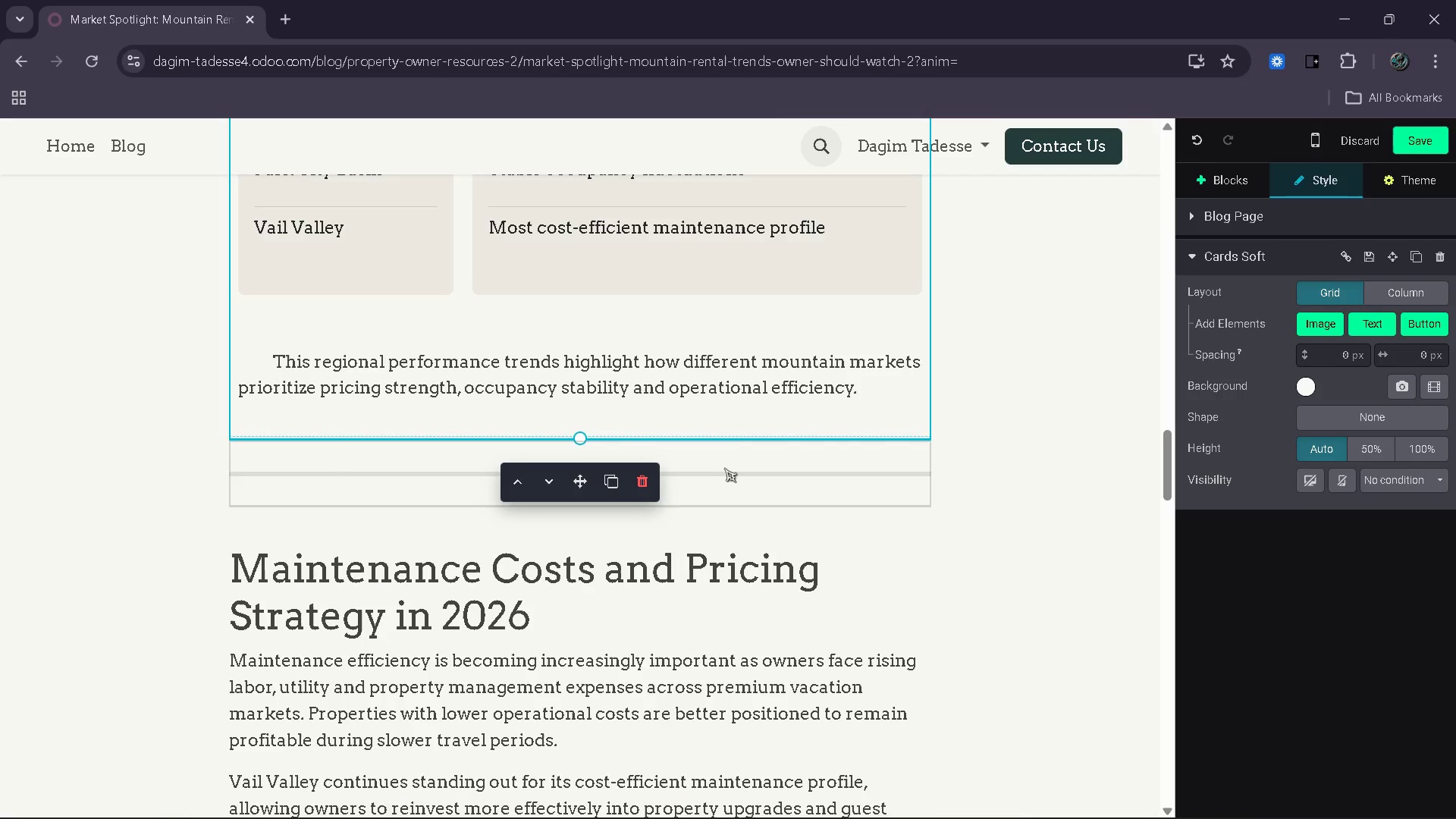 
left_click([719, 462])
 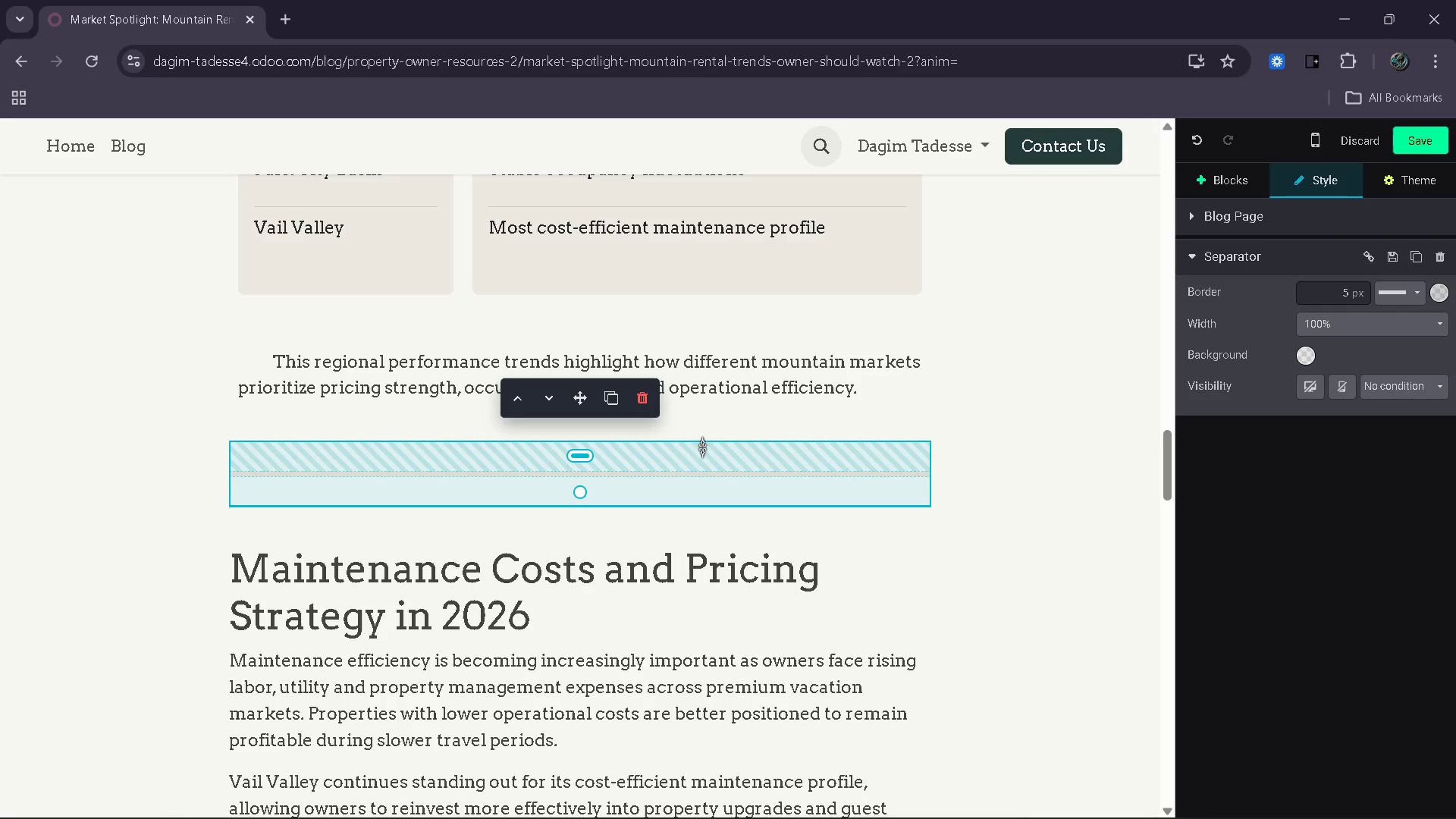 
left_click_drag(start_coordinate=[700, 463], to_coordinate=[710, 442])
 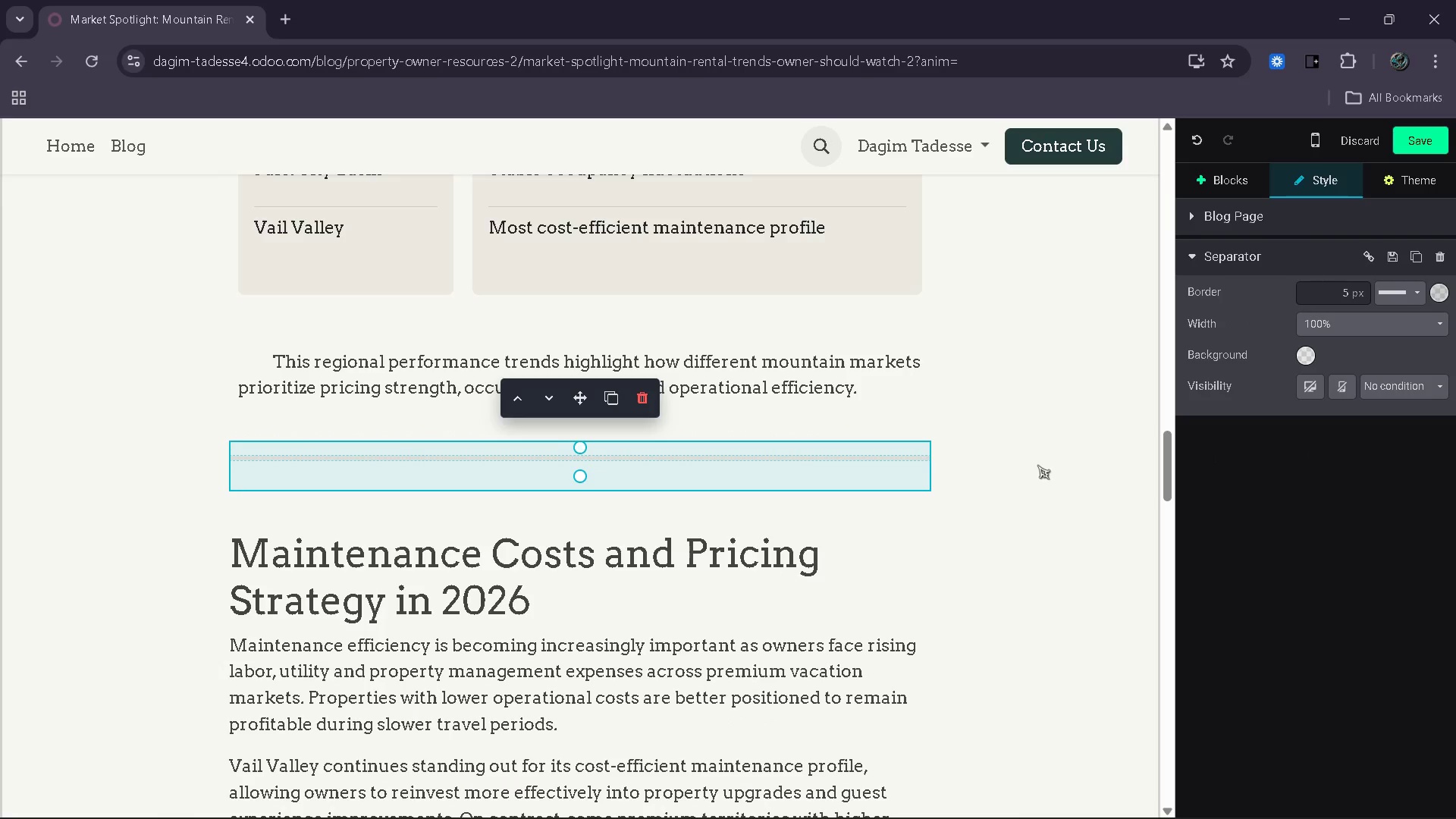 
left_click([1037, 465])
 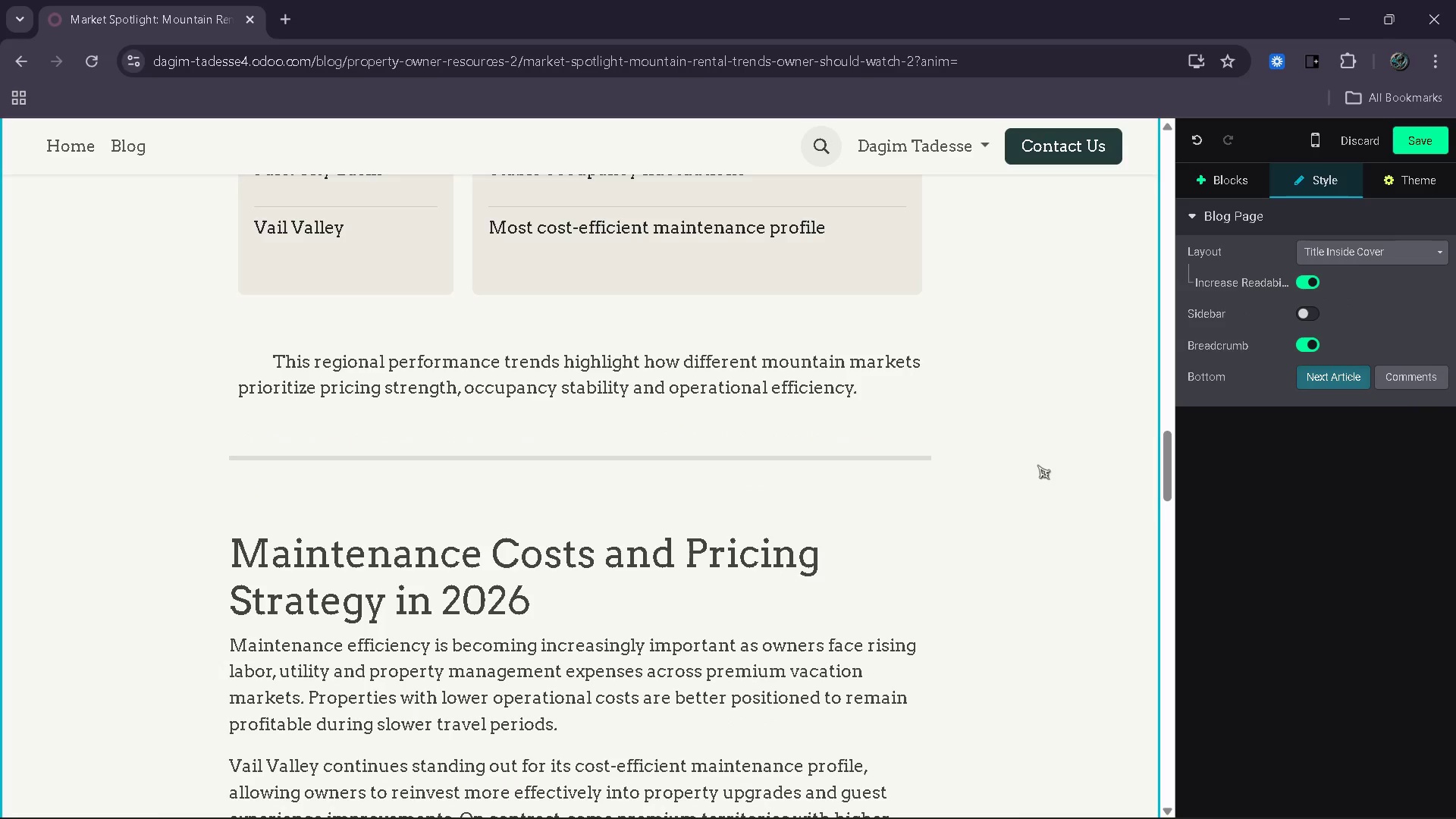 
key(VolumeUp)
 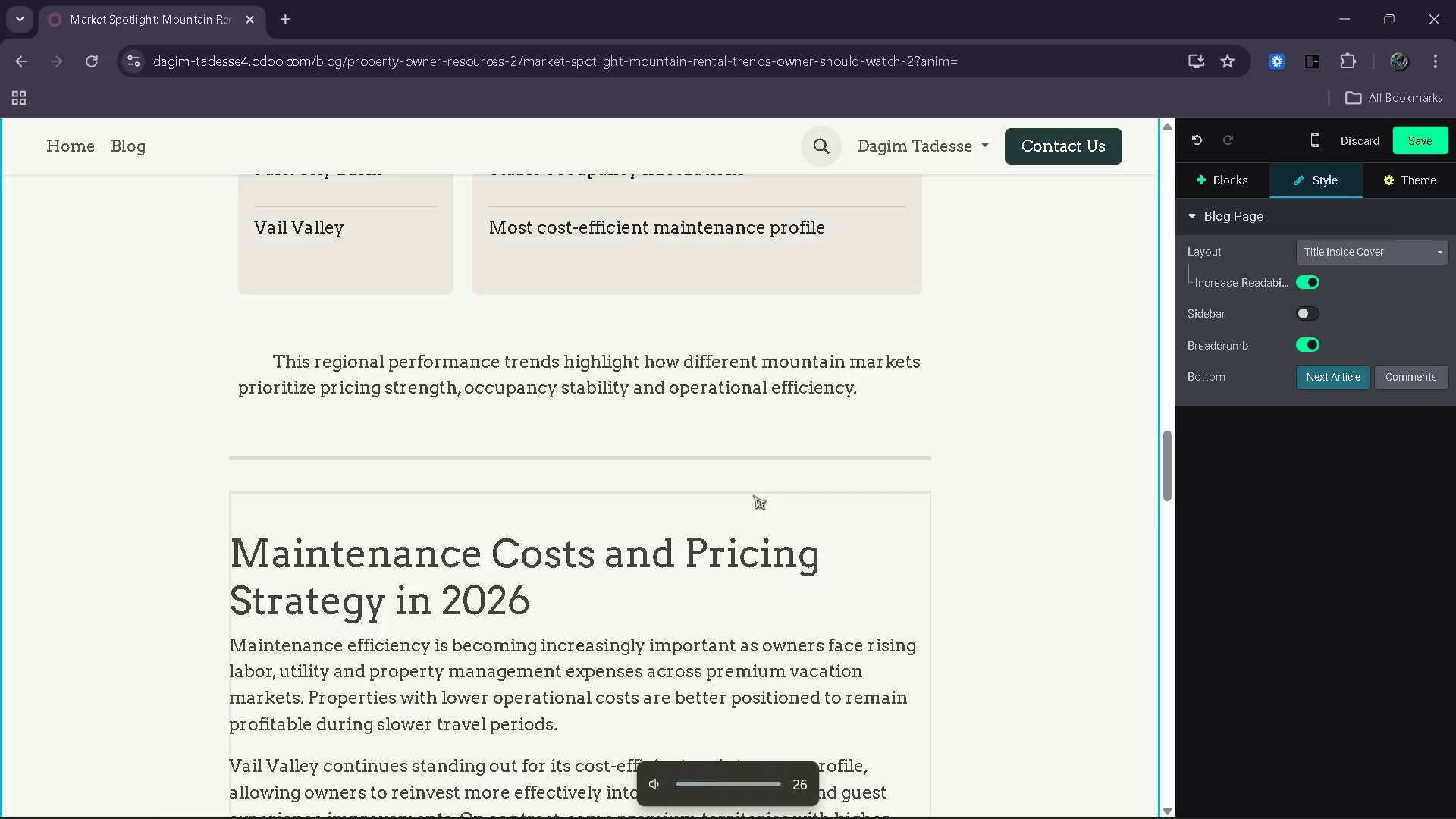 
left_click([752, 495])
 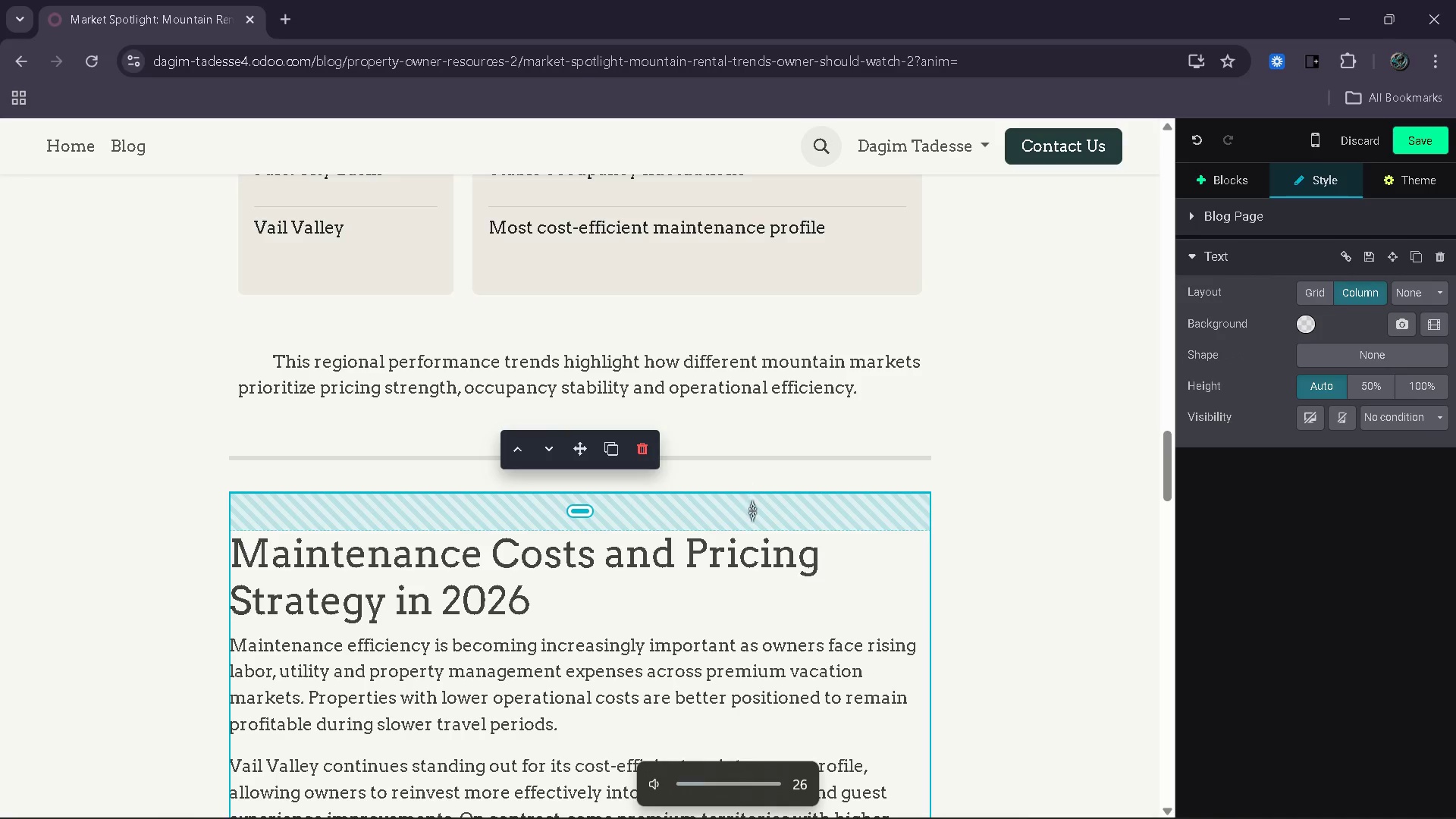 
left_click_drag(start_coordinate=[752, 512], to_coordinate=[755, 490])
 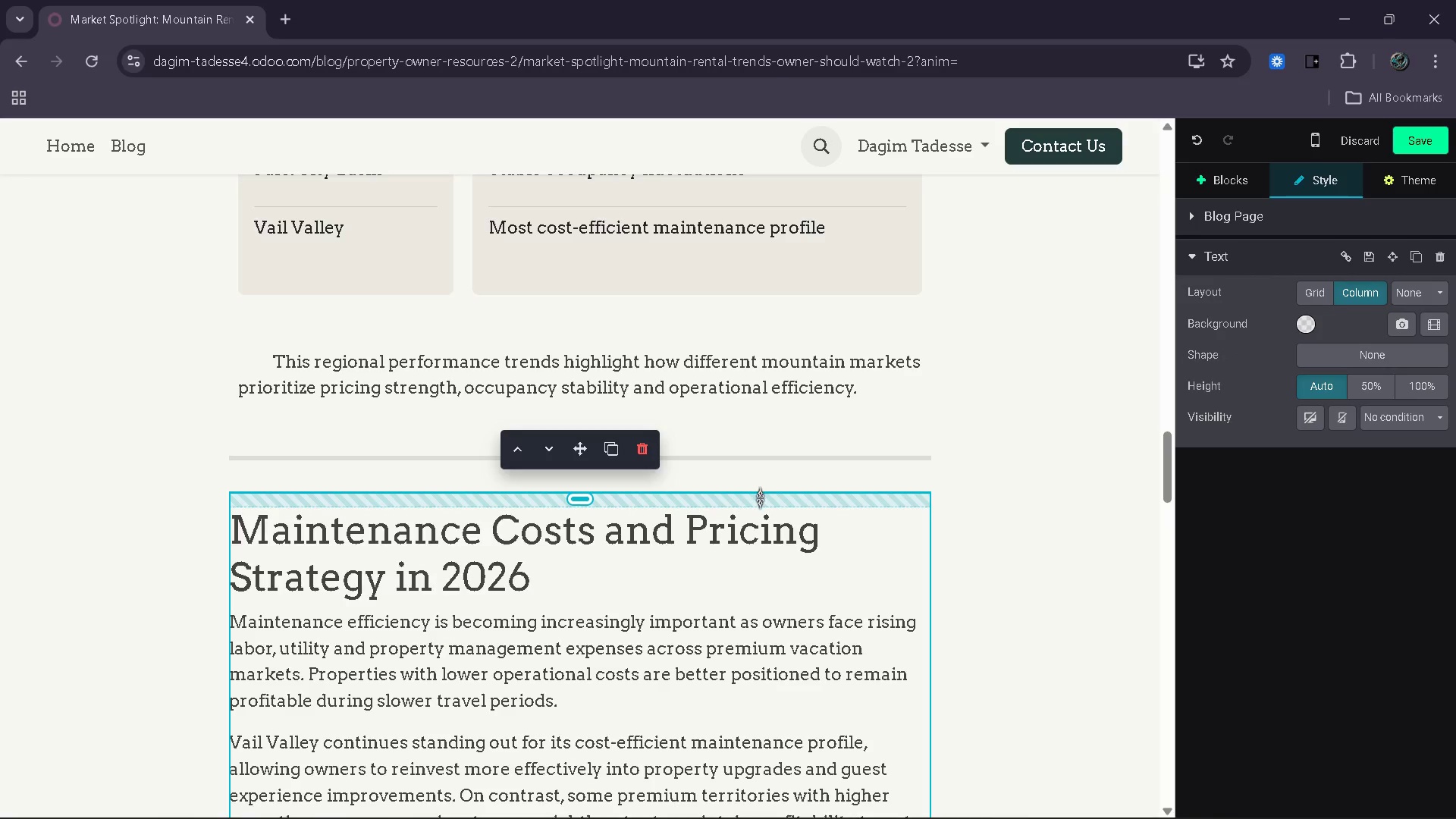 
scroll: coordinate [760, 517], scroll_direction: down, amount: 8.0
 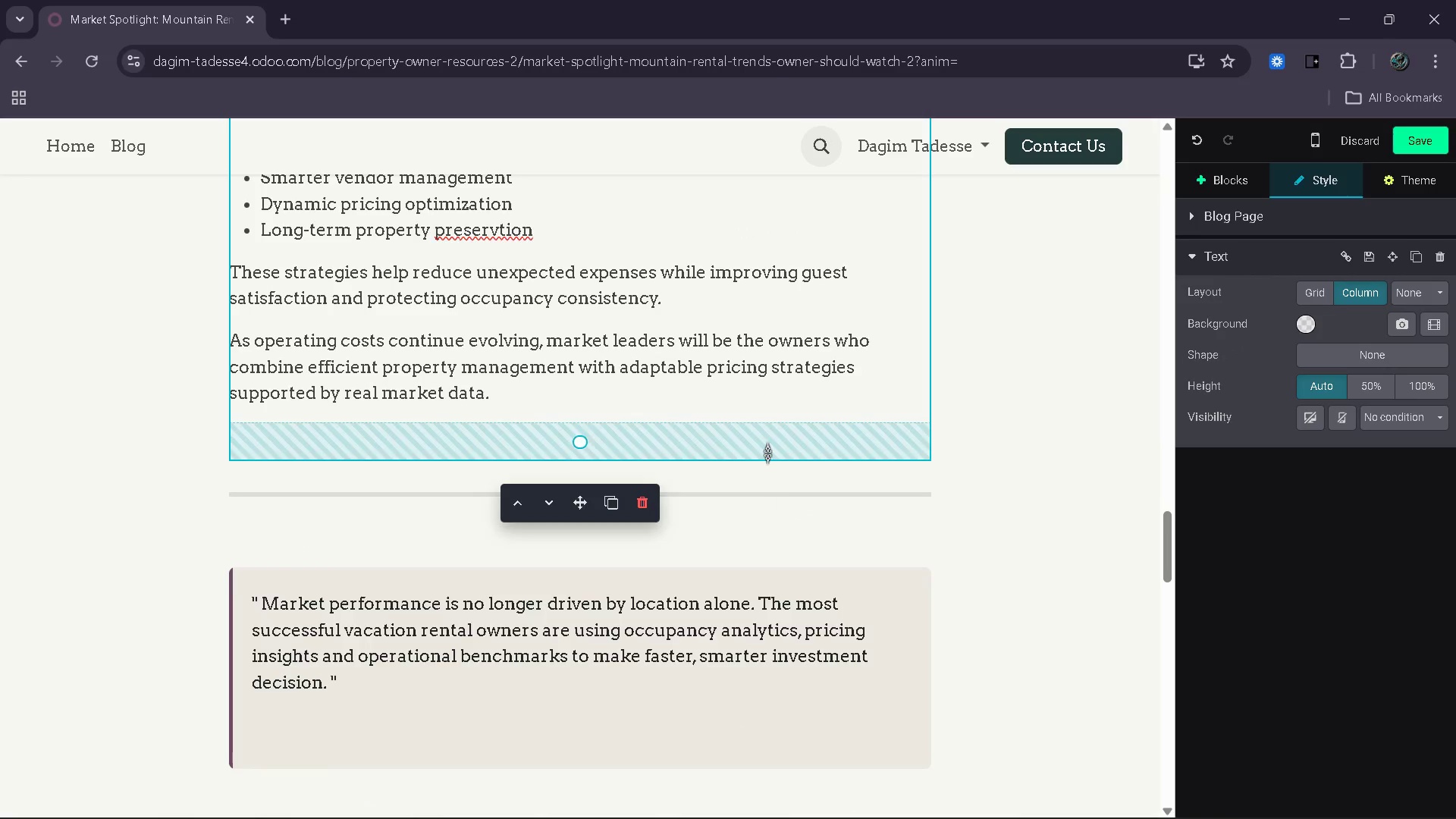 
left_click_drag(start_coordinate=[769, 450], to_coordinate=[770, 440])
 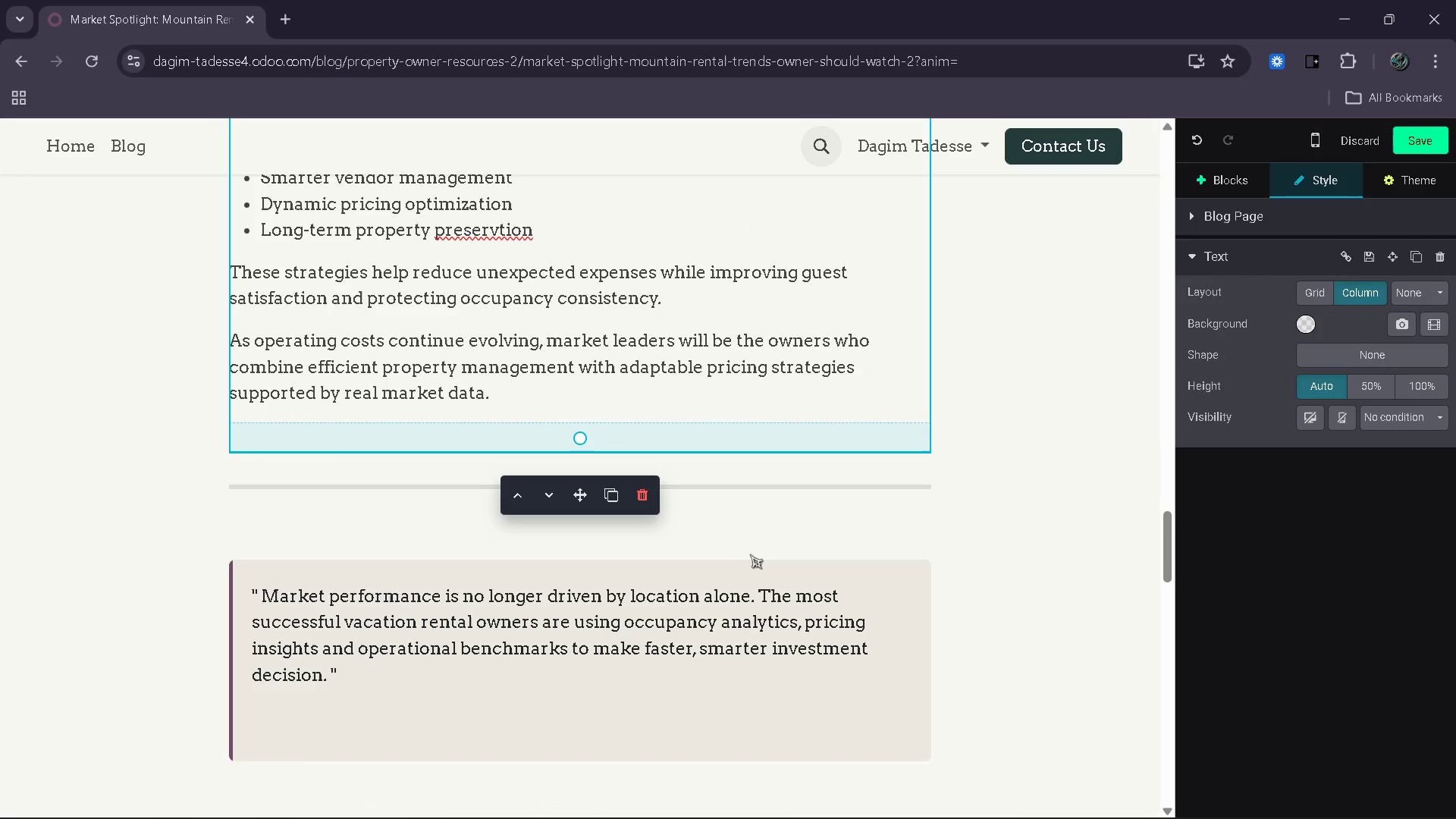 
left_click([751, 554])
 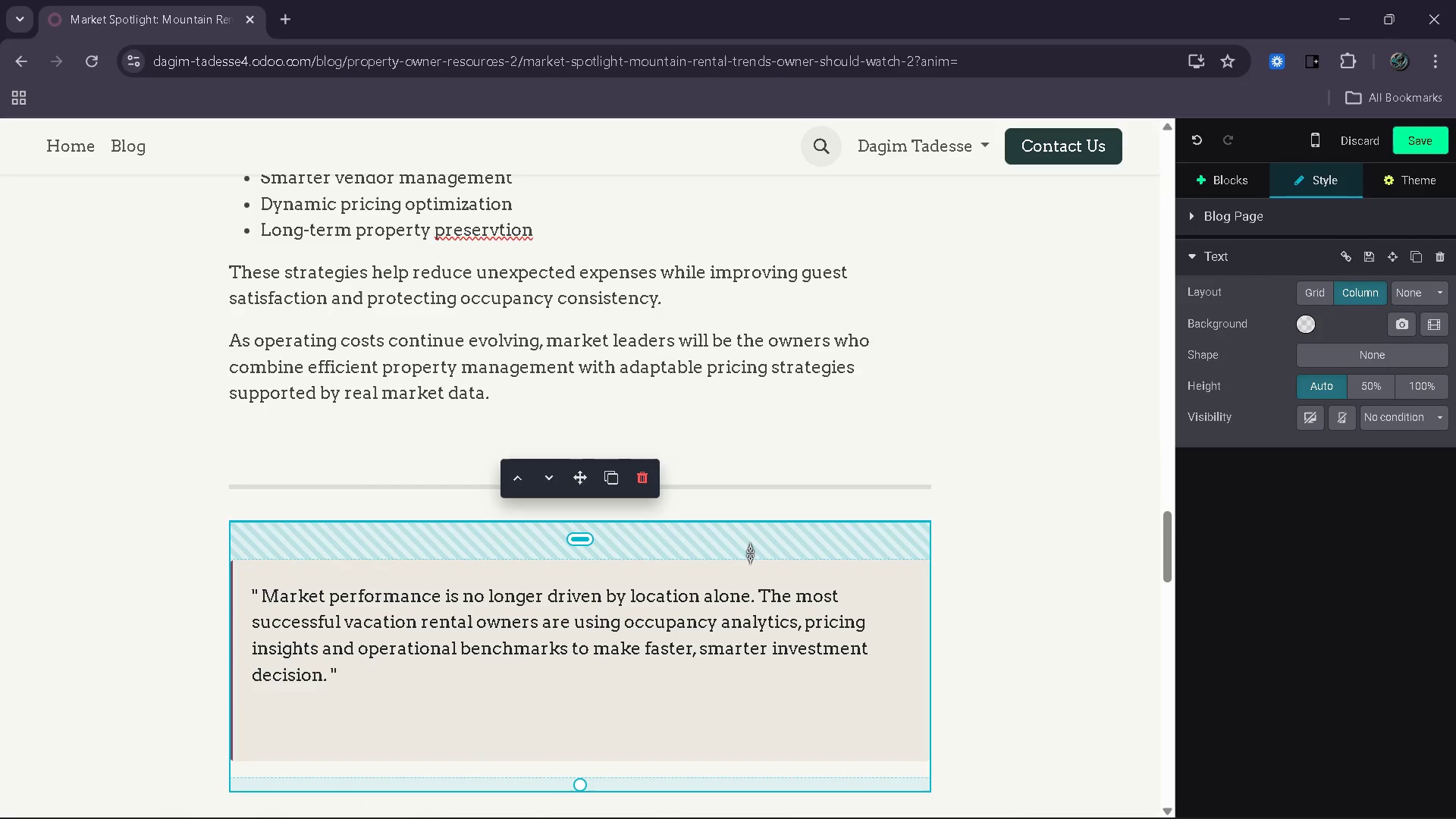 
left_click_drag(start_coordinate=[747, 547], to_coordinate=[752, 525])
 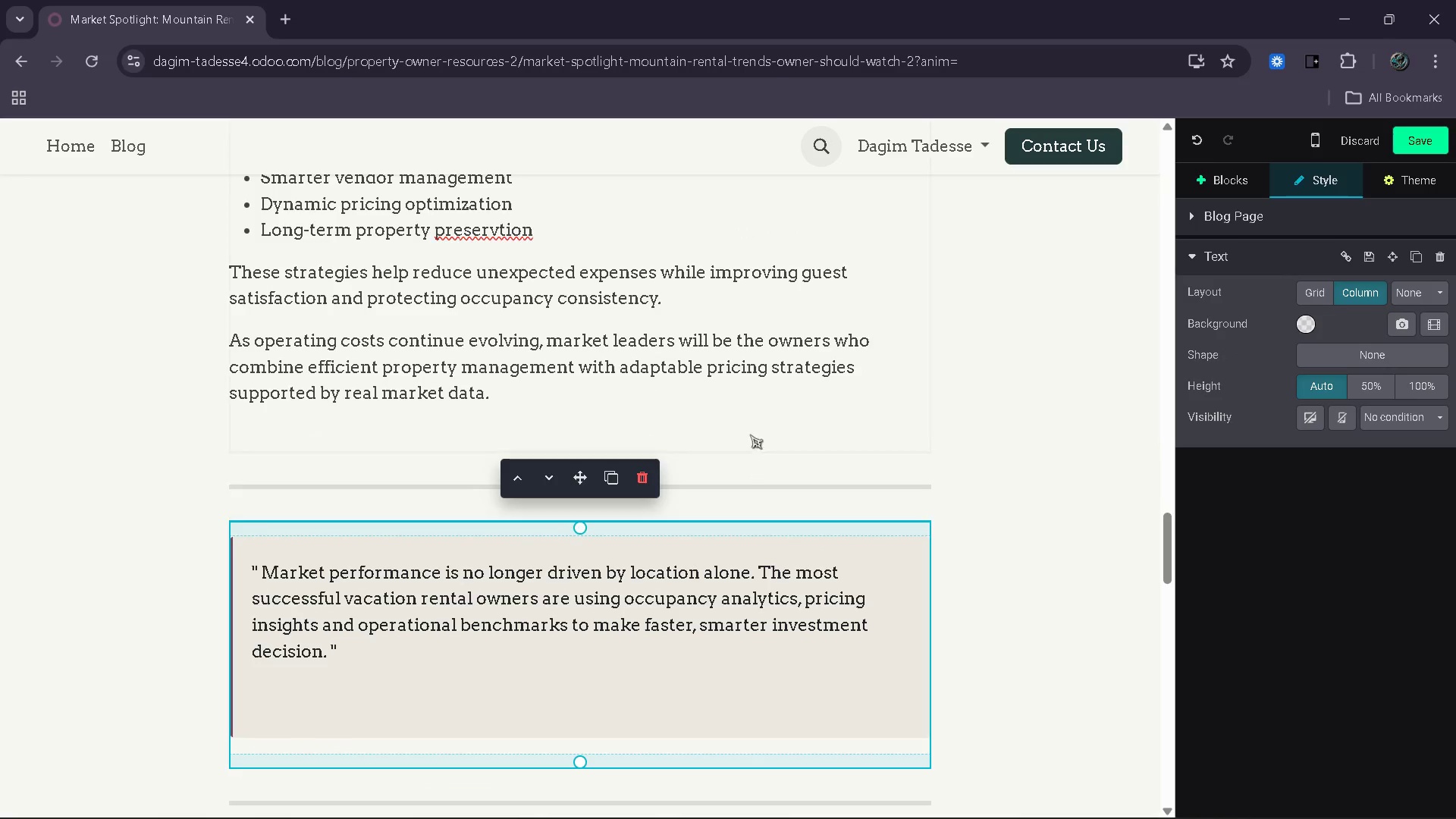 
left_click([750, 435])
 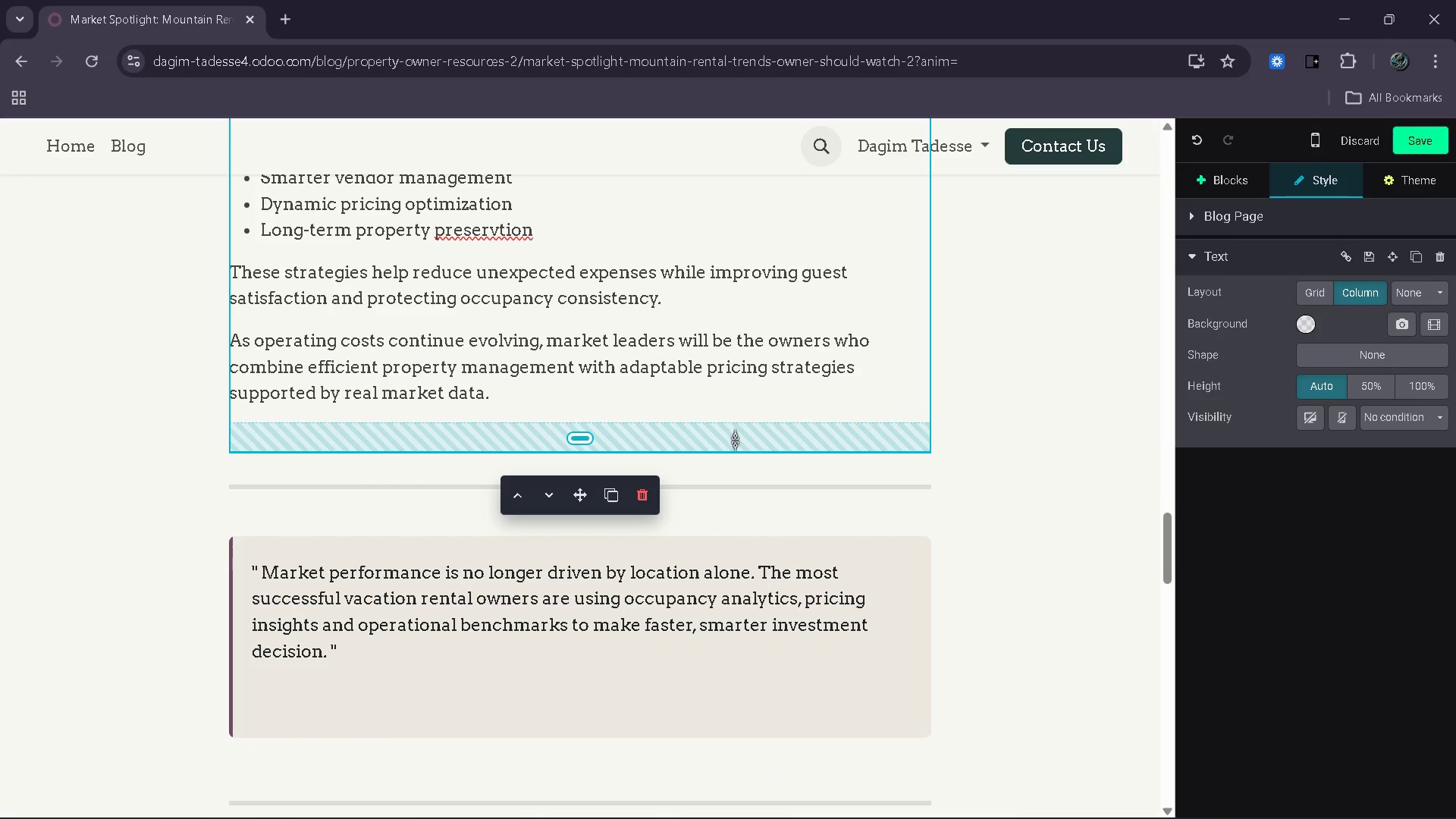 
left_click_drag(start_coordinate=[735, 440], to_coordinate=[737, 419])
 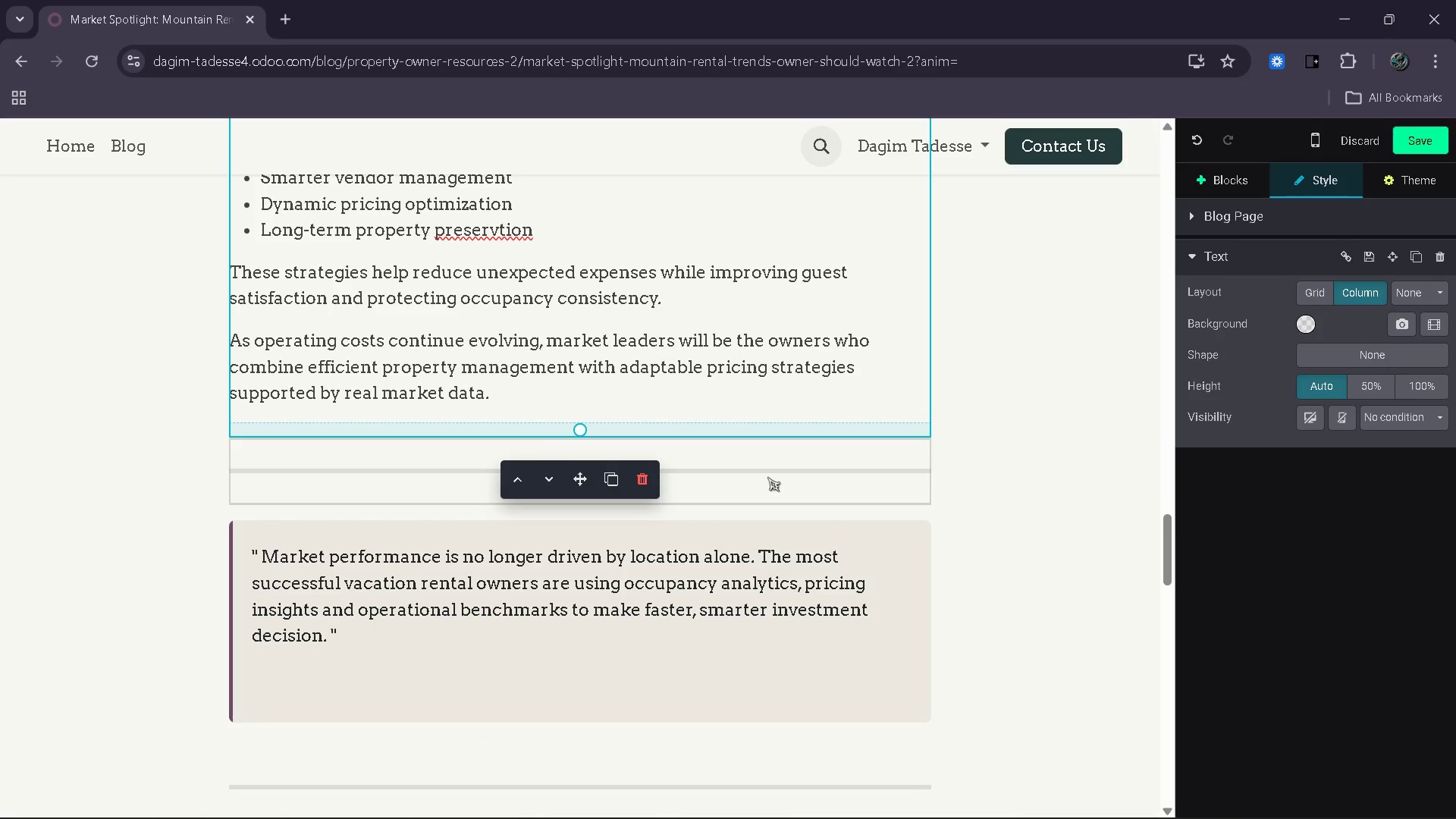 
left_click([749, 478])
 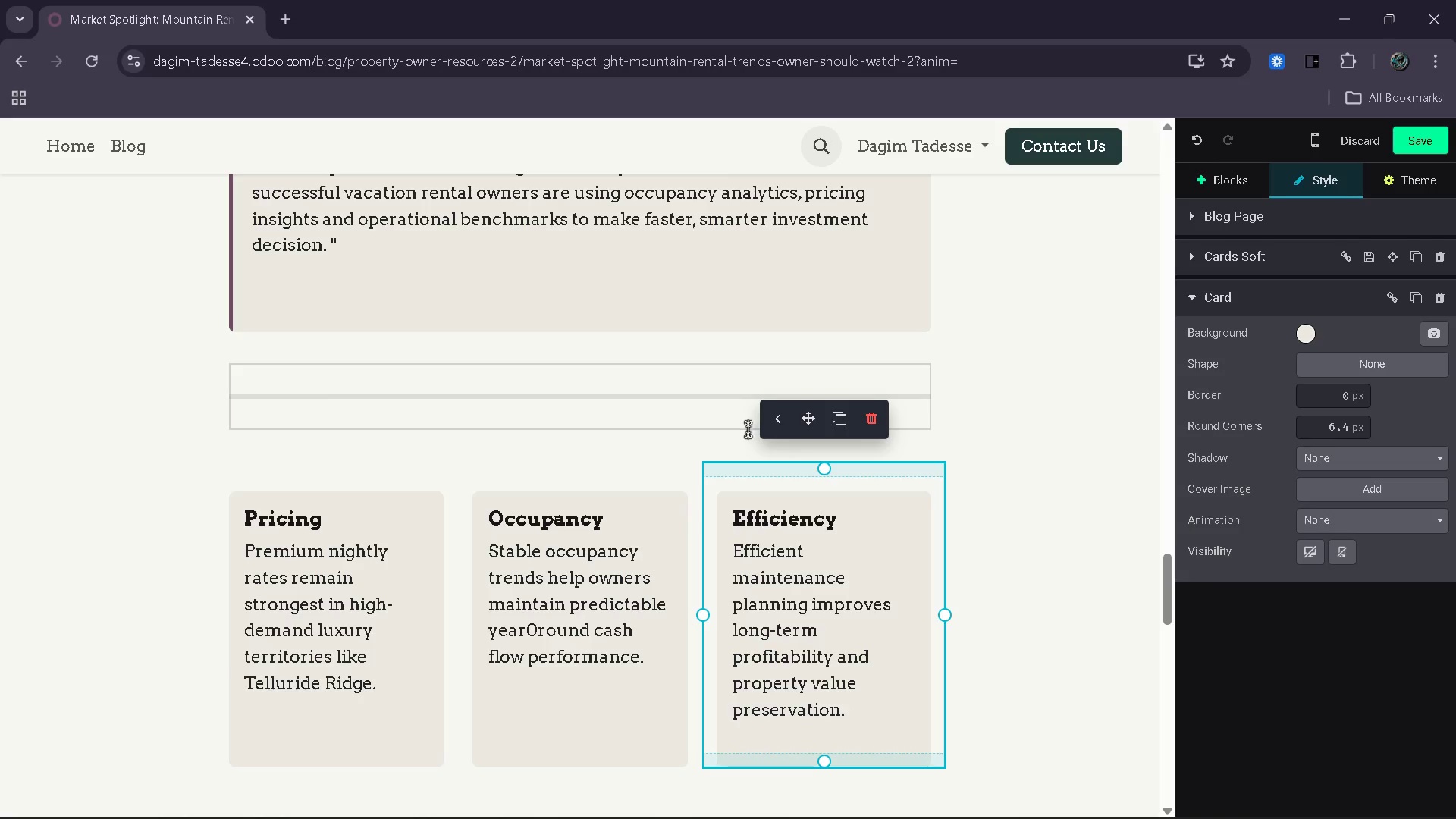 
scroll: coordinate [767, 477], scroll_direction: down, amount: 4.0
 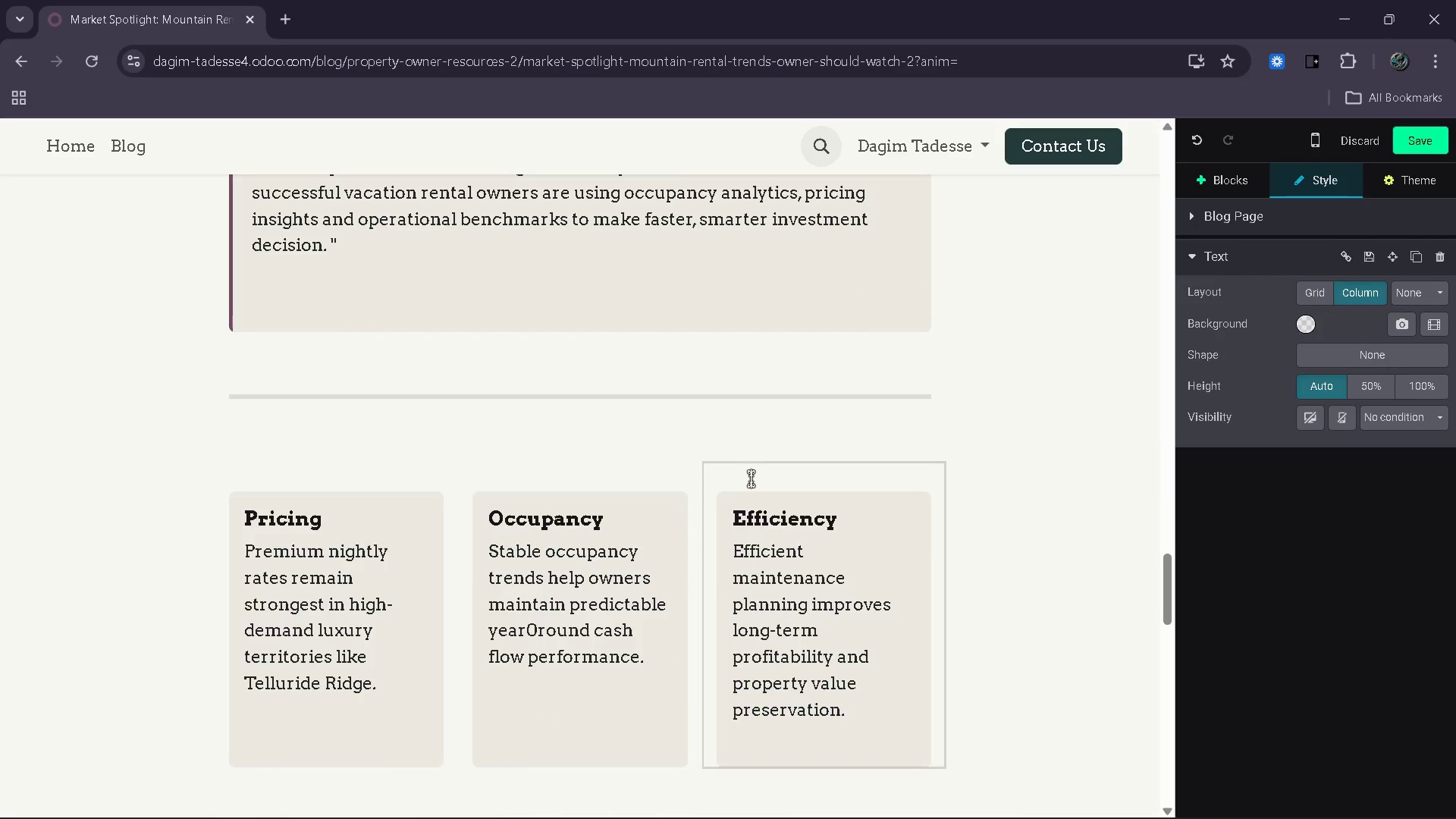 
left_click([718, 447])
 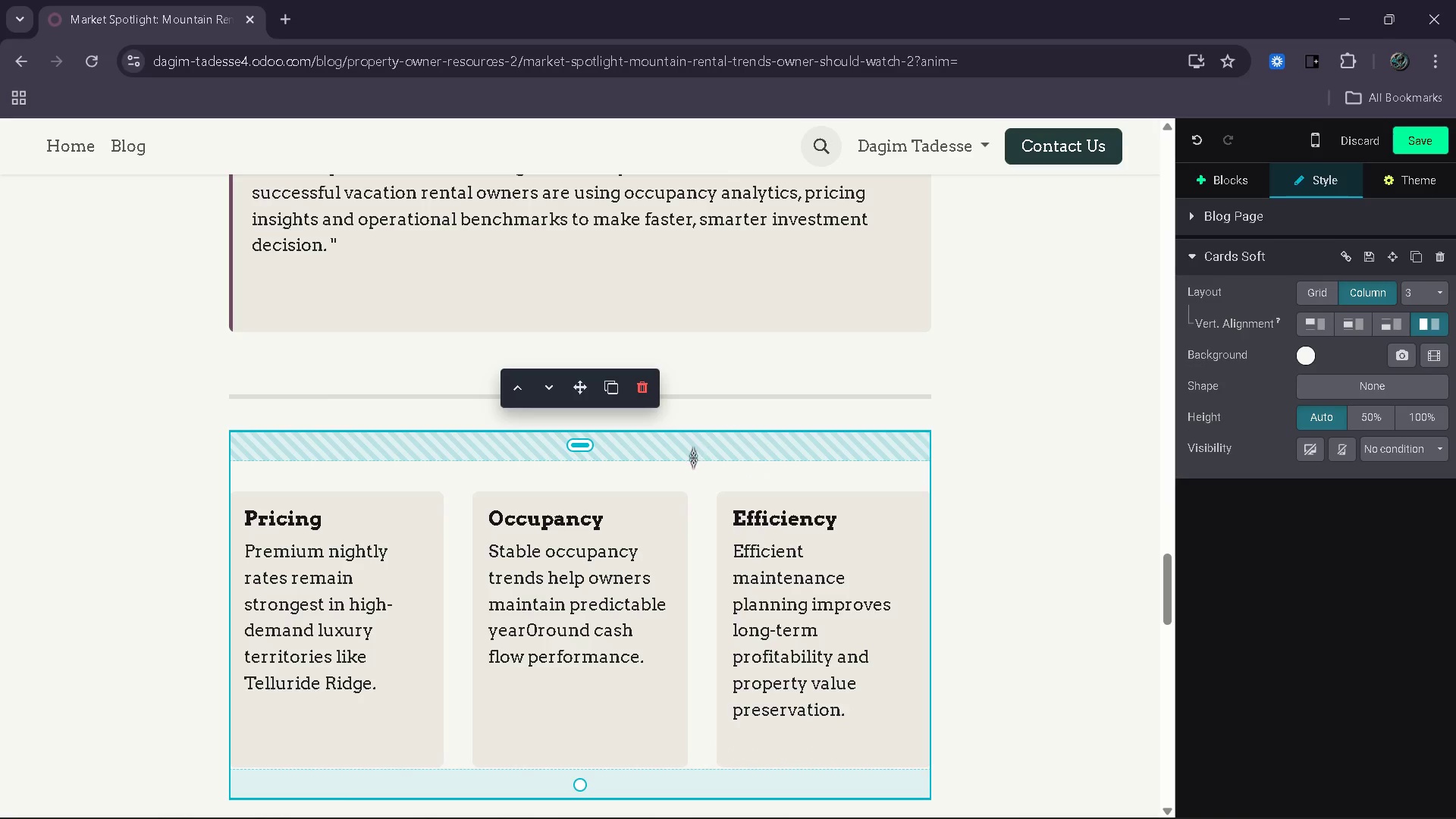 
left_click([693, 457])
 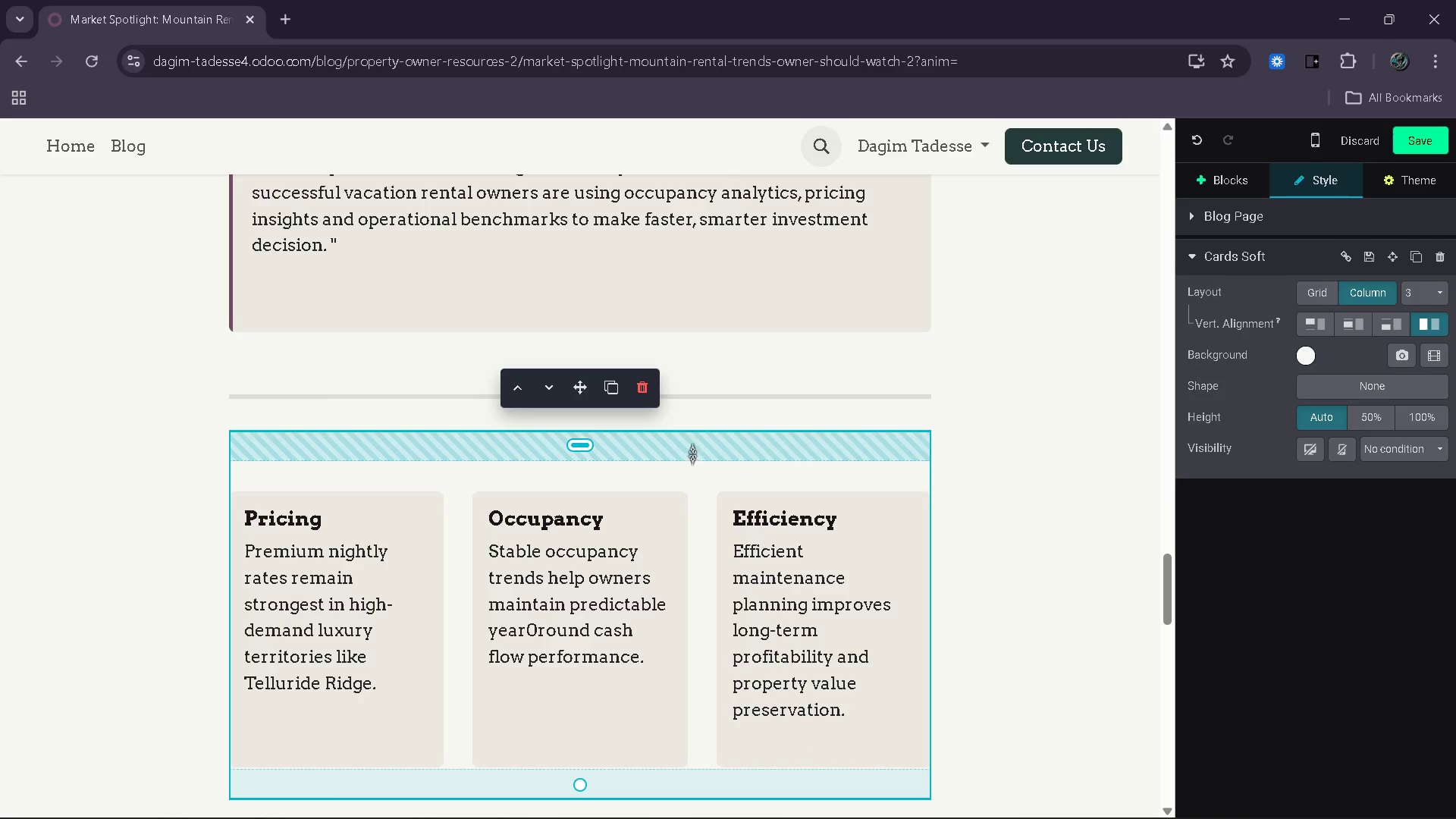 
left_click_drag(start_coordinate=[692, 457], to_coordinate=[695, 435])
 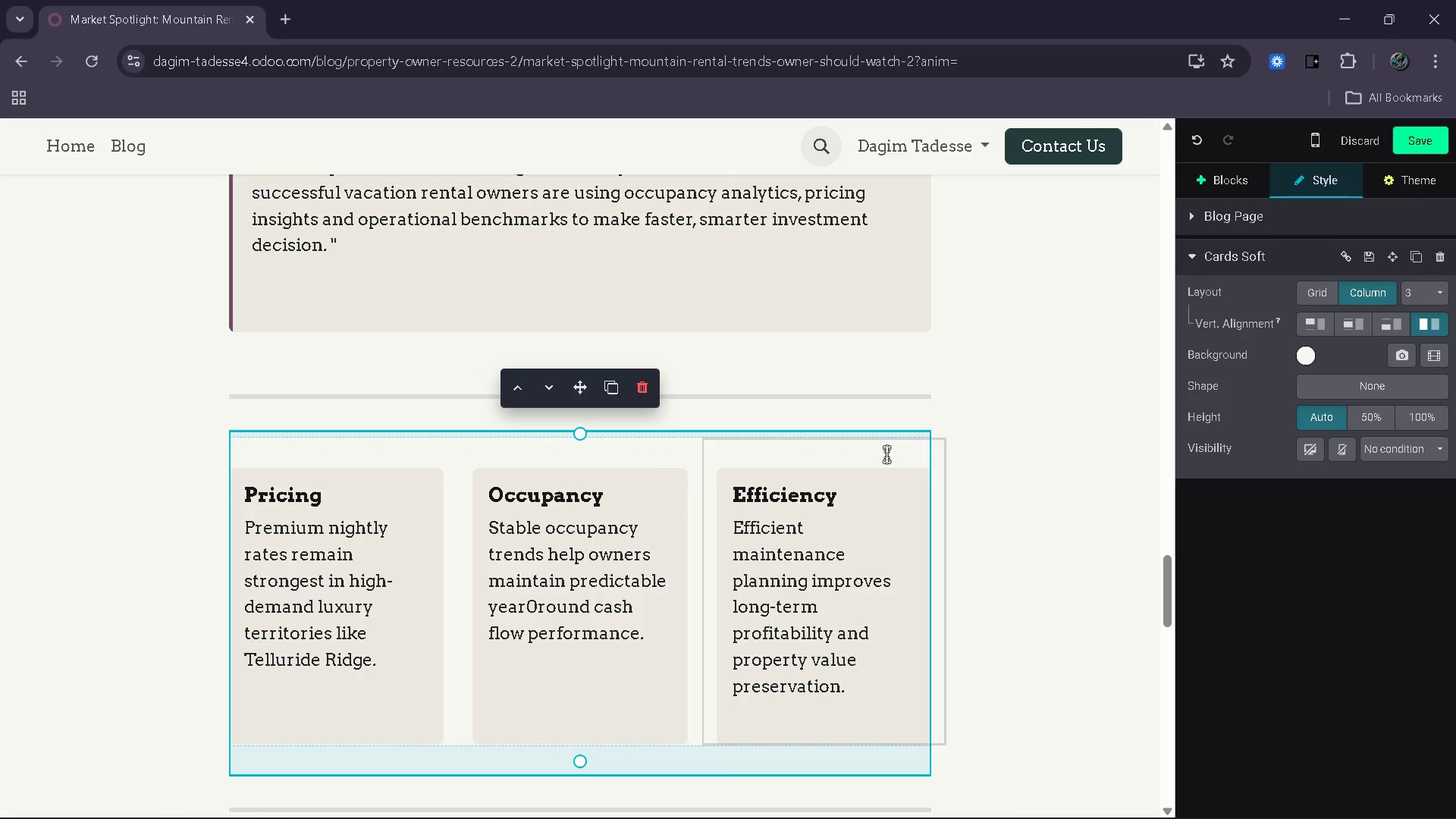 
left_click([890, 418])
 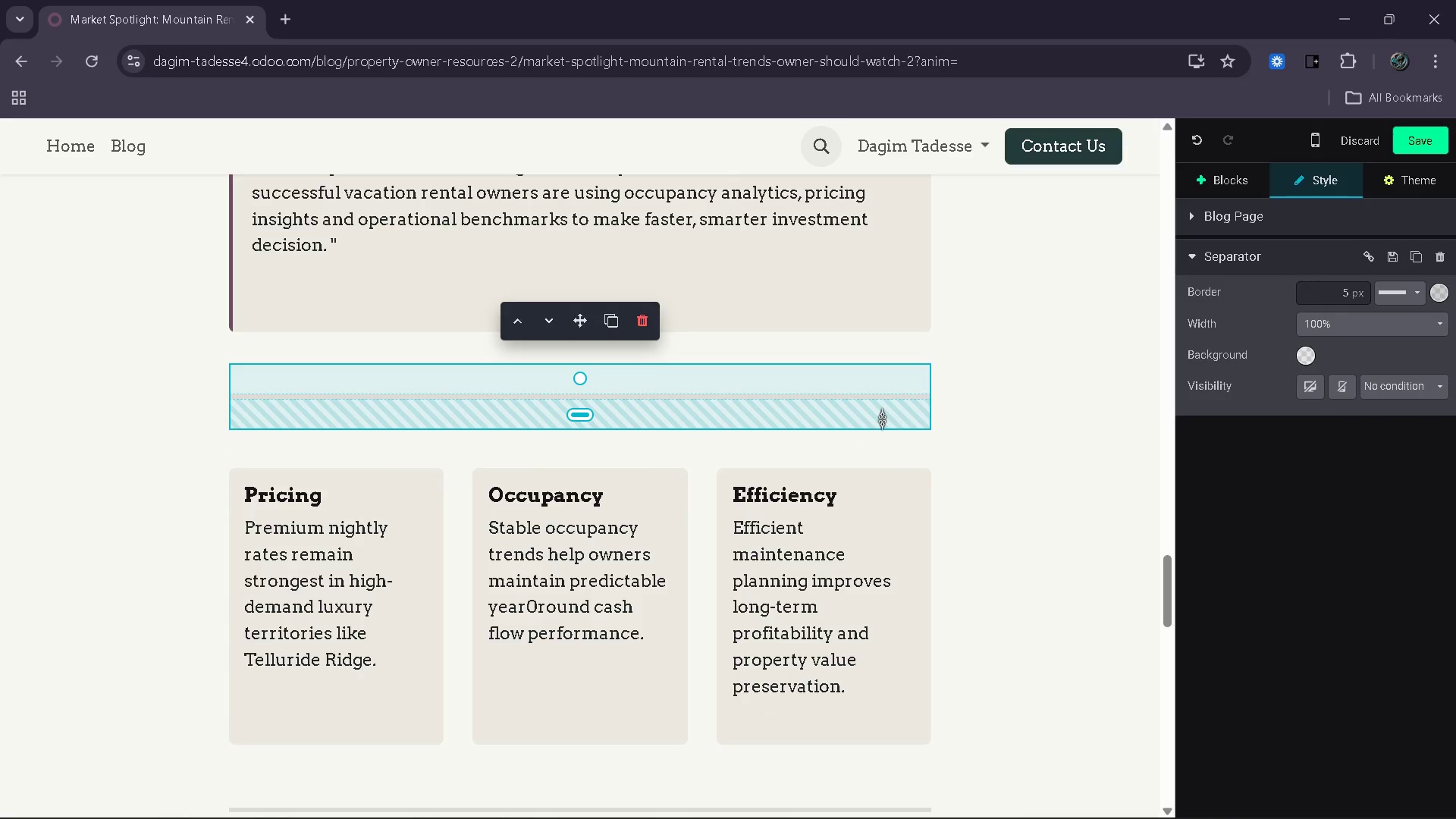 
left_click_drag(start_coordinate=[882, 419], to_coordinate=[886, 394])
 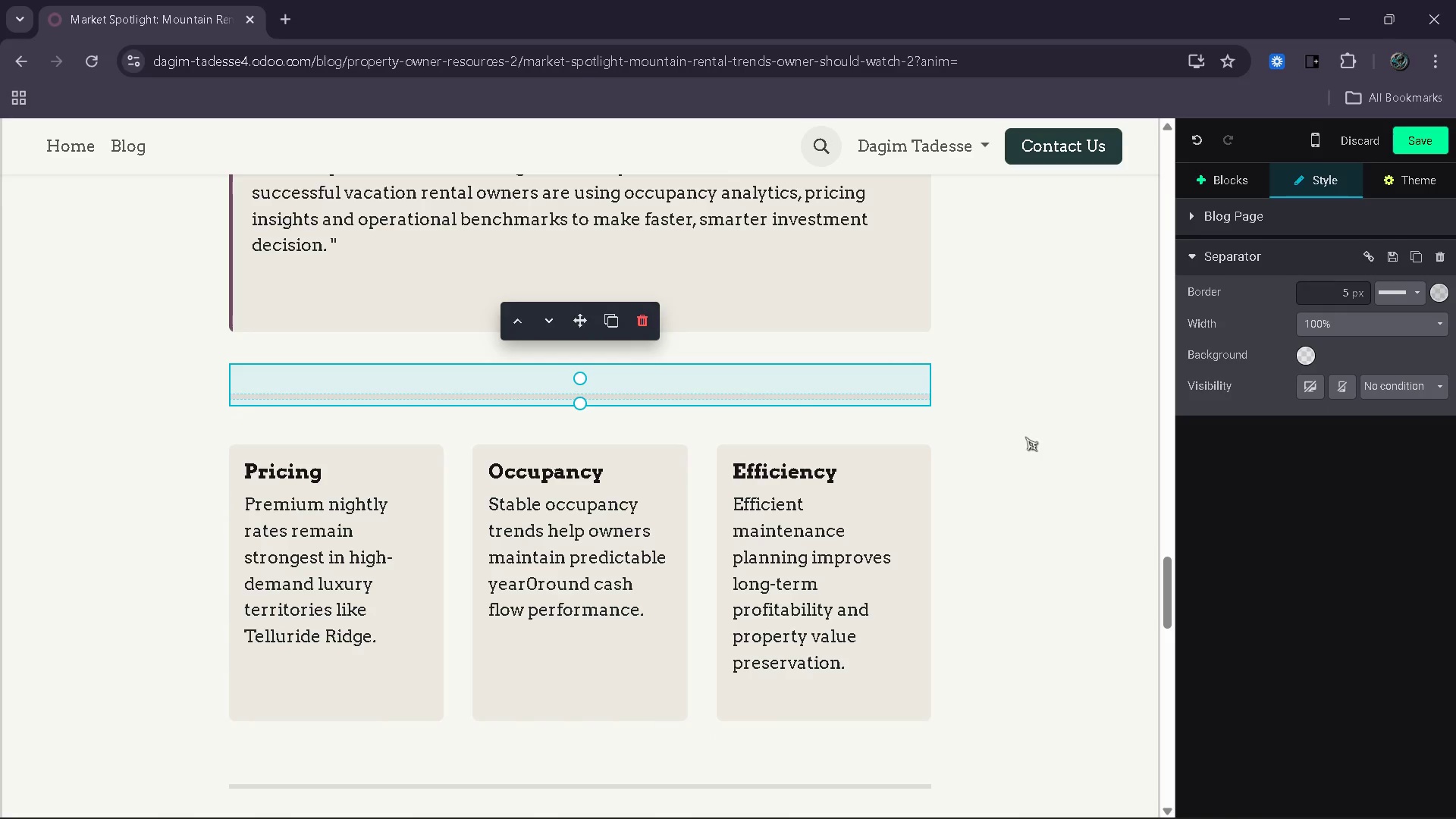 
scroll: coordinate [1025, 438], scroll_direction: down, amount: 2.0
 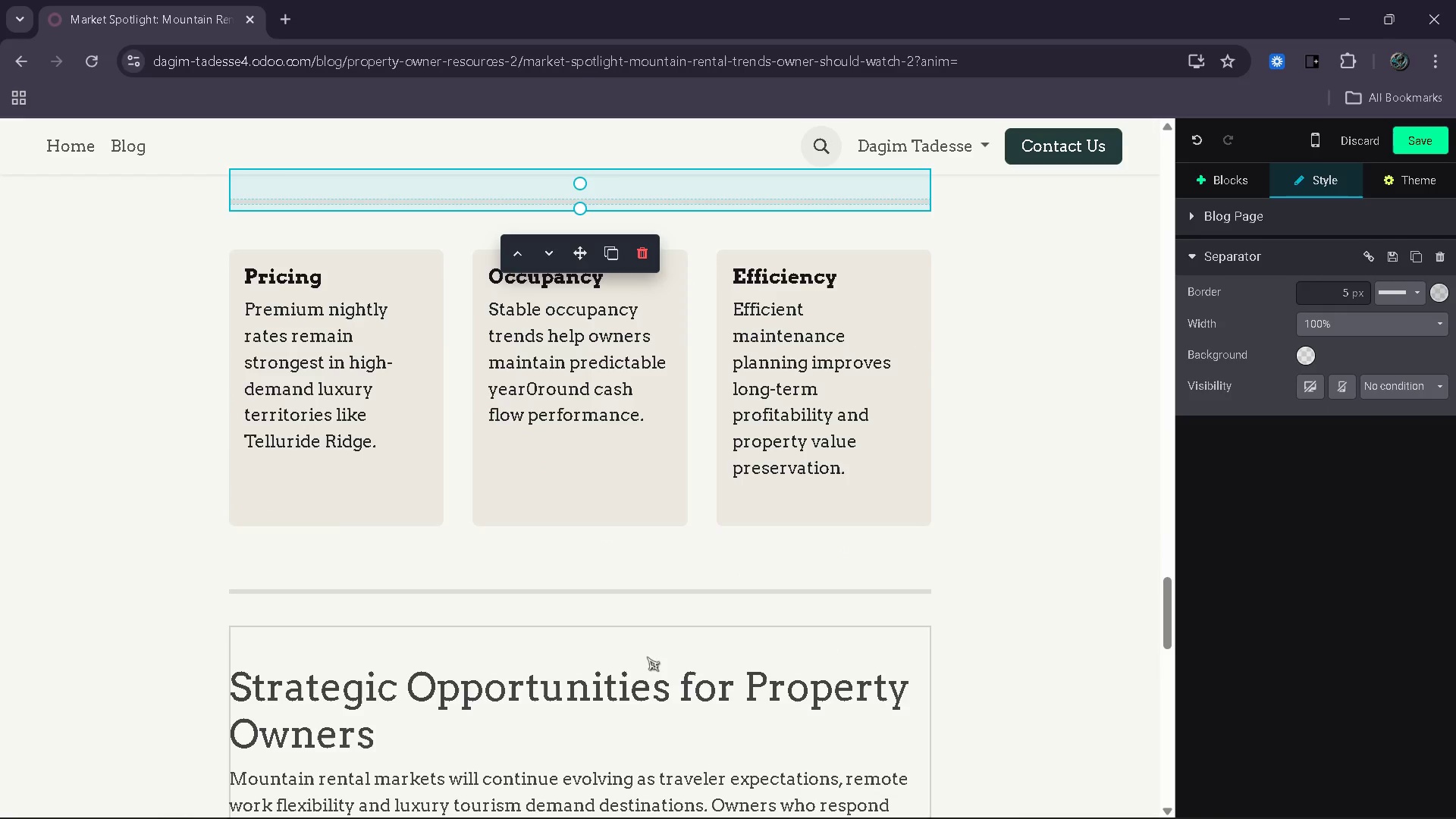 
left_click([642, 664])
 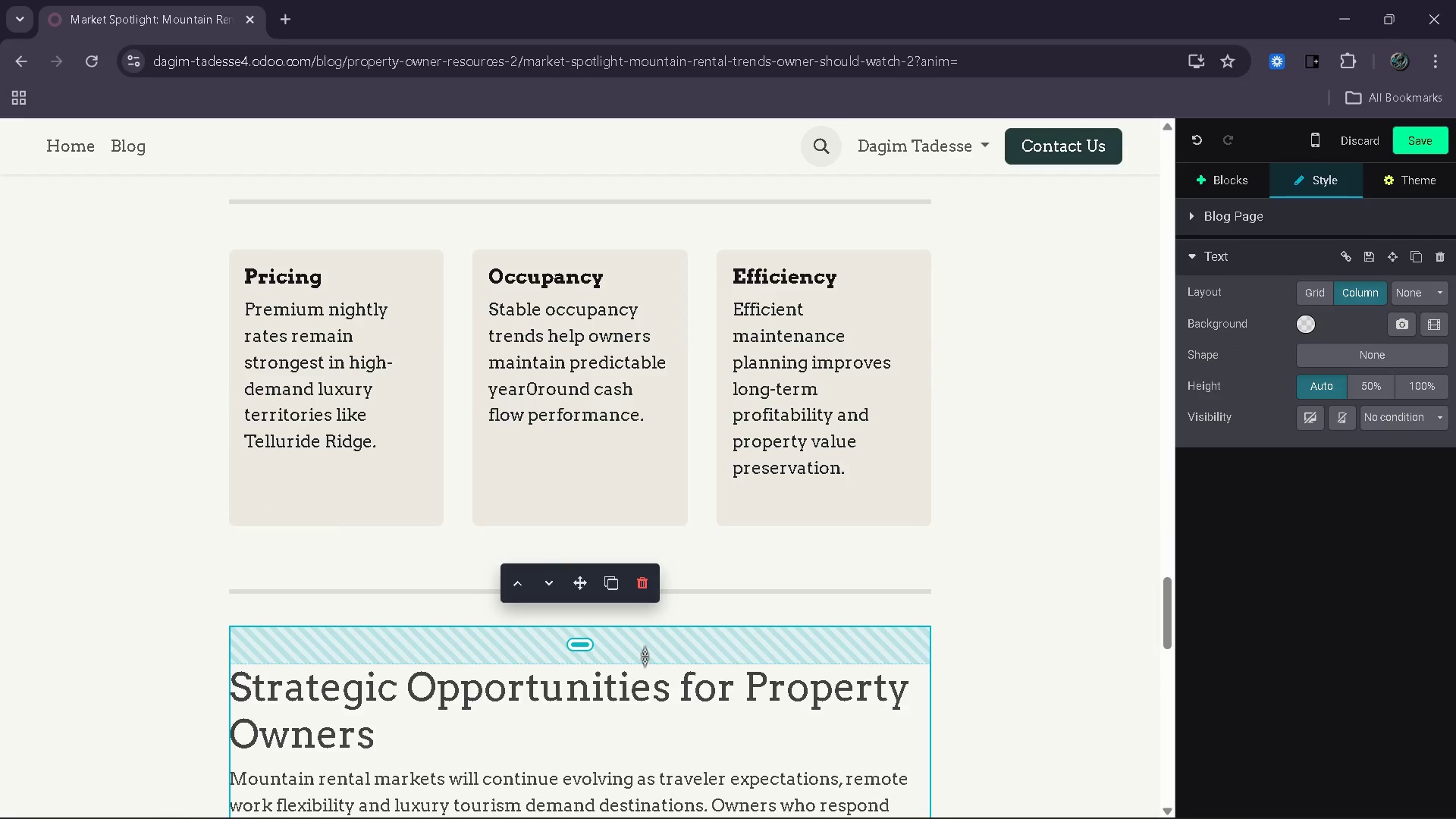 
left_click([645, 656])
 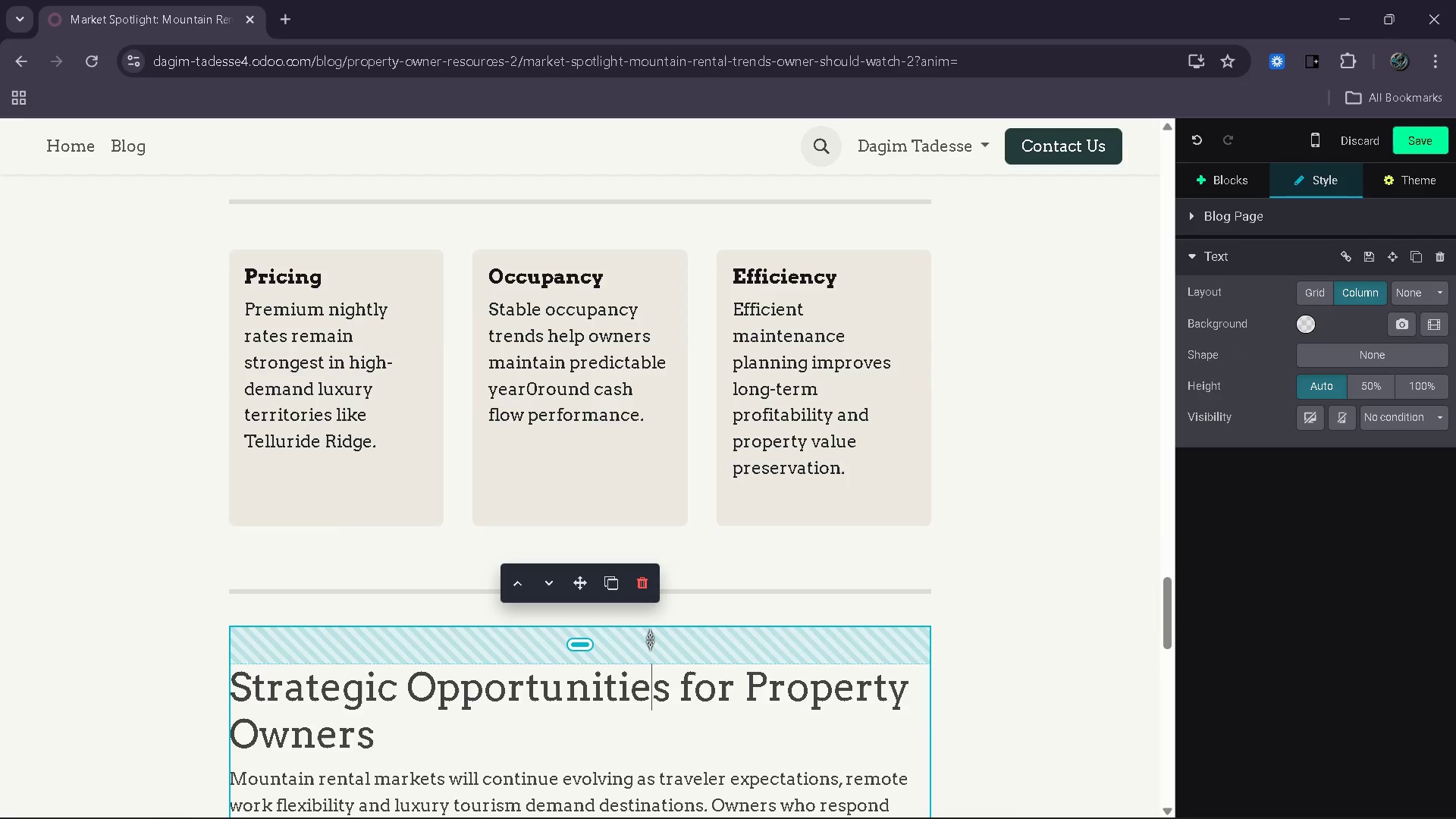 
left_click_drag(start_coordinate=[650, 639], to_coordinate=[655, 626])
 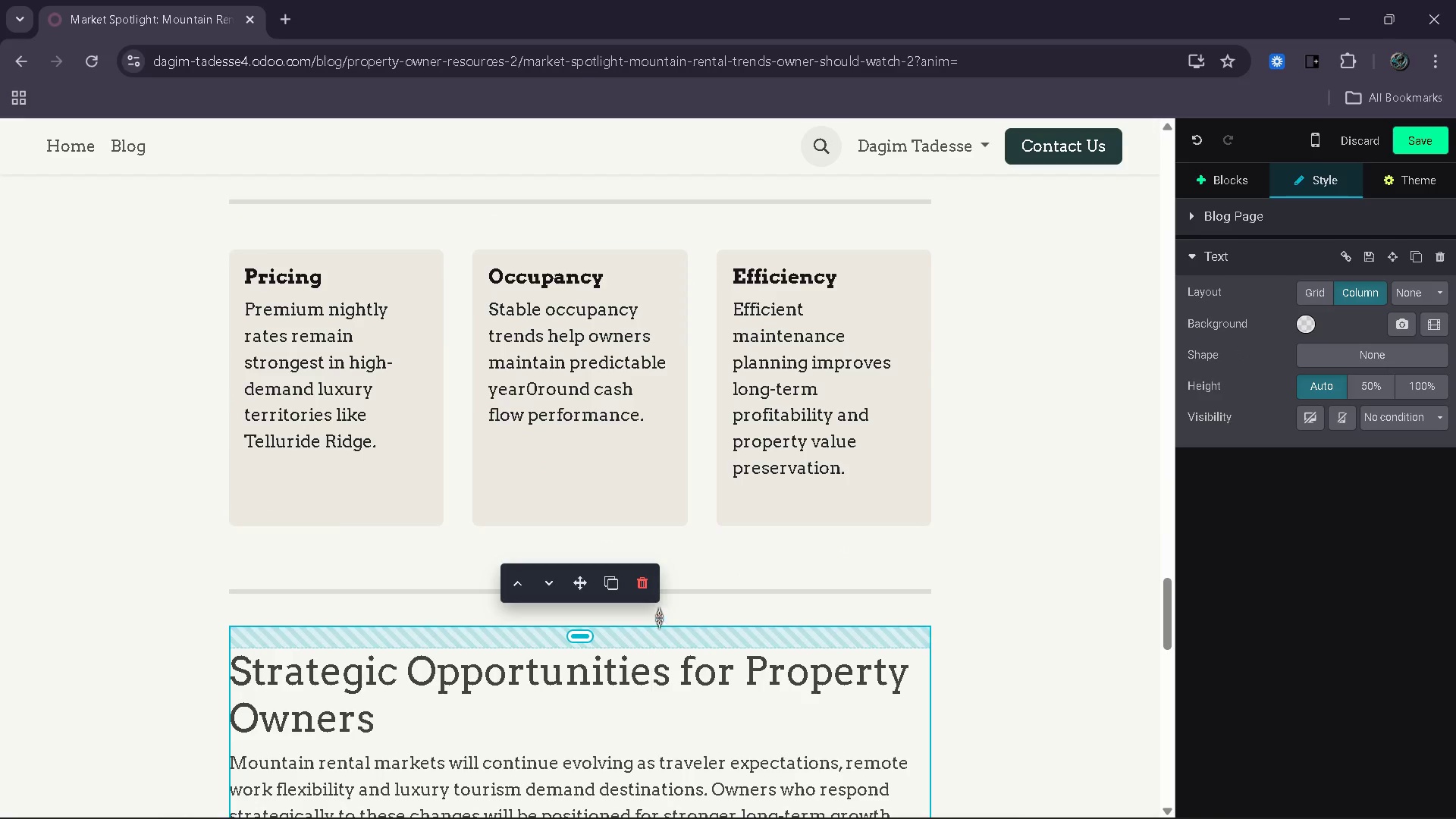 
left_click_drag(start_coordinate=[658, 620], to_coordinate=[661, 609])
 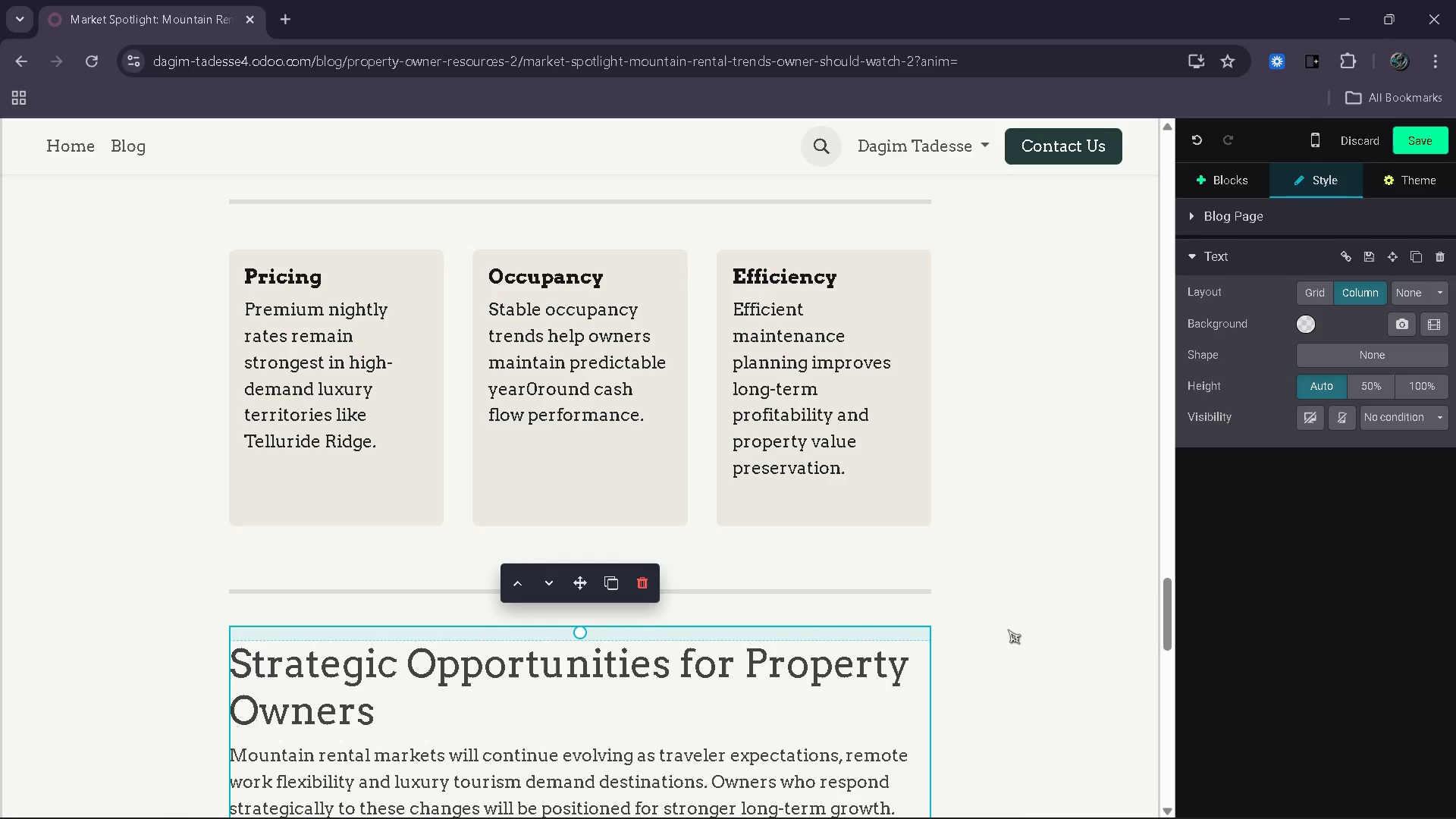 
scroll: coordinate [965, 661], scroll_direction: down, amount: 8.0
 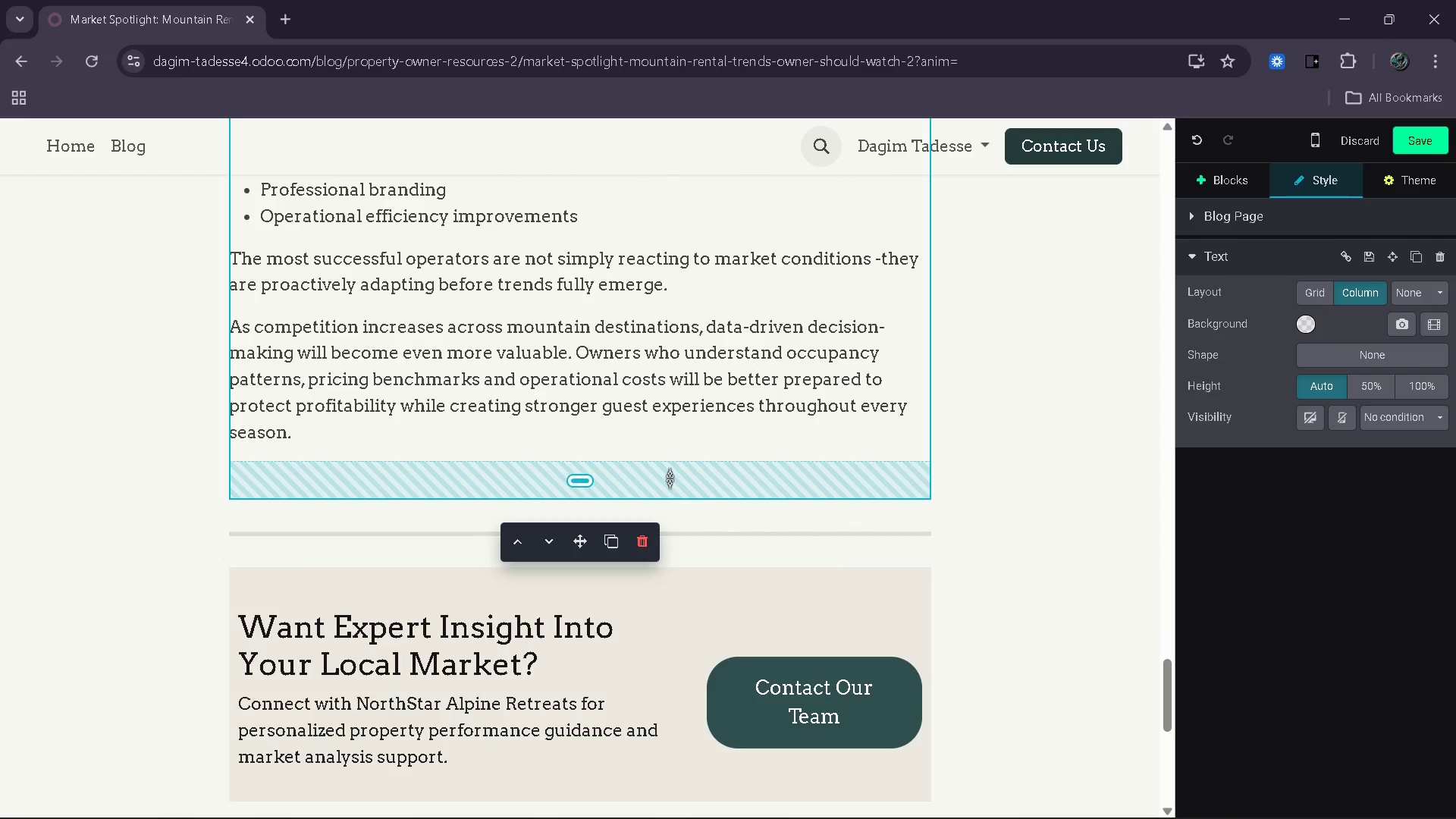 
left_click([670, 478])
 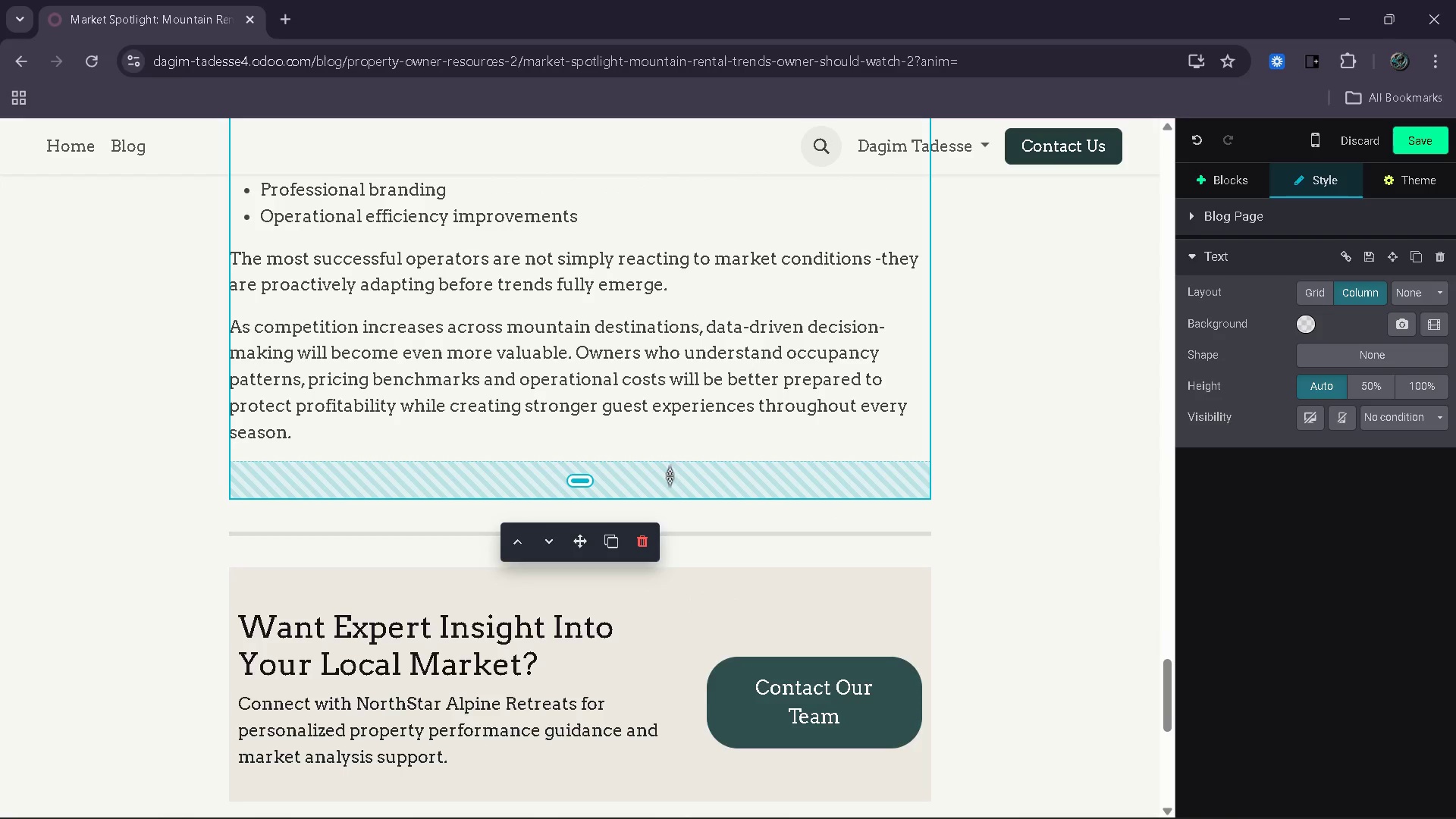 
left_click_drag(start_coordinate=[670, 472], to_coordinate=[682, 441])
 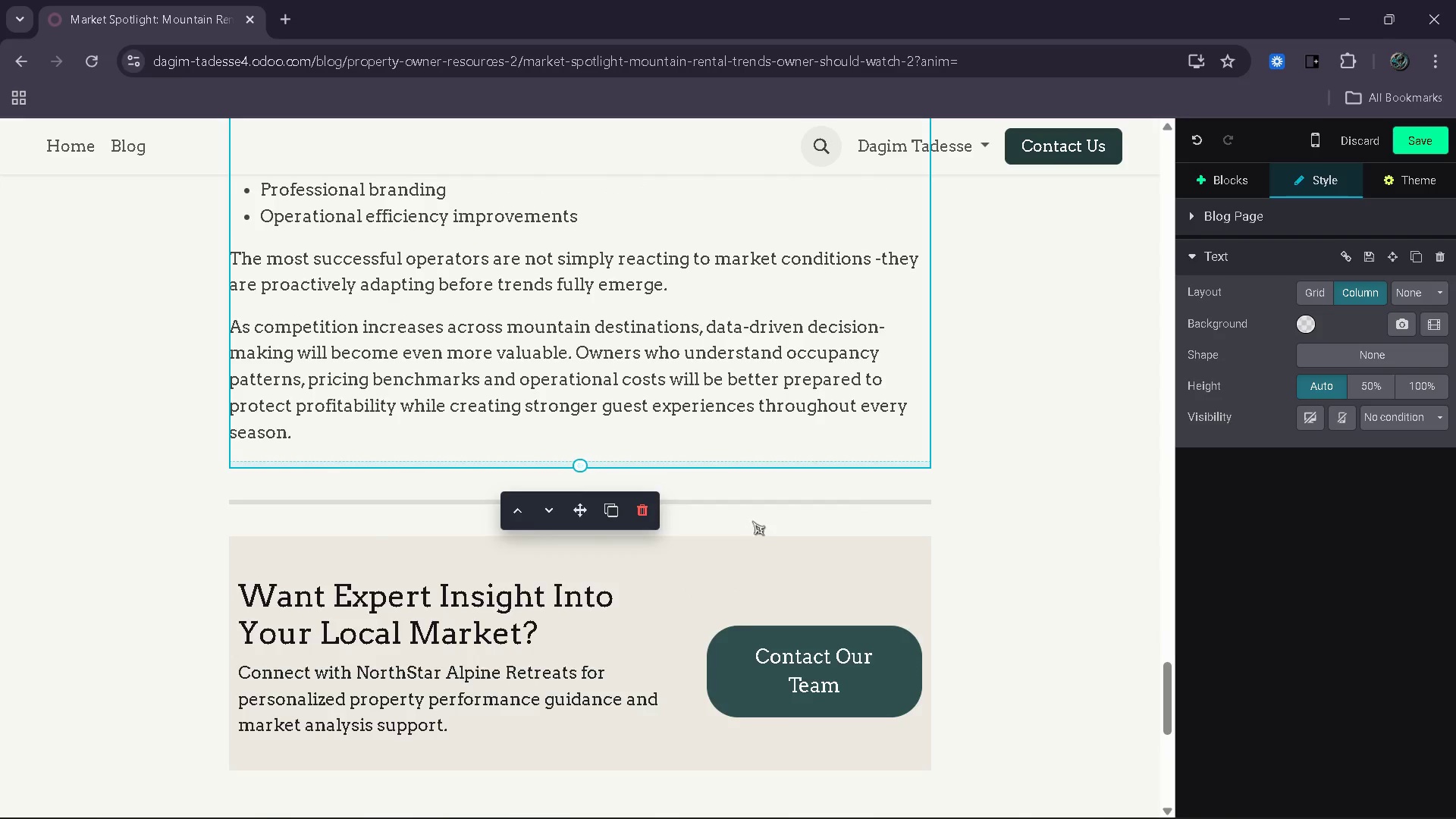 
scroll: coordinate [753, 530], scroll_direction: down, amount: 3.0
 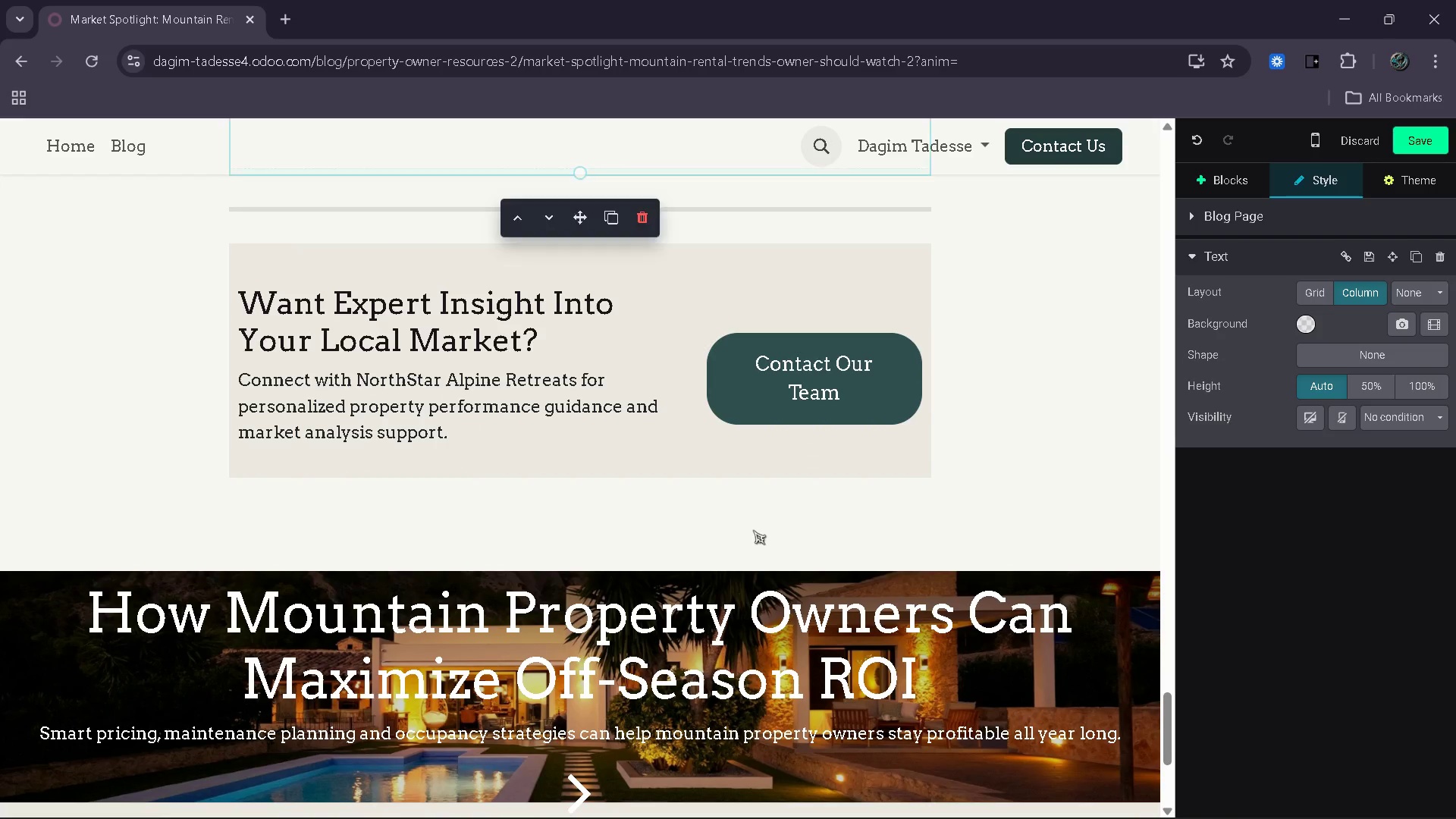 
scroll: coordinate [753, 530], scroll_direction: up, amount: 2.0
 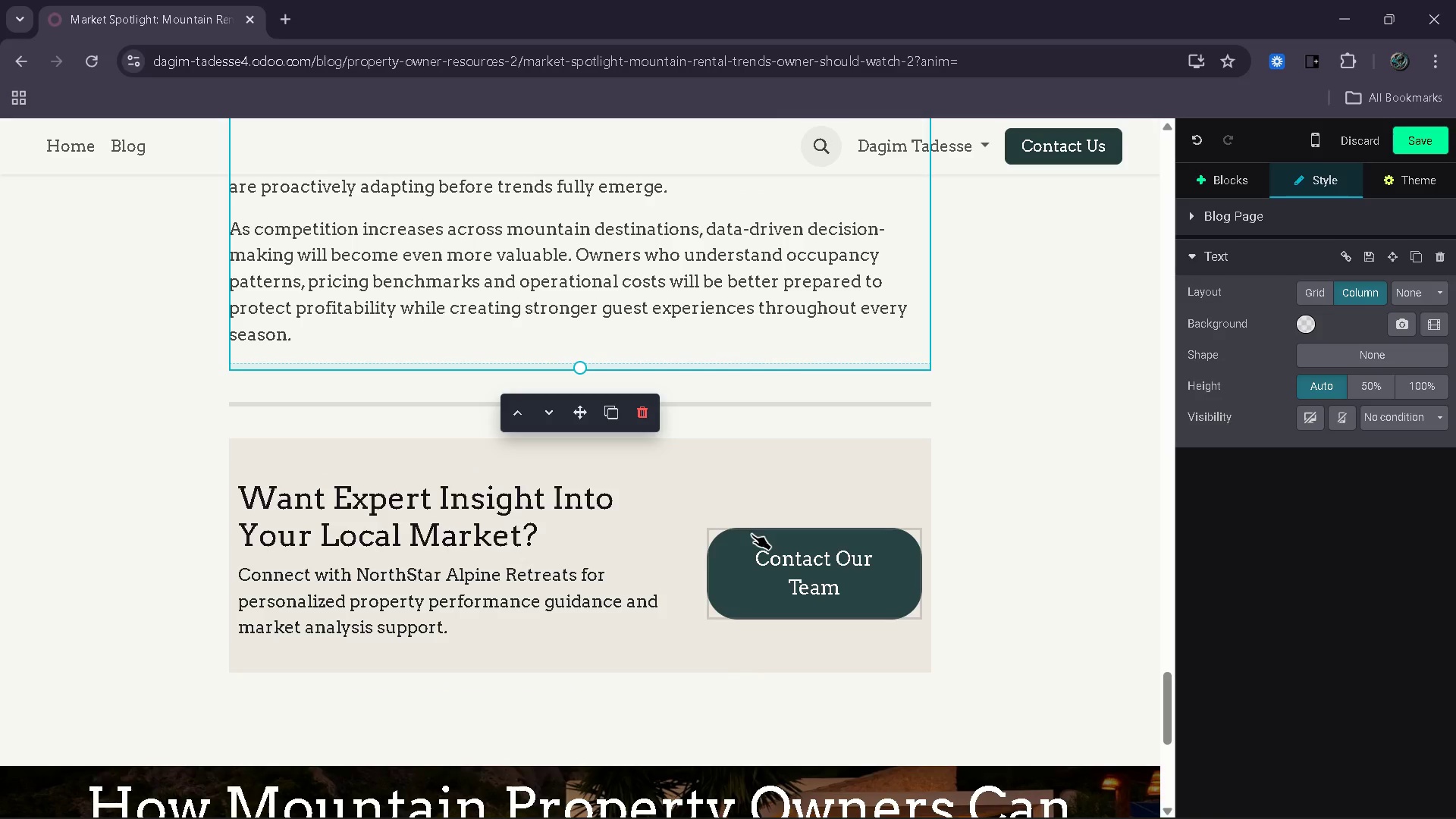 
scroll: coordinate [748, 548], scroll_direction: down, amount: 4.0
 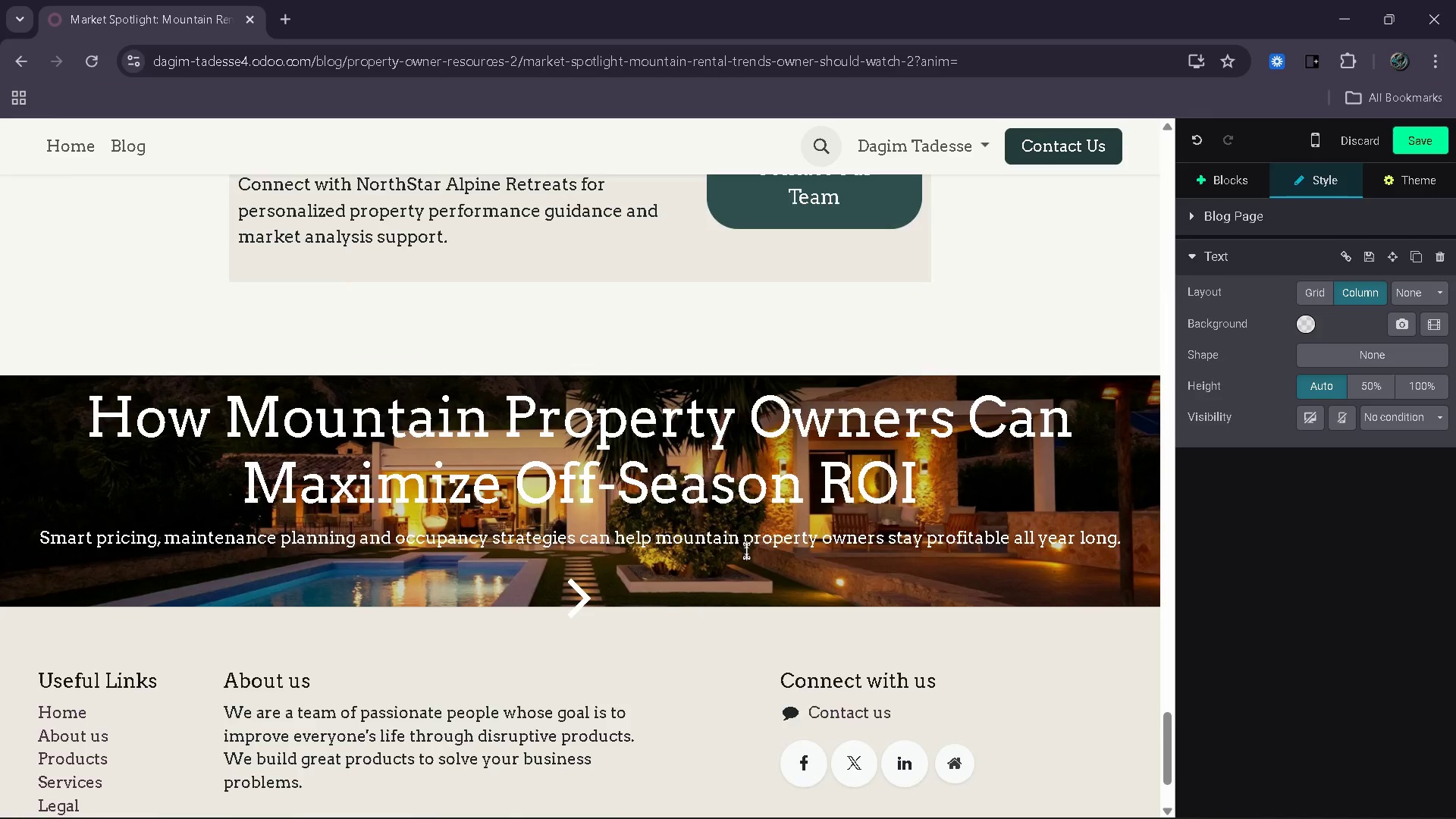 
scroll: coordinate [765, 623], scroll_direction: up, amount: 41.0
 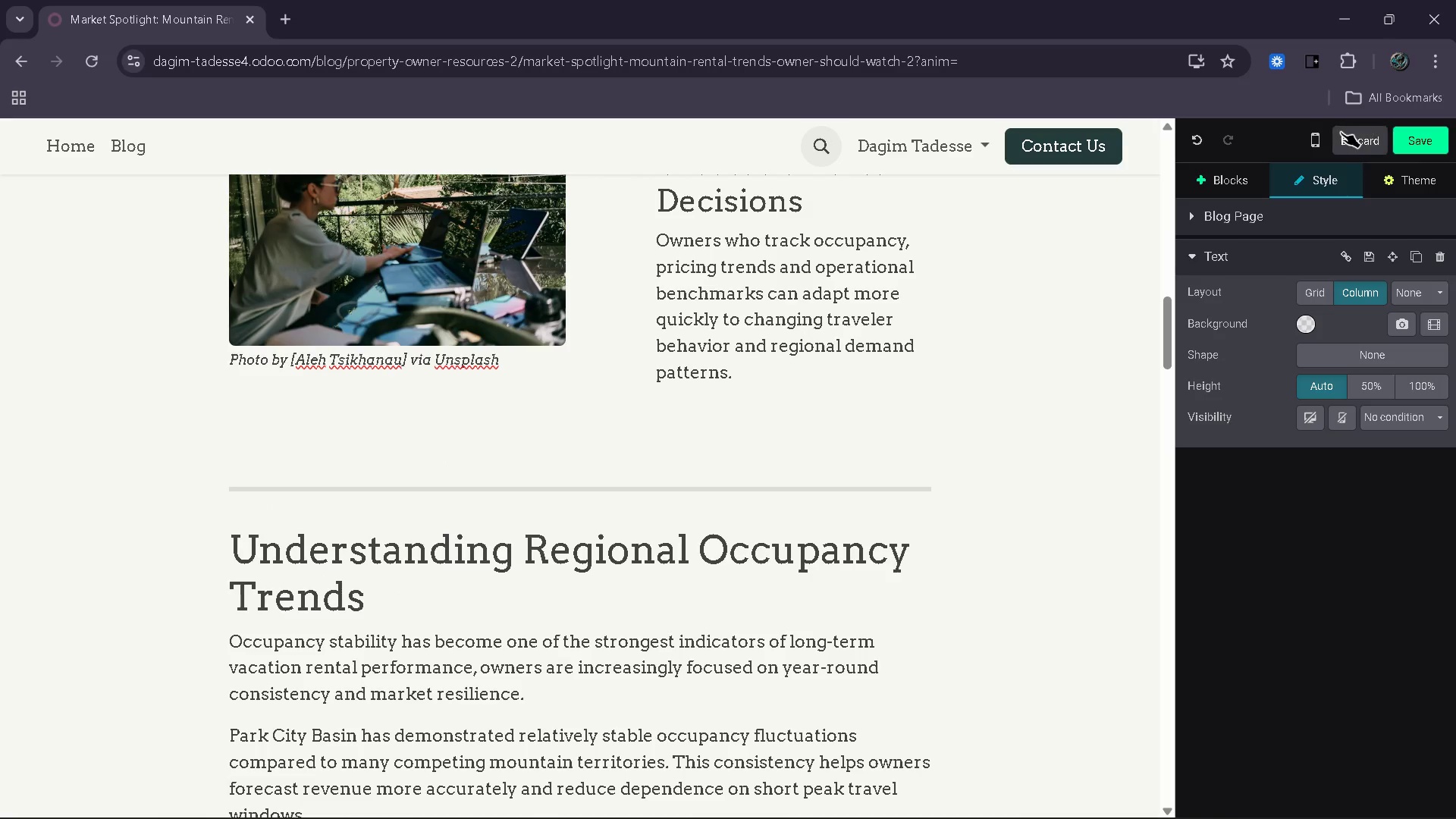 
left_click([1324, 143])
 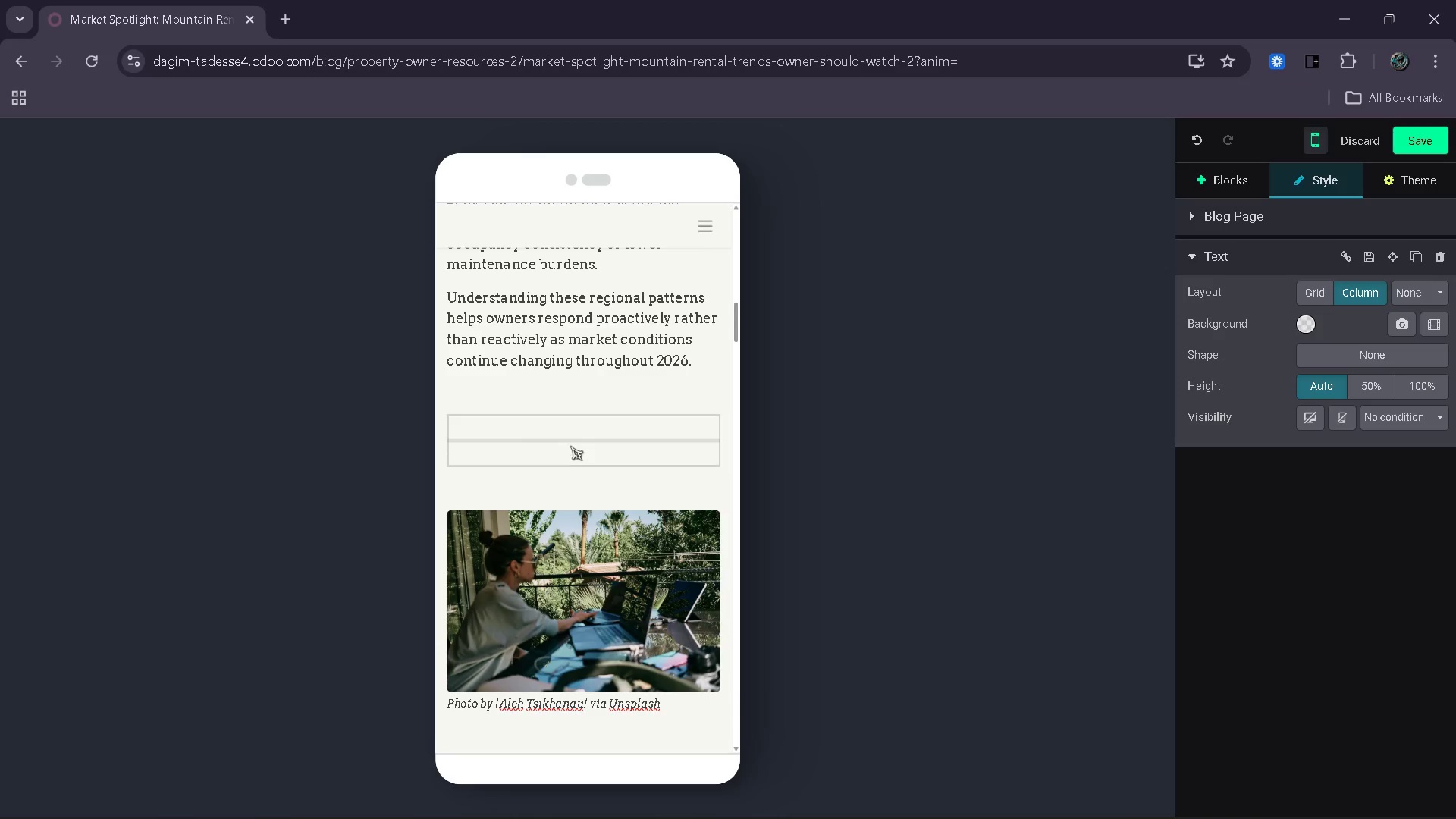 
scroll: coordinate [615, 658], scroll_direction: up, amount: 23.0
 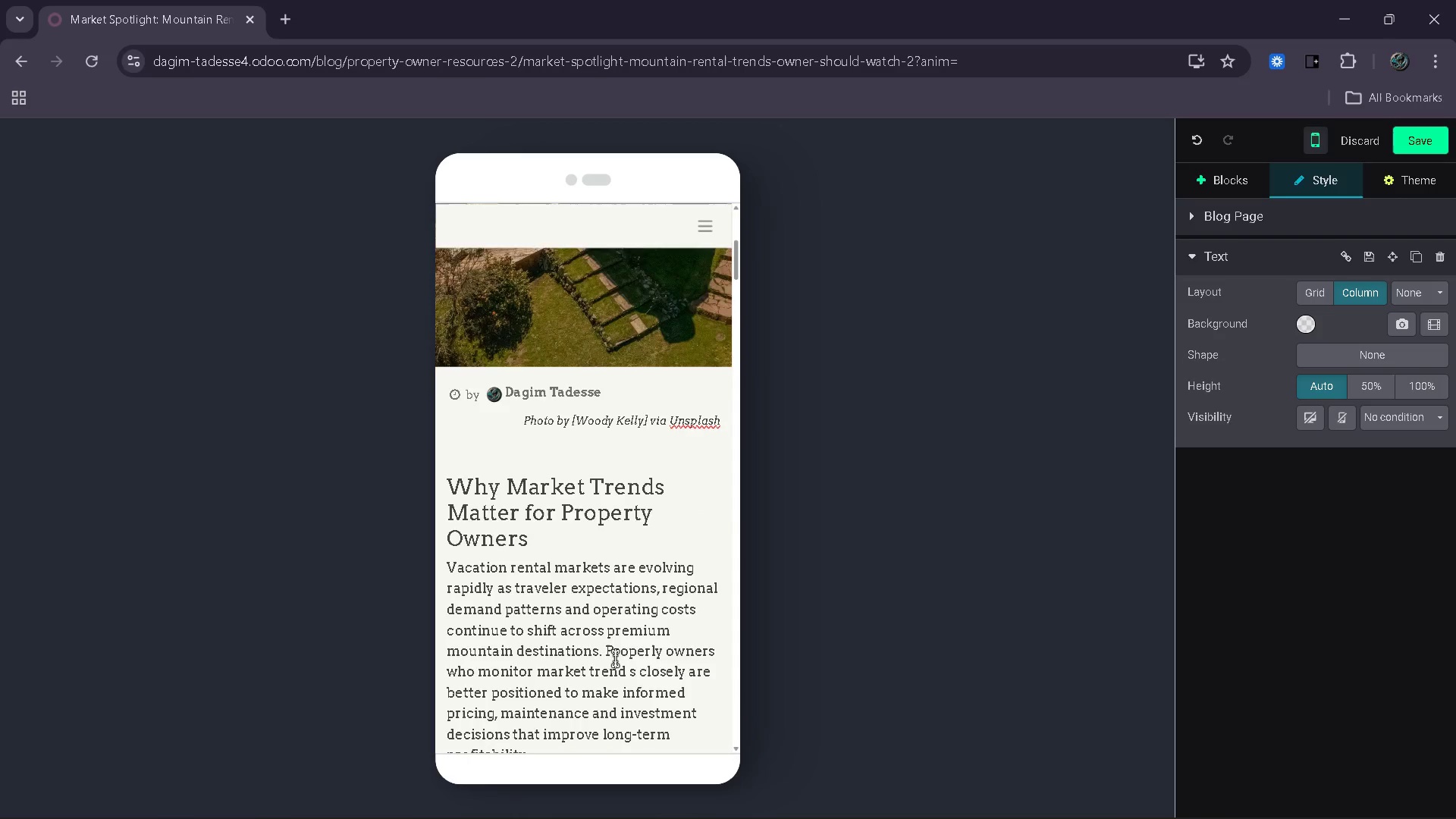 
scroll: coordinate [615, 658], scroll_direction: down, amount: 17.0
 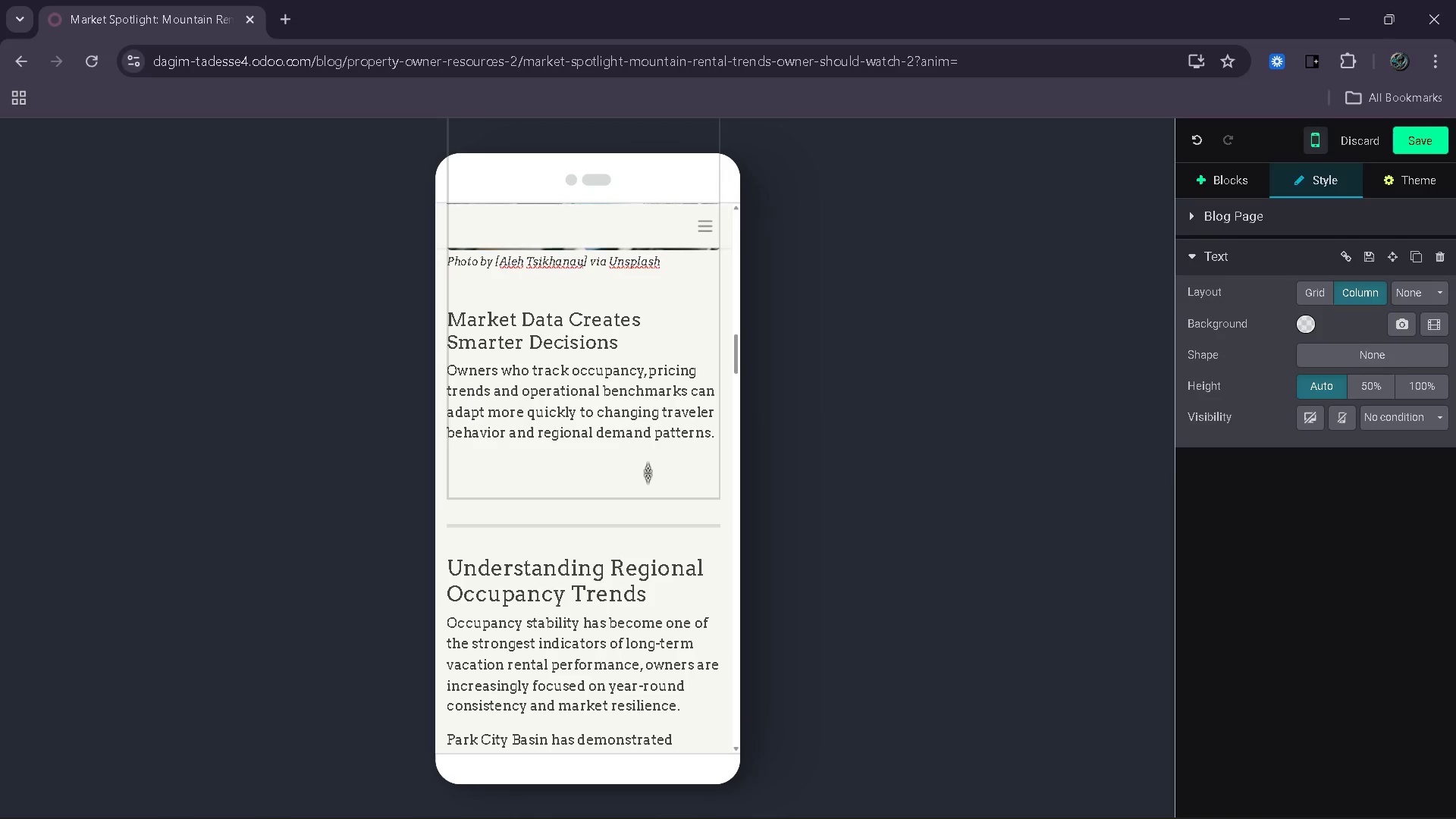 
left_click([610, 511])
 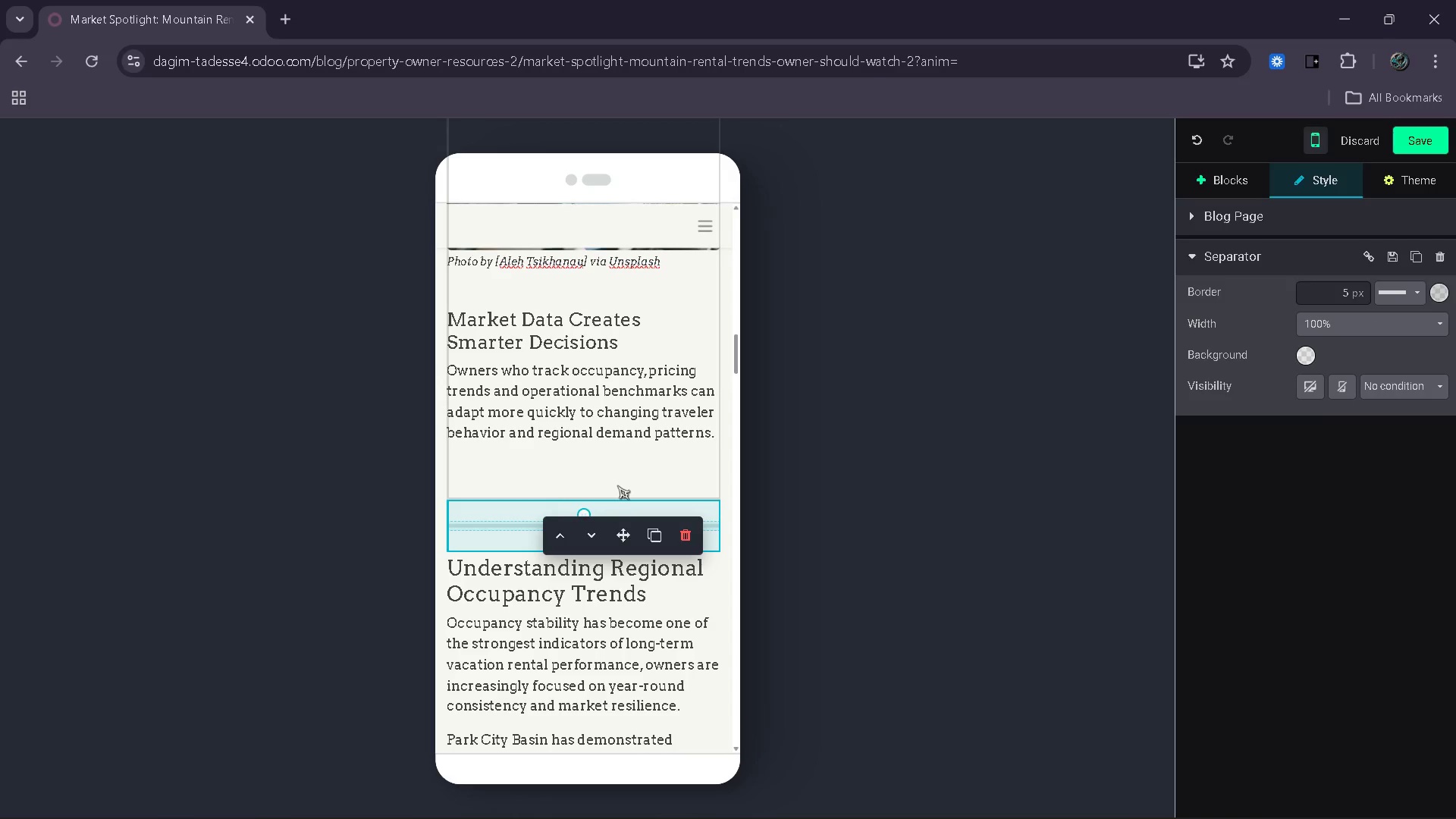 
left_click([617, 485])
 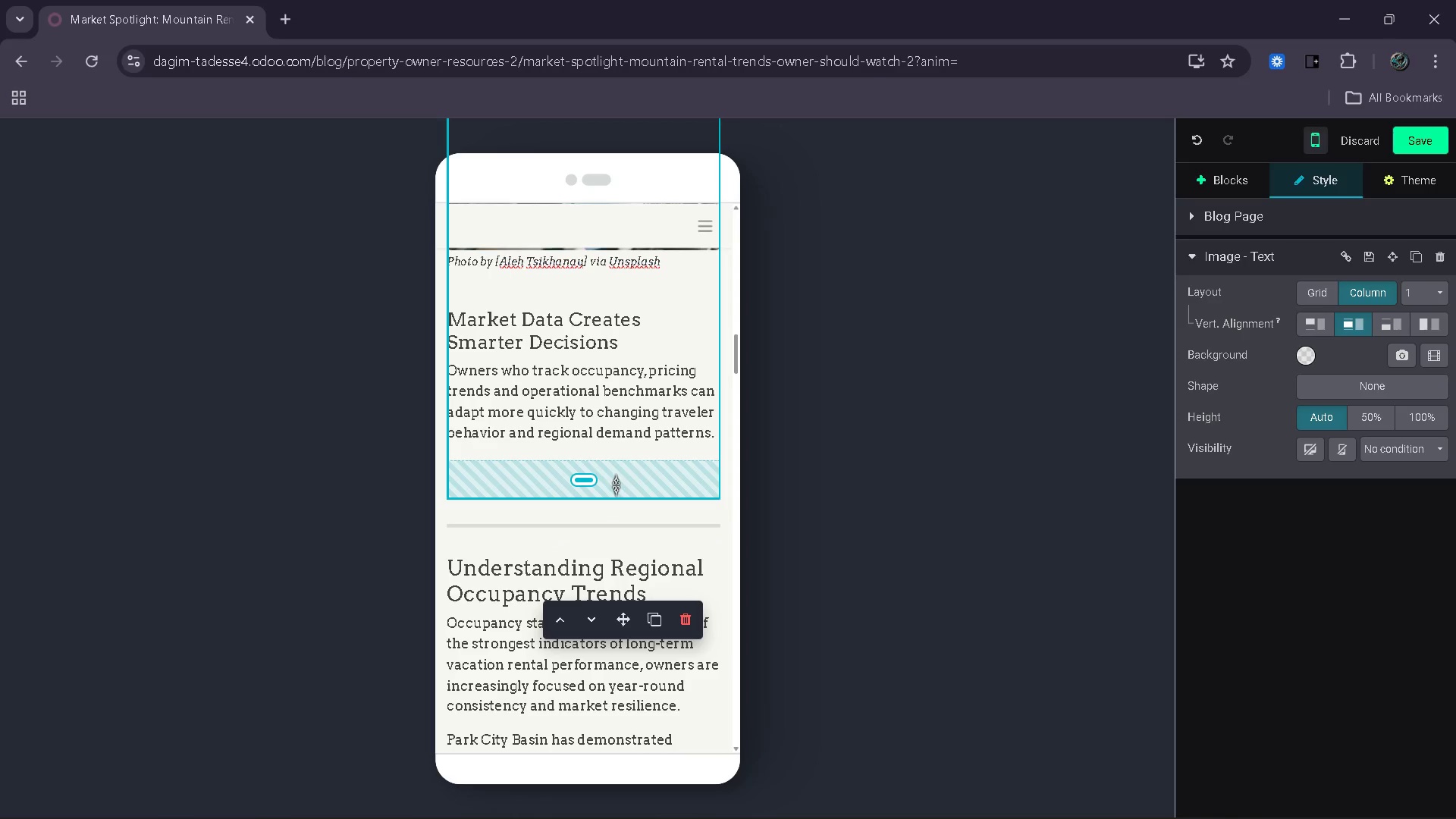 
left_click([616, 485])
 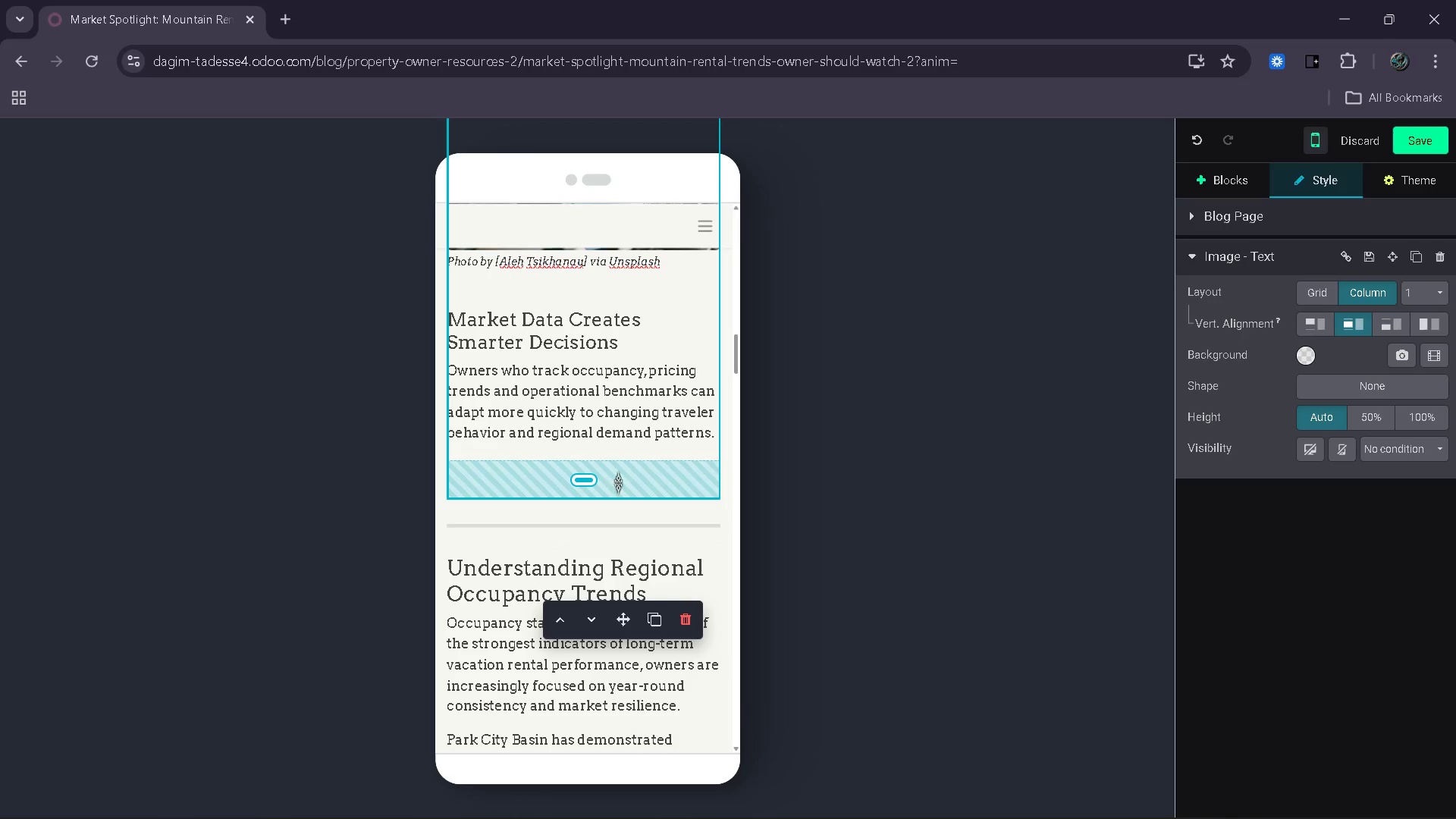 
left_click_drag(start_coordinate=[616, 485], to_coordinate=[630, 468])
 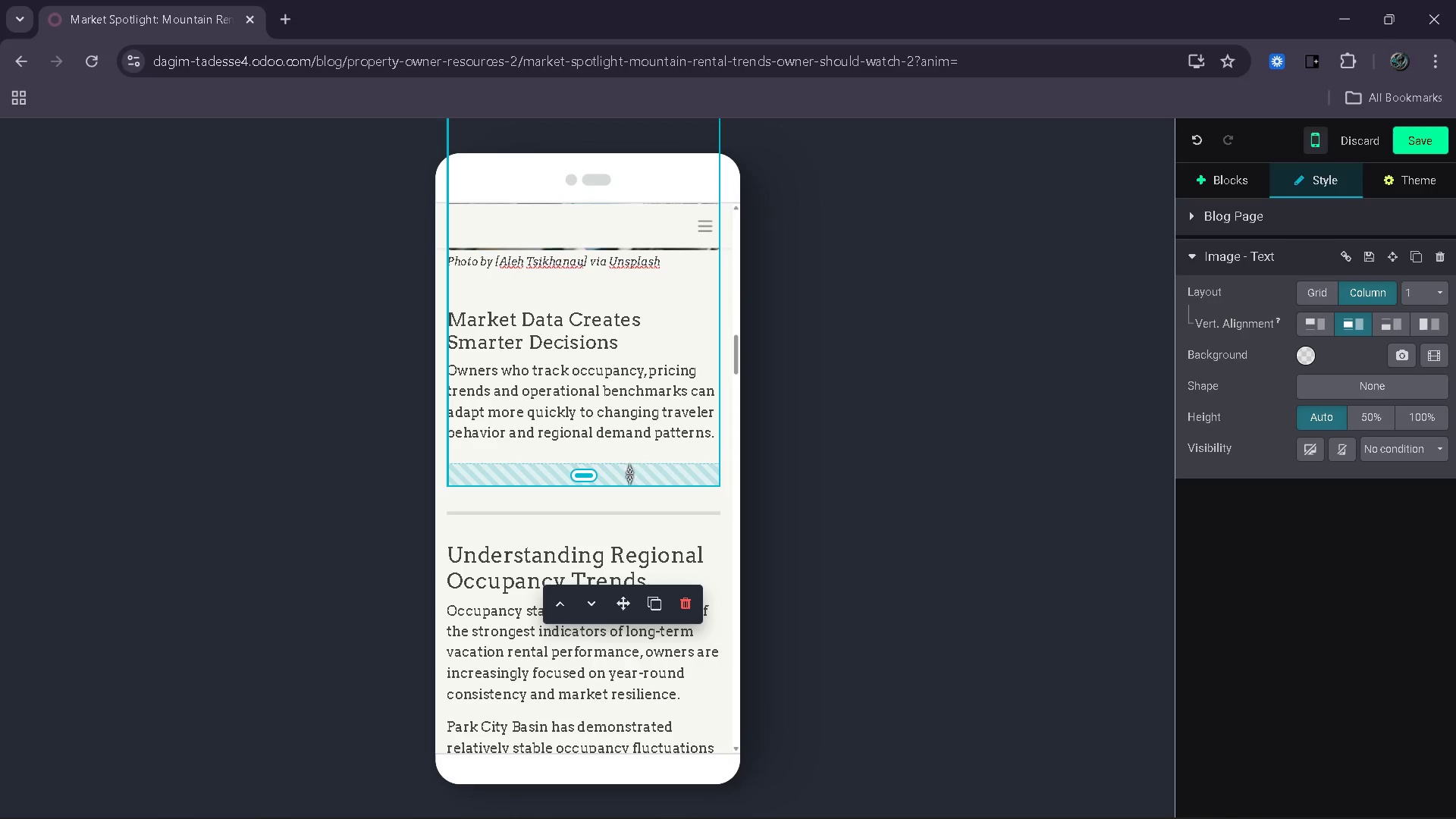 
left_click_drag(start_coordinate=[629, 474], to_coordinate=[653, 463])
 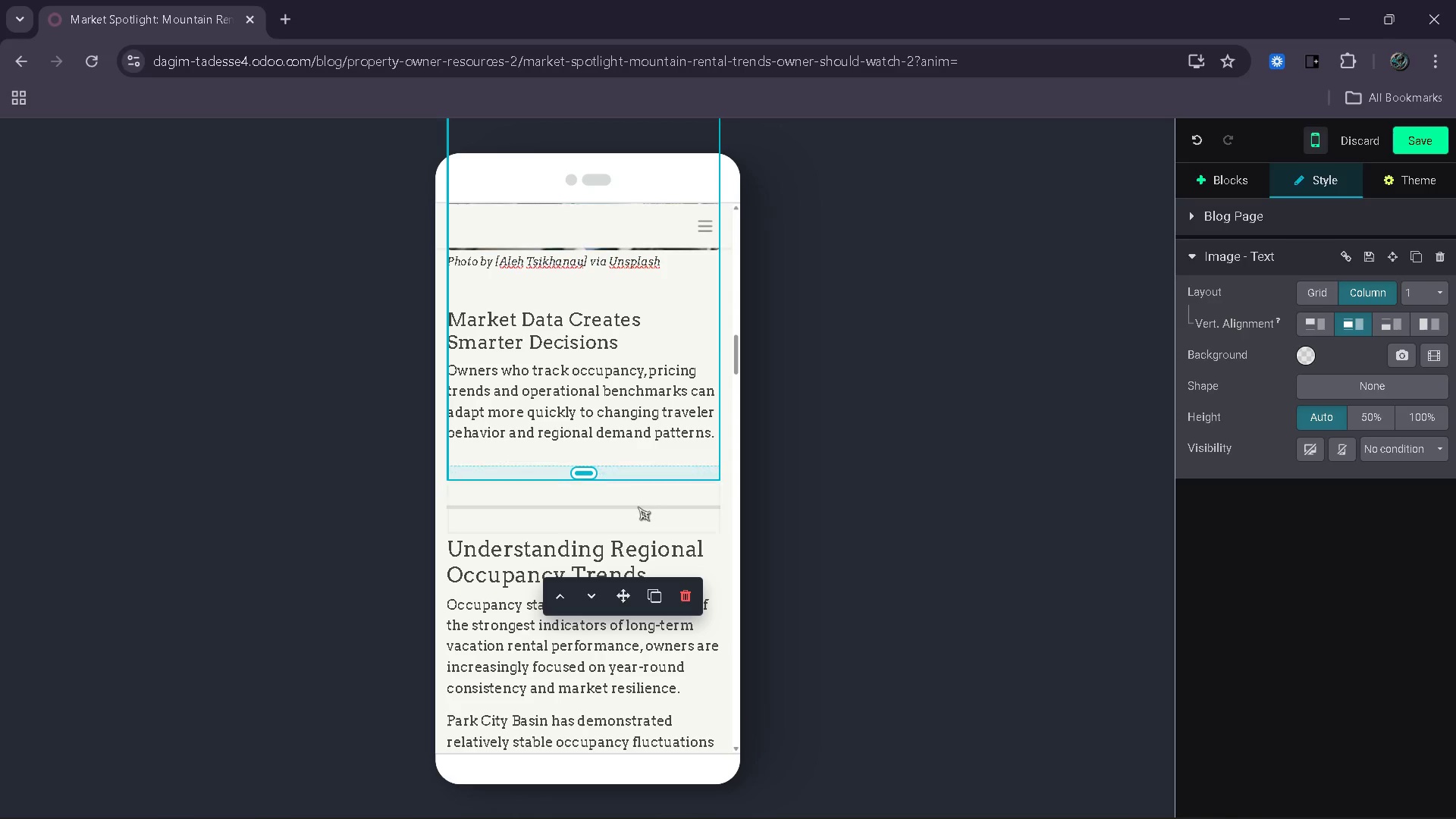 
scroll: coordinate [631, 520], scroll_direction: down, amount: 14.0
 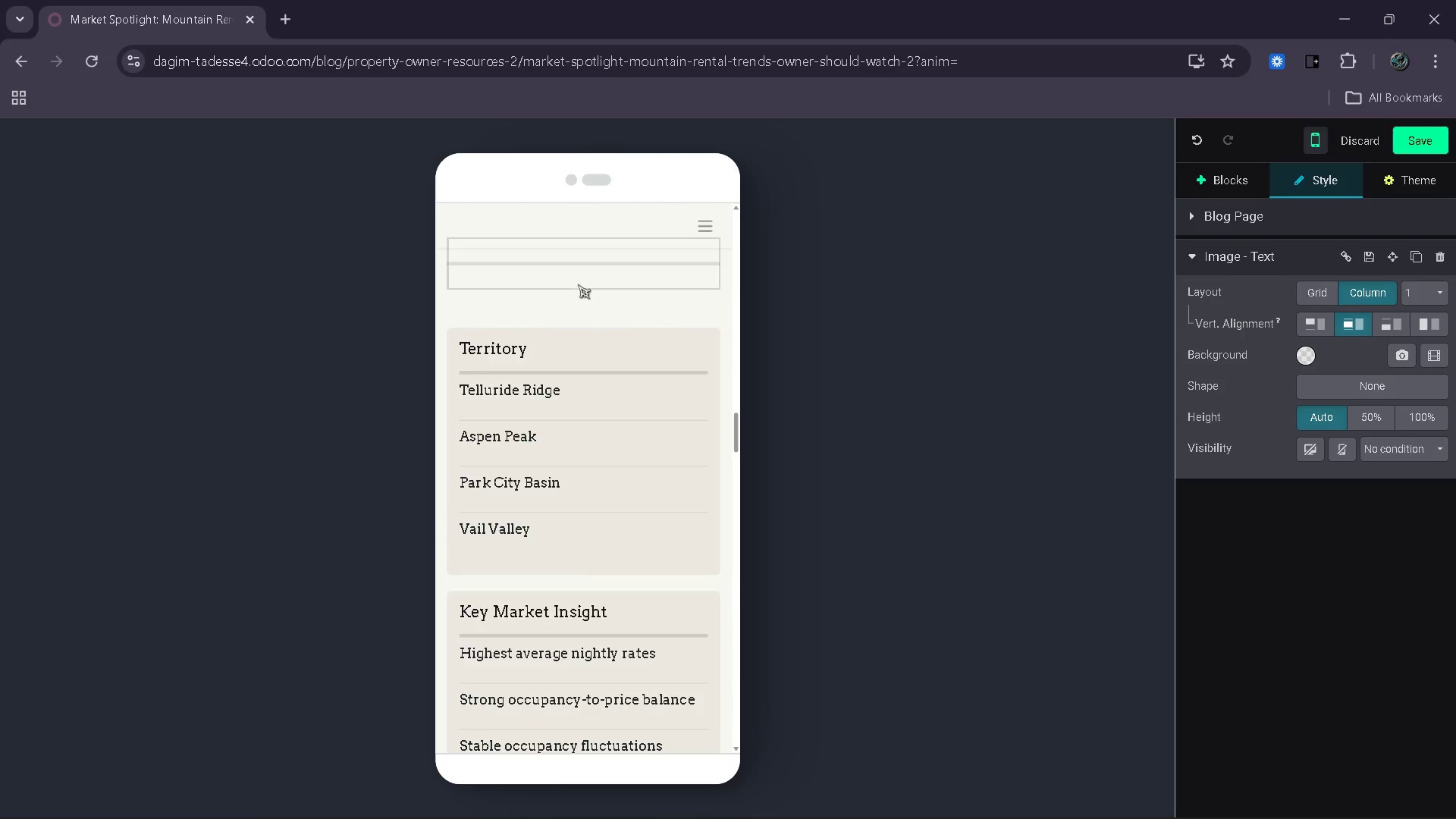 
double_click([576, 296])
 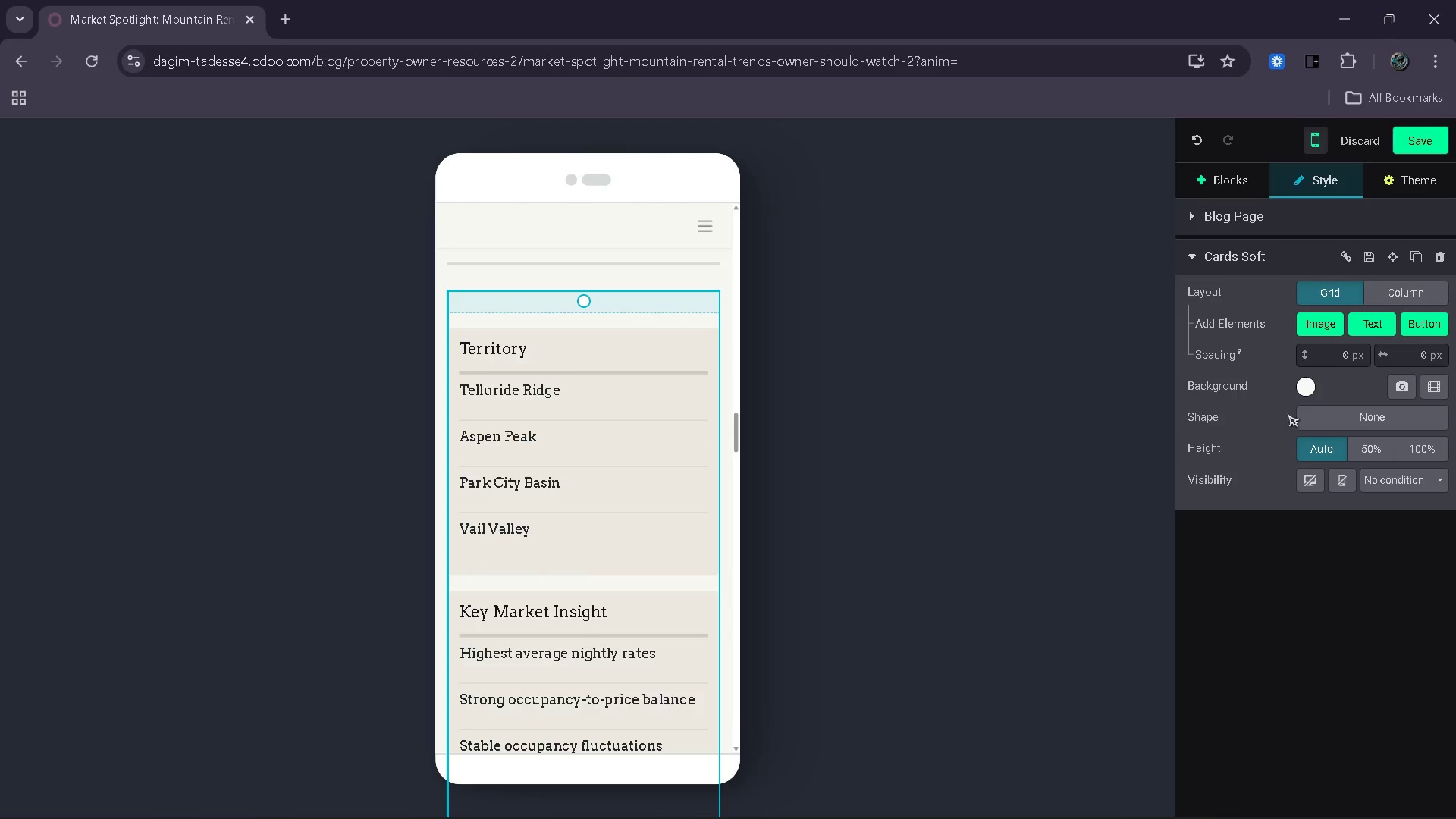 
hold_key(key=NumpadEnter, duration=0.47)
 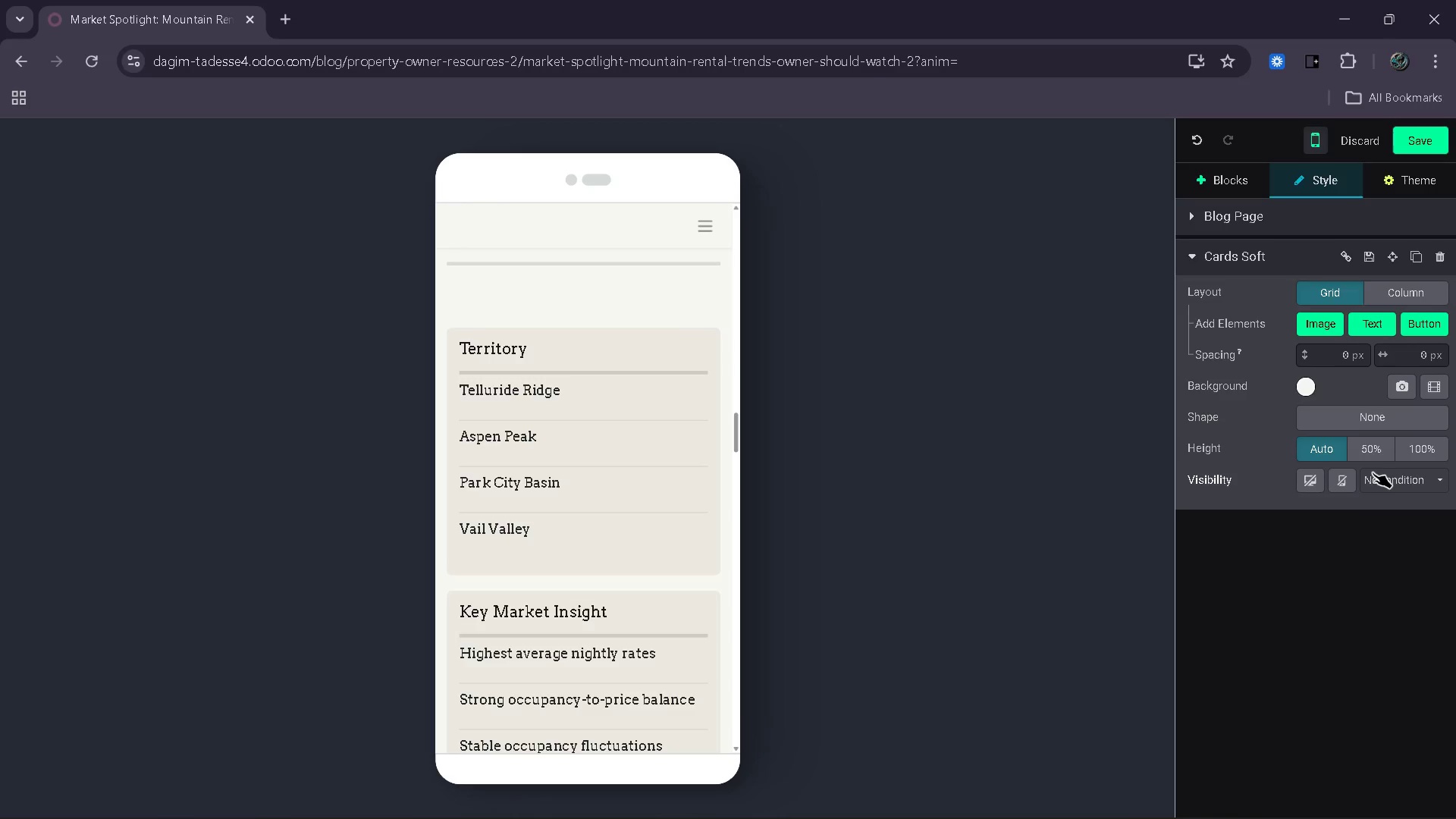 
wait(8.59)
 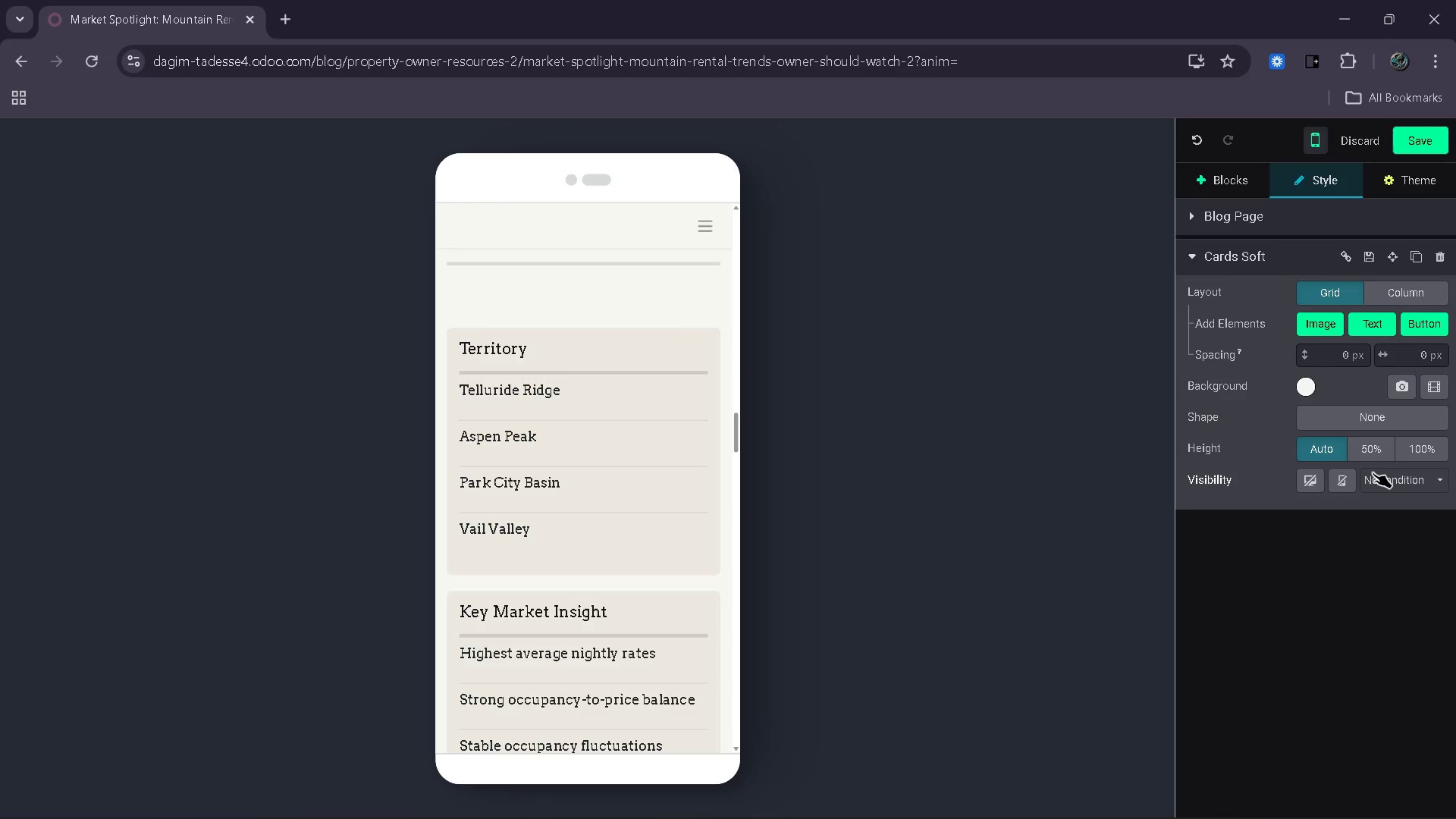 
left_click([1409, 288])
 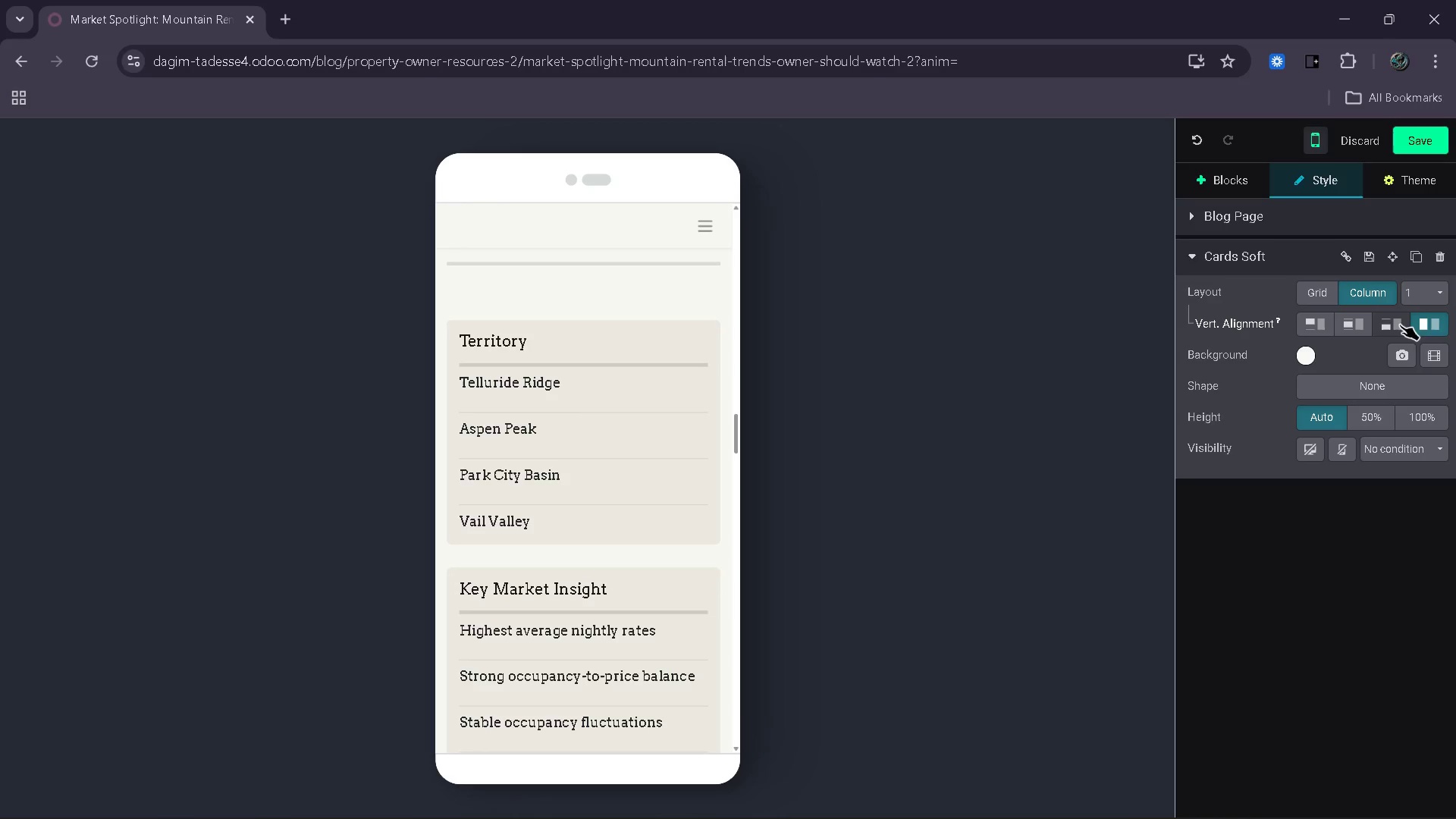 
left_click([1439, 293])
 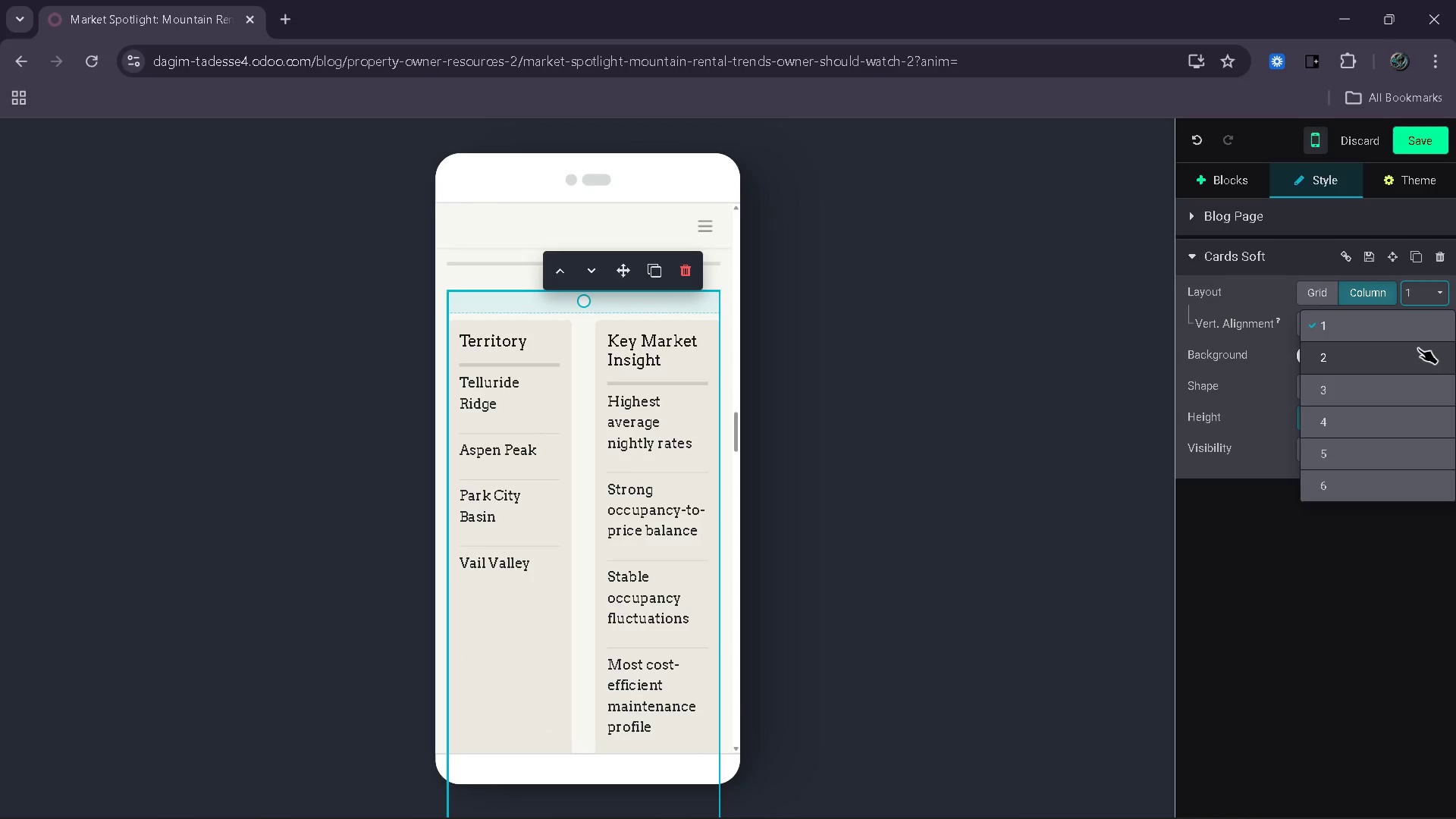 
wait(5.08)
 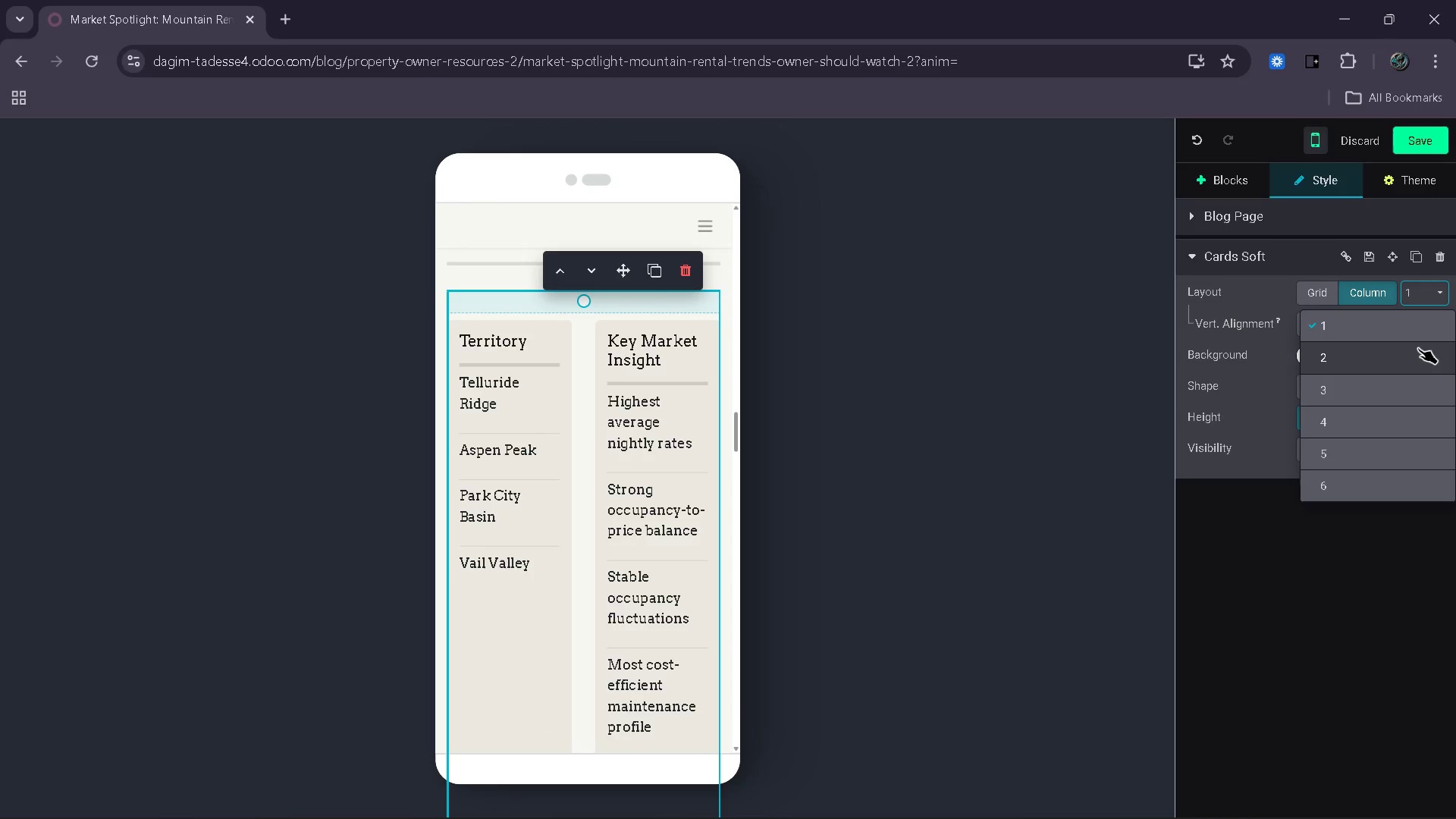 
left_click([1418, 348])
 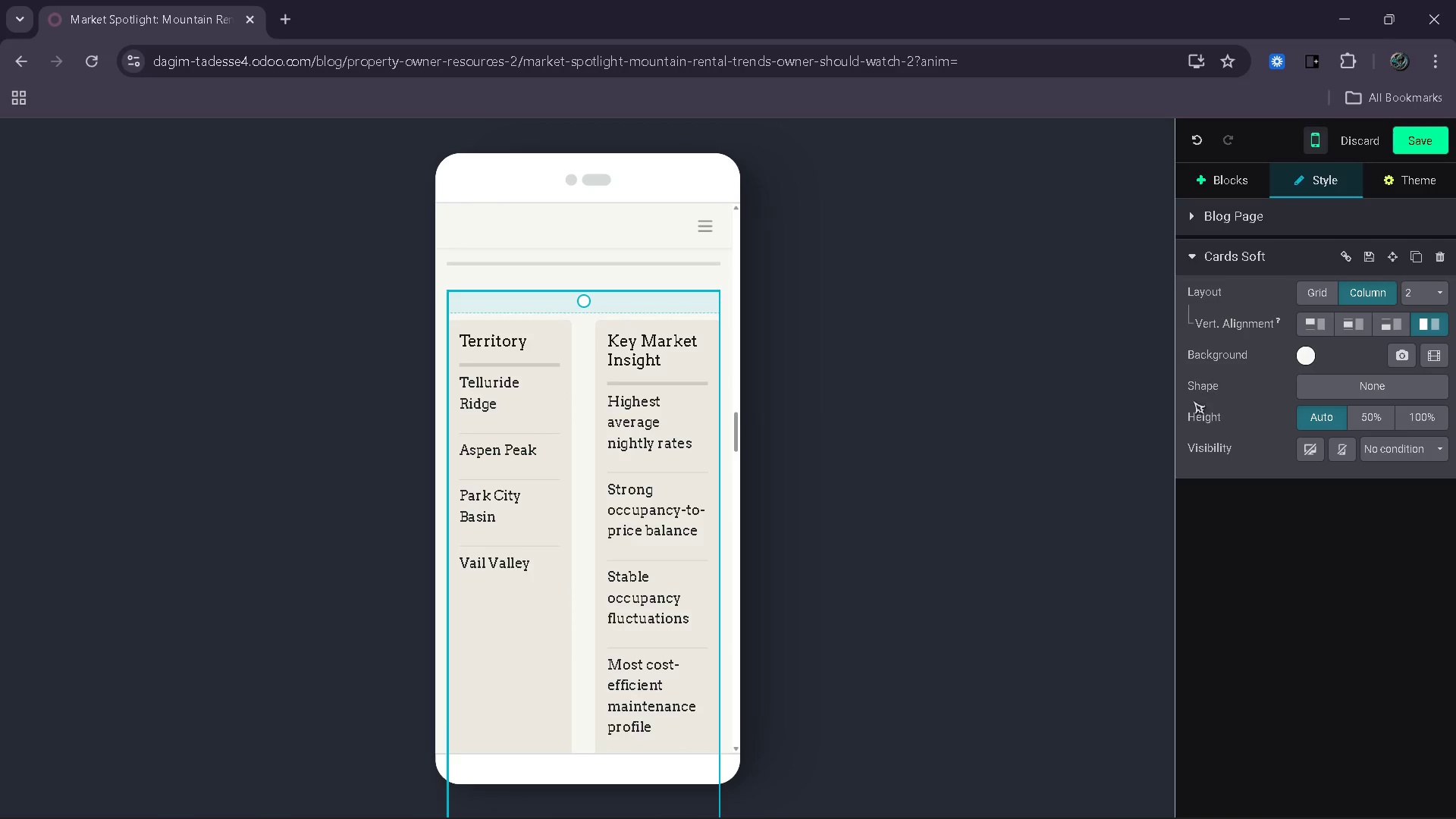 
wait(18.14)
 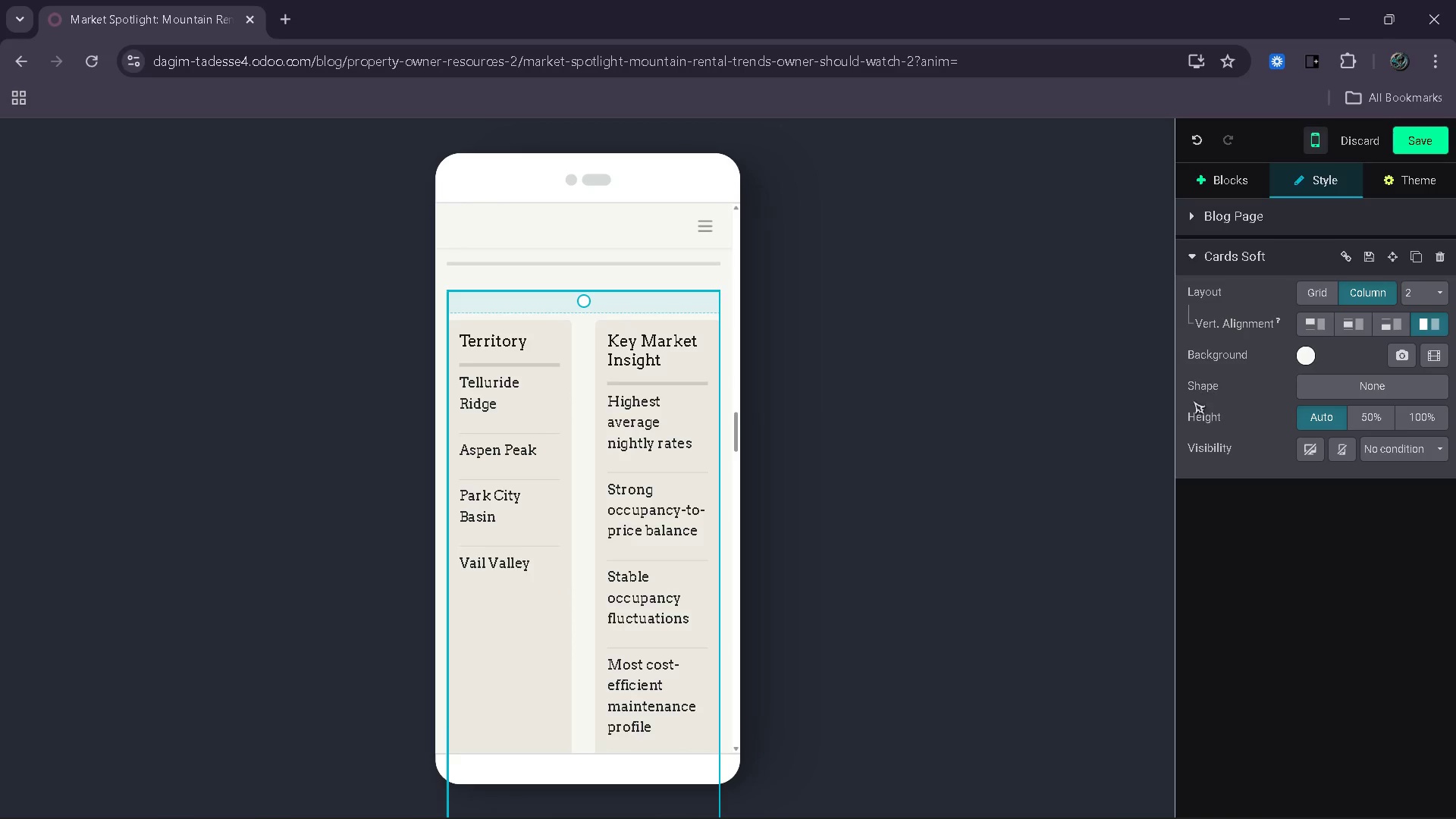 
left_click([1443, 145])
 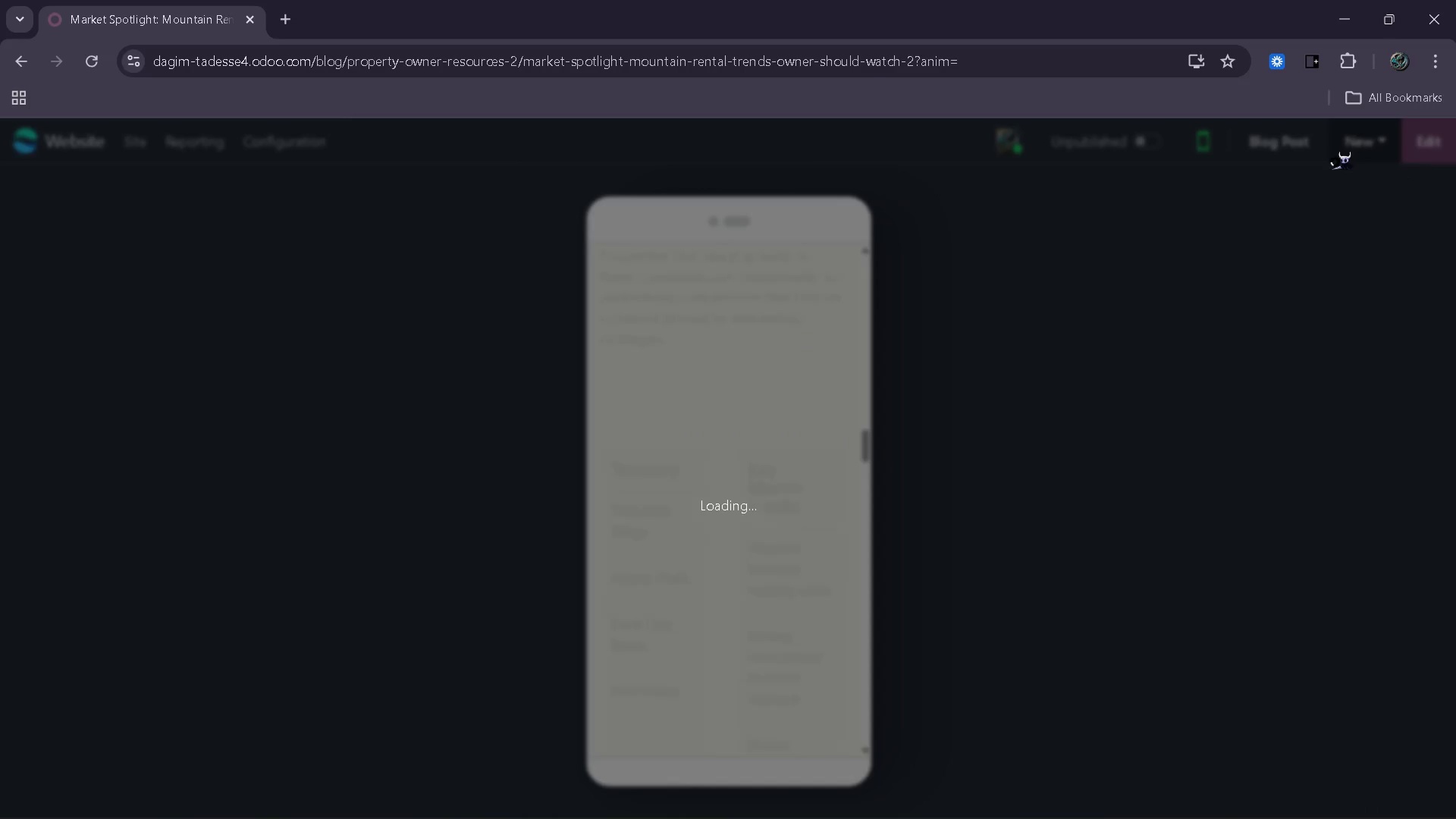 
wait(5.48)
 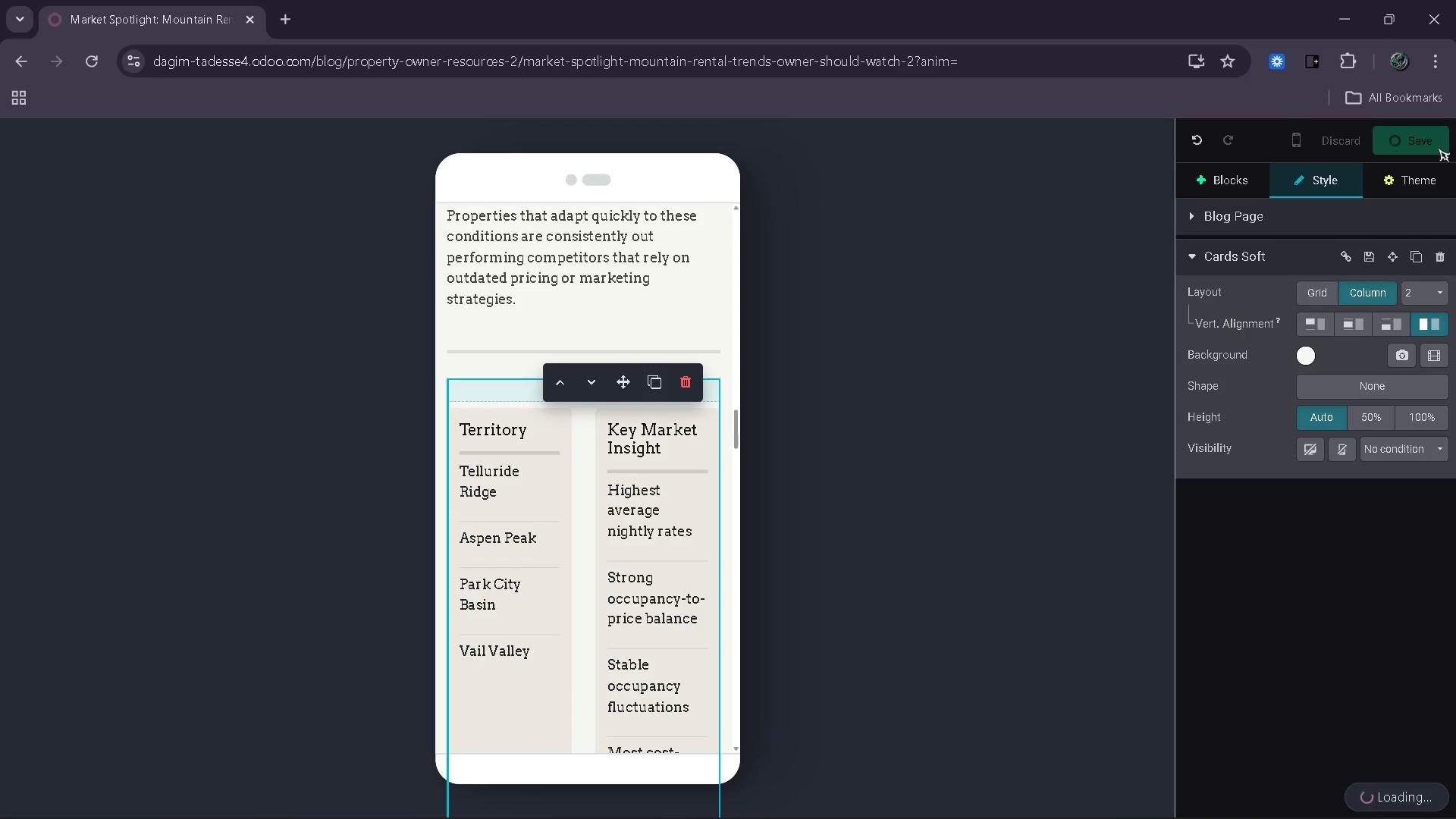 
left_click([1210, 150])
 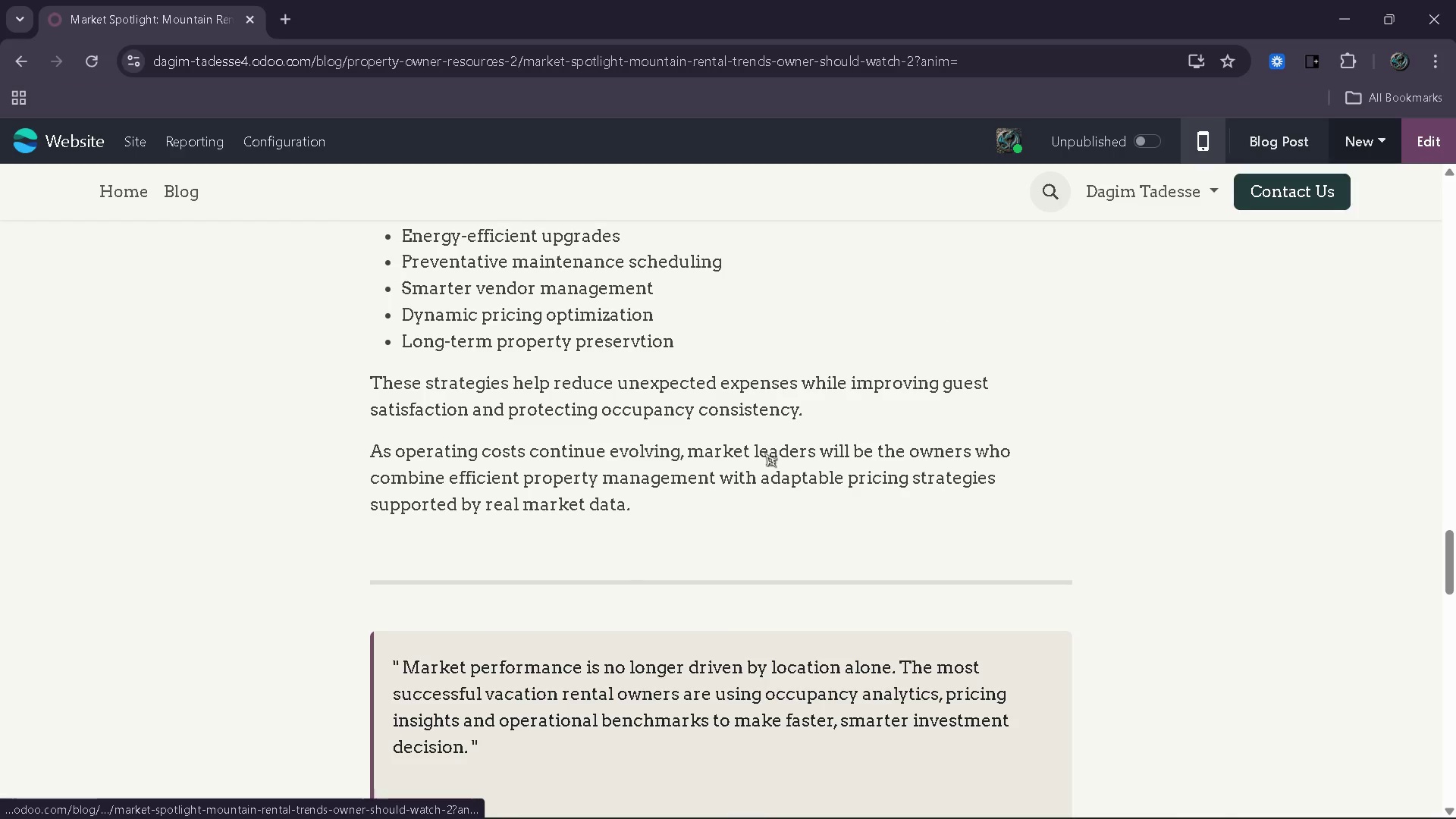 
scroll: coordinate [613, 585], scroll_direction: up, amount: 10.0
 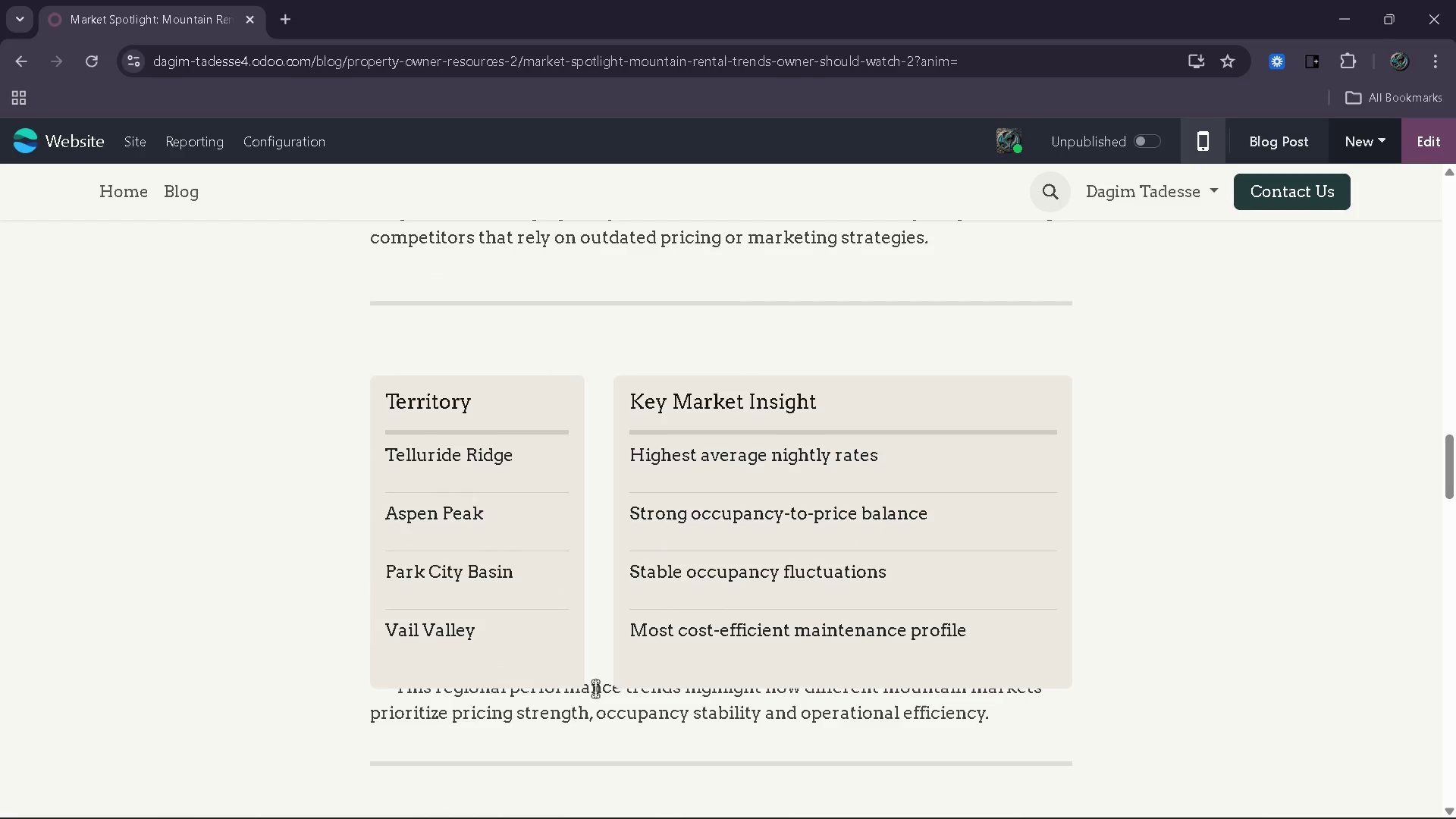 
double_click([595, 693])
 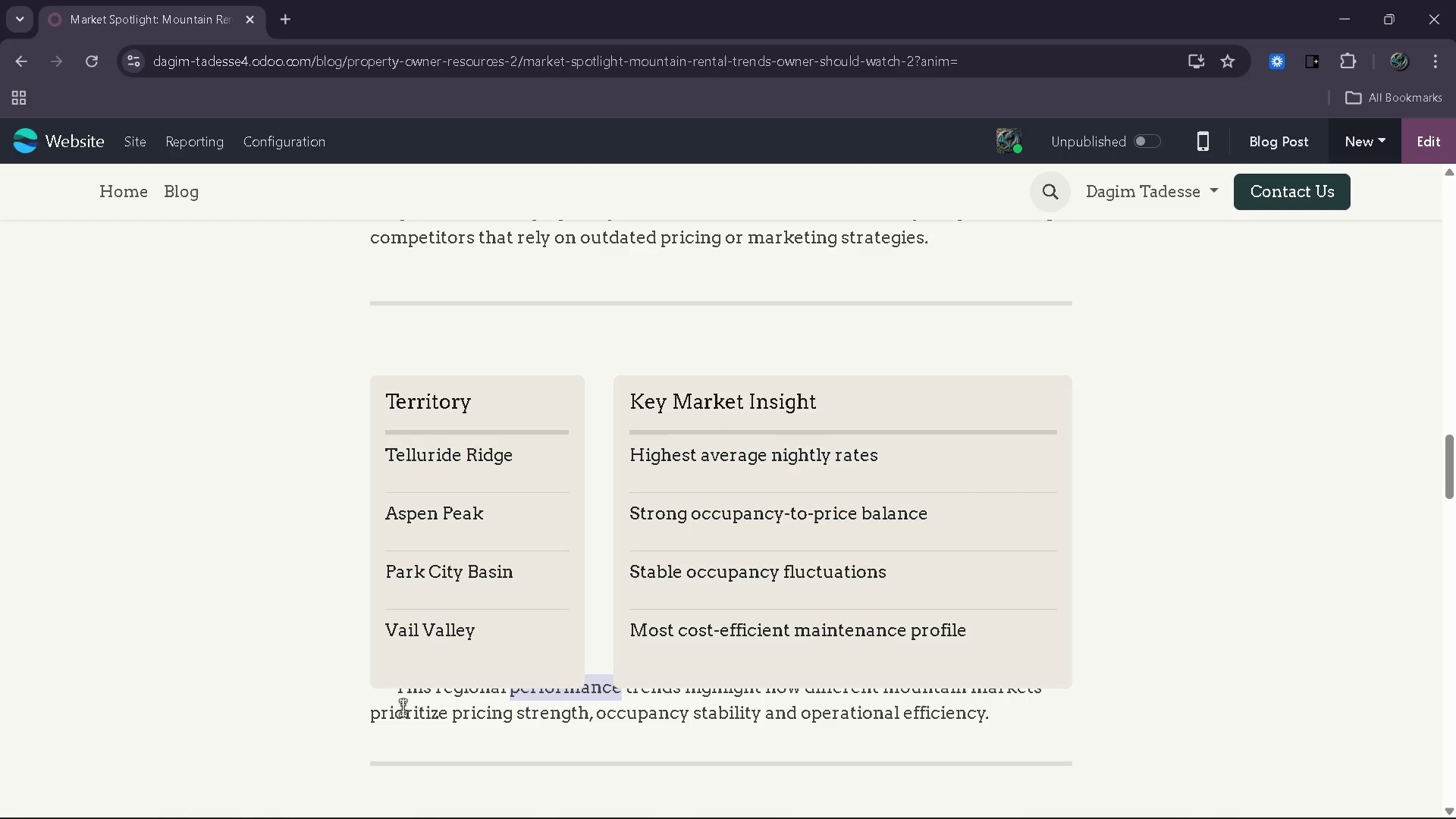 
left_click([388, 688])
 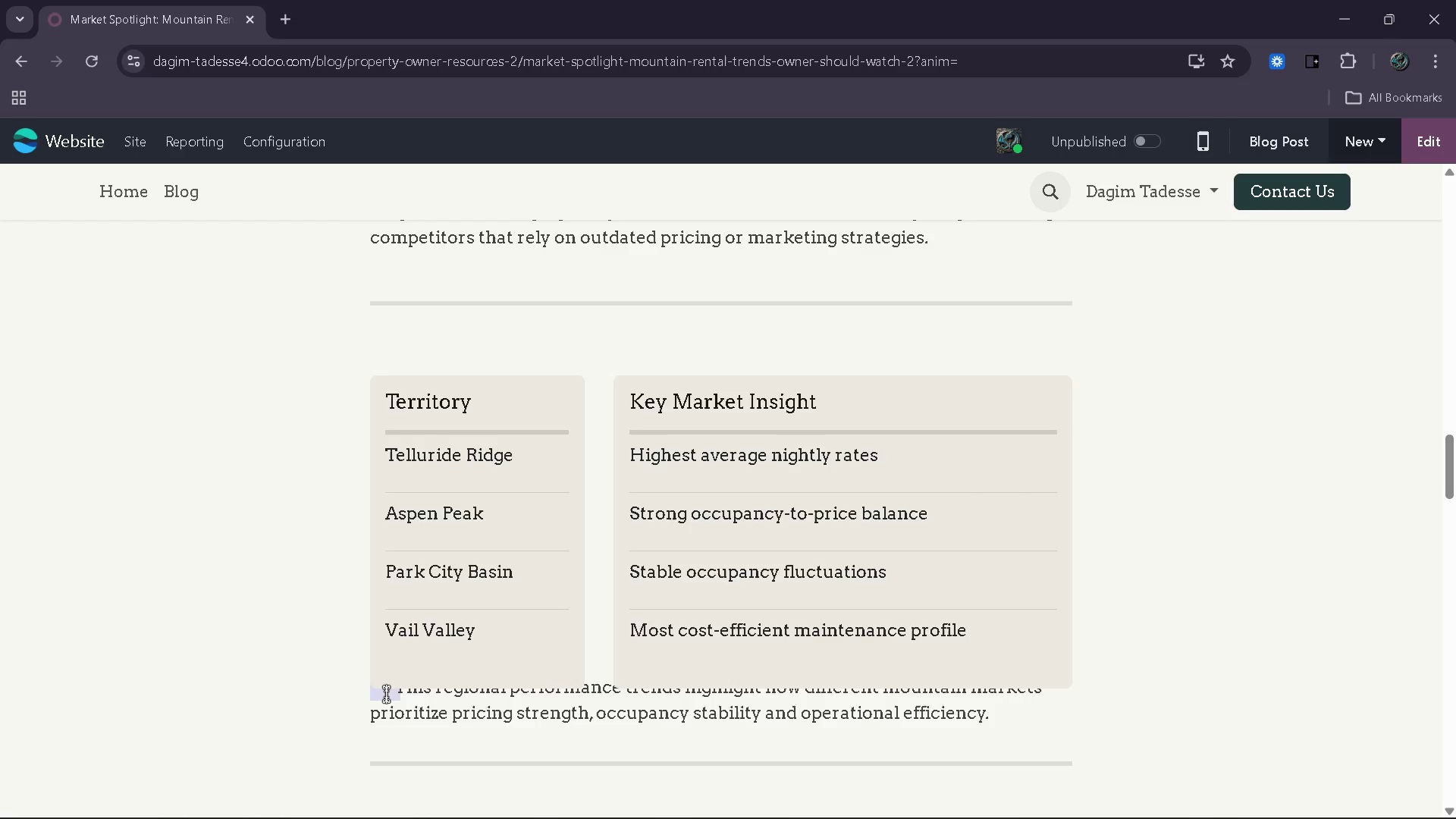 
double_click([386, 694])
 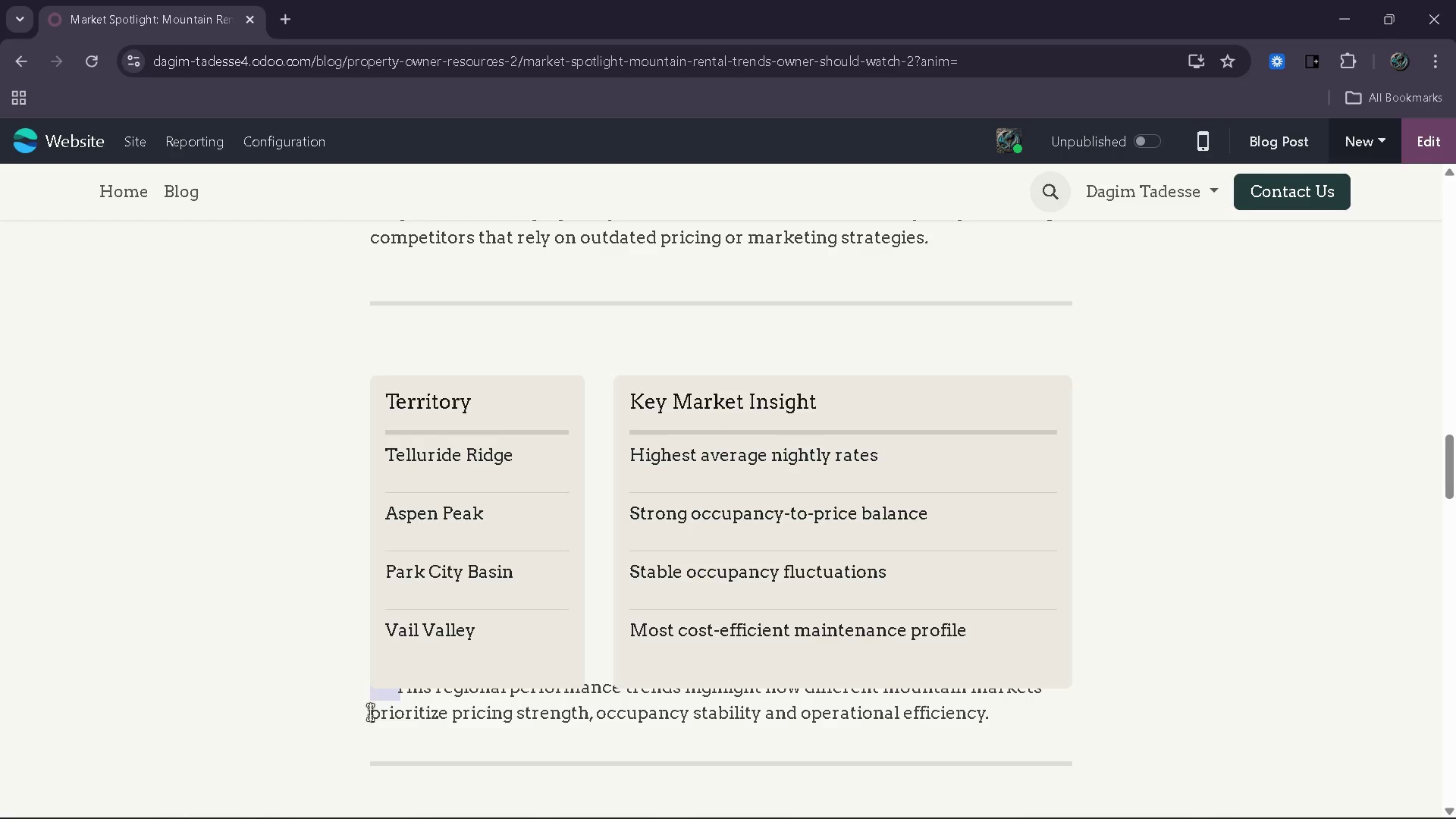 
left_click([368, 713])
 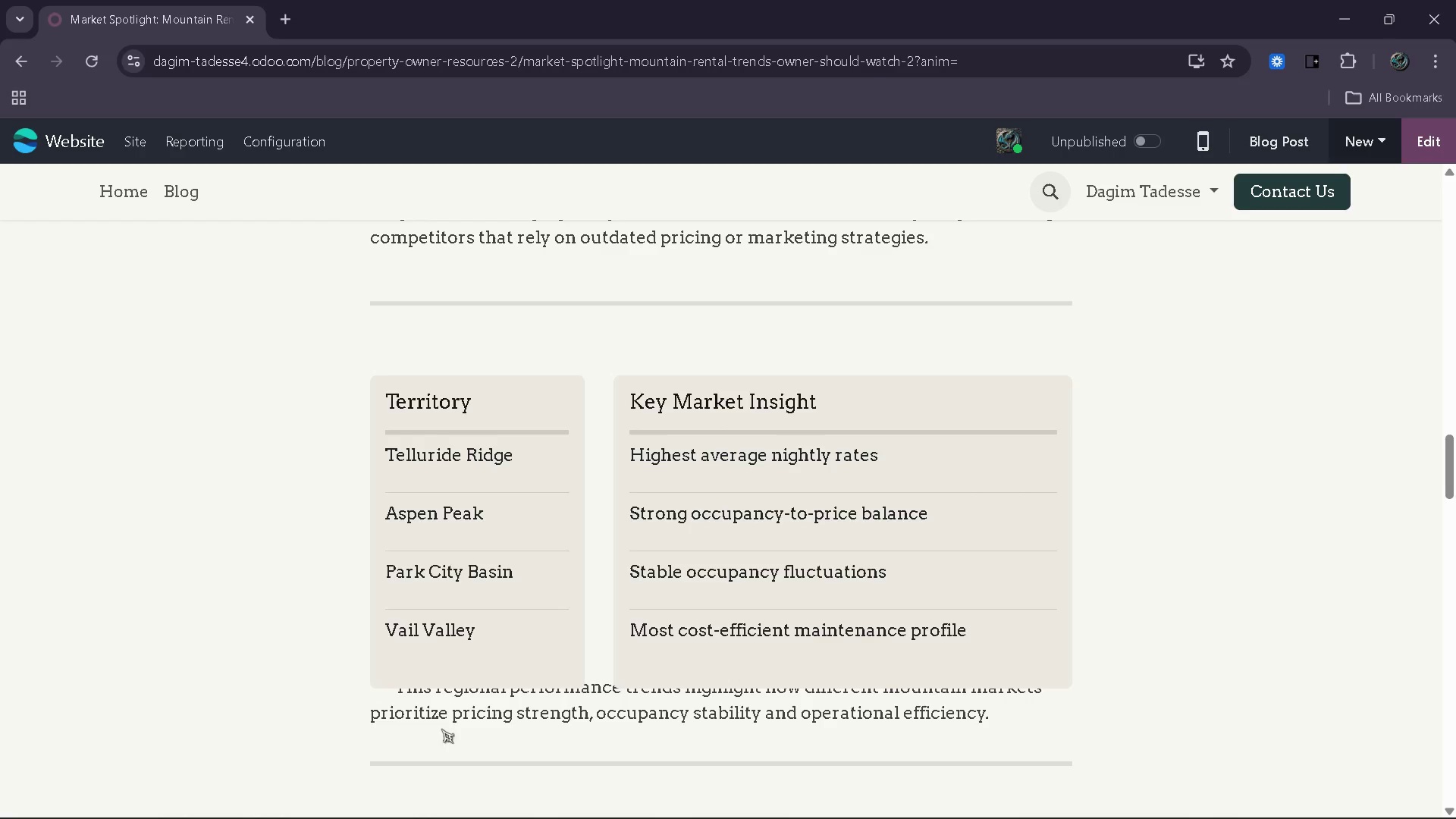 
left_click([444, 729])
 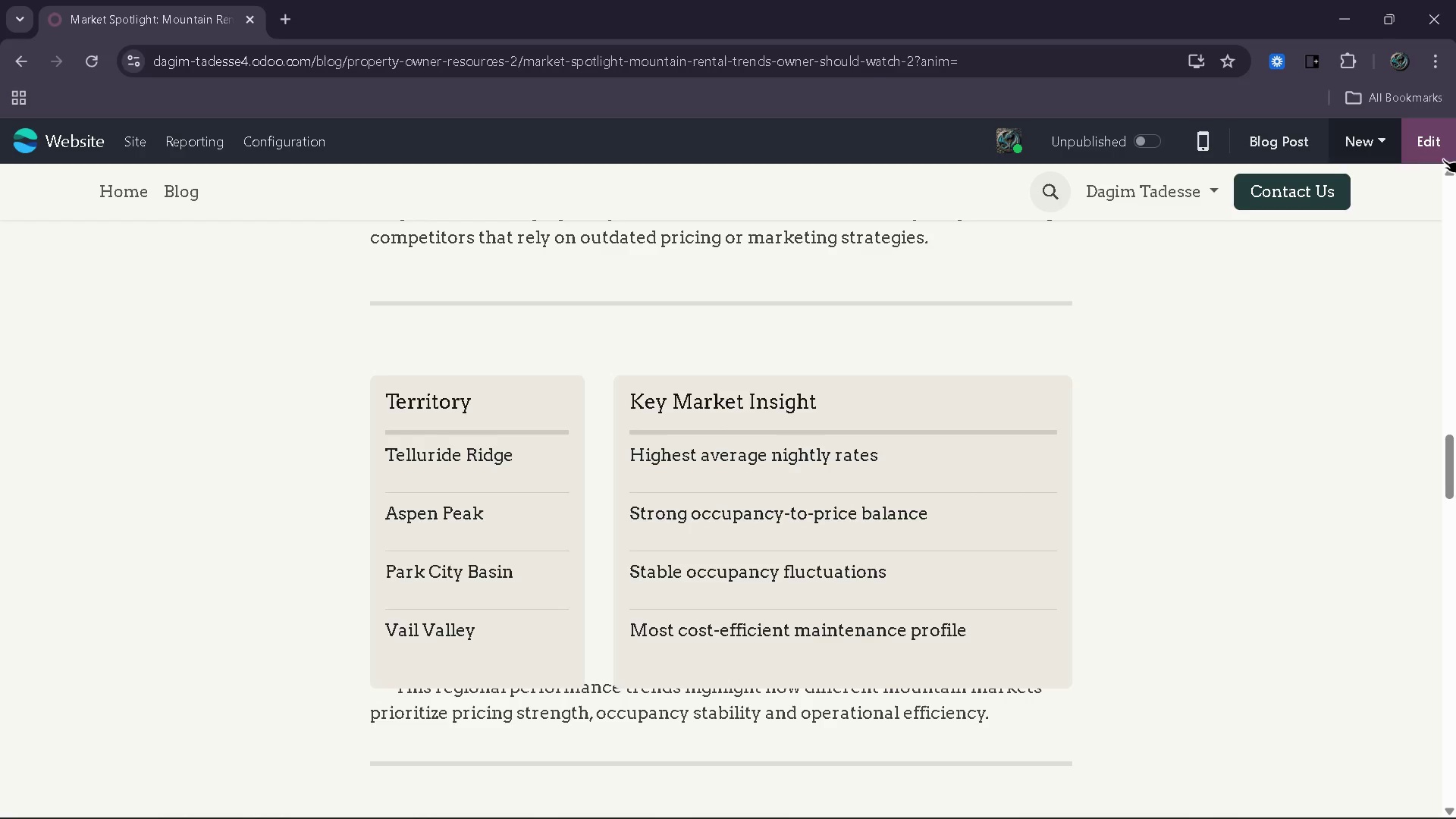 
left_click([1442, 149])
 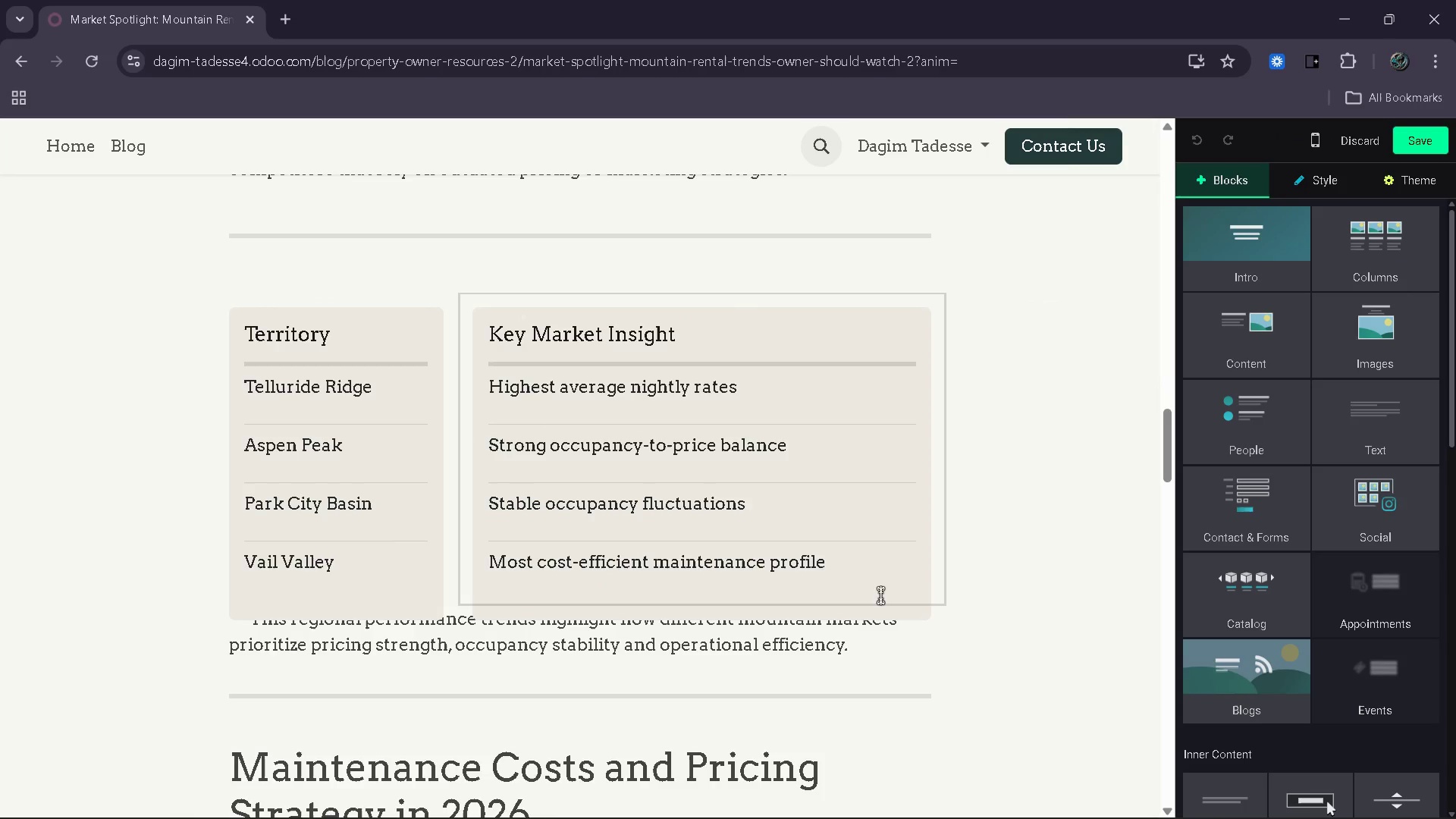 
left_click([836, 664])
 